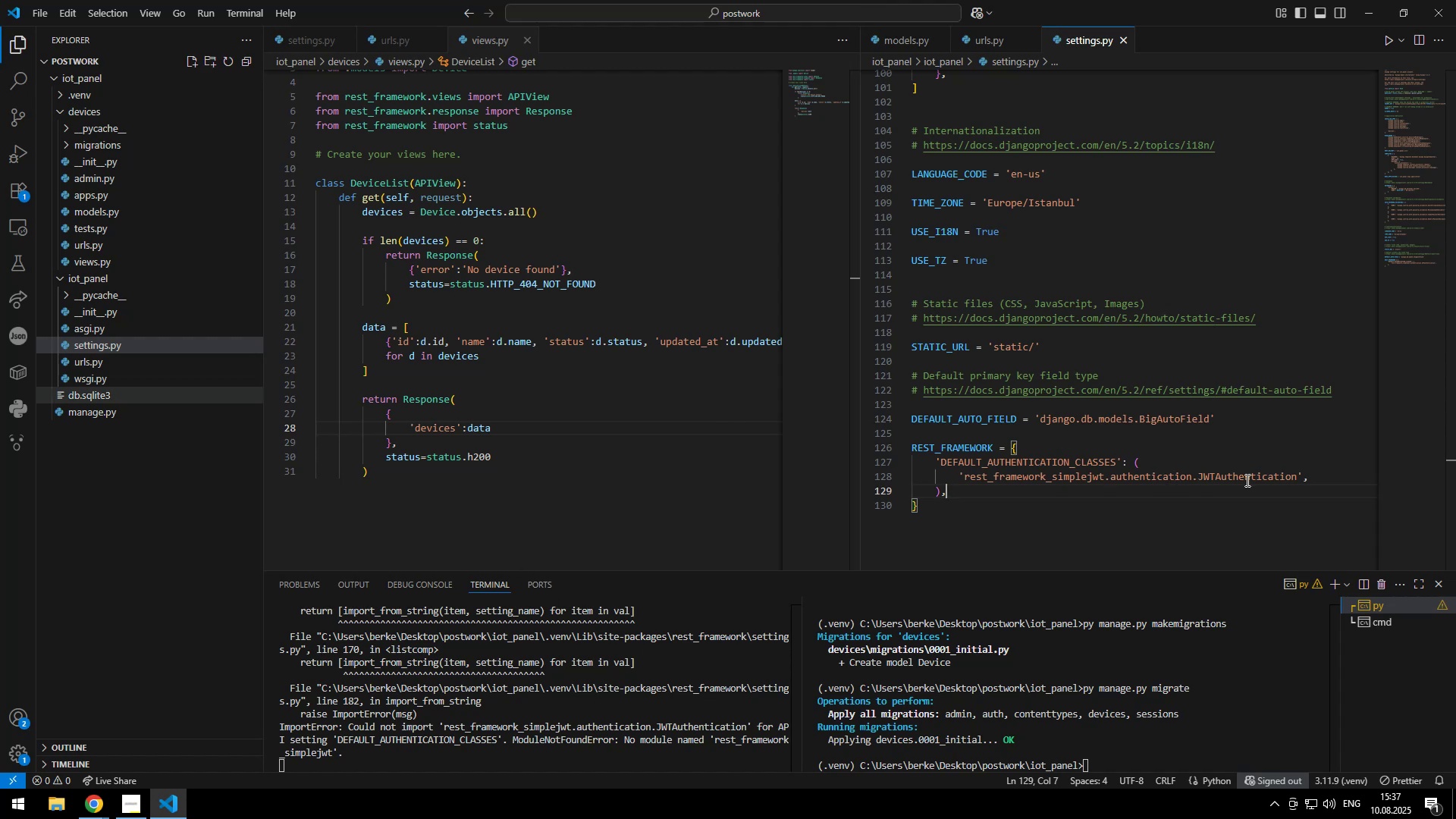 
key(Control+Backspace)
 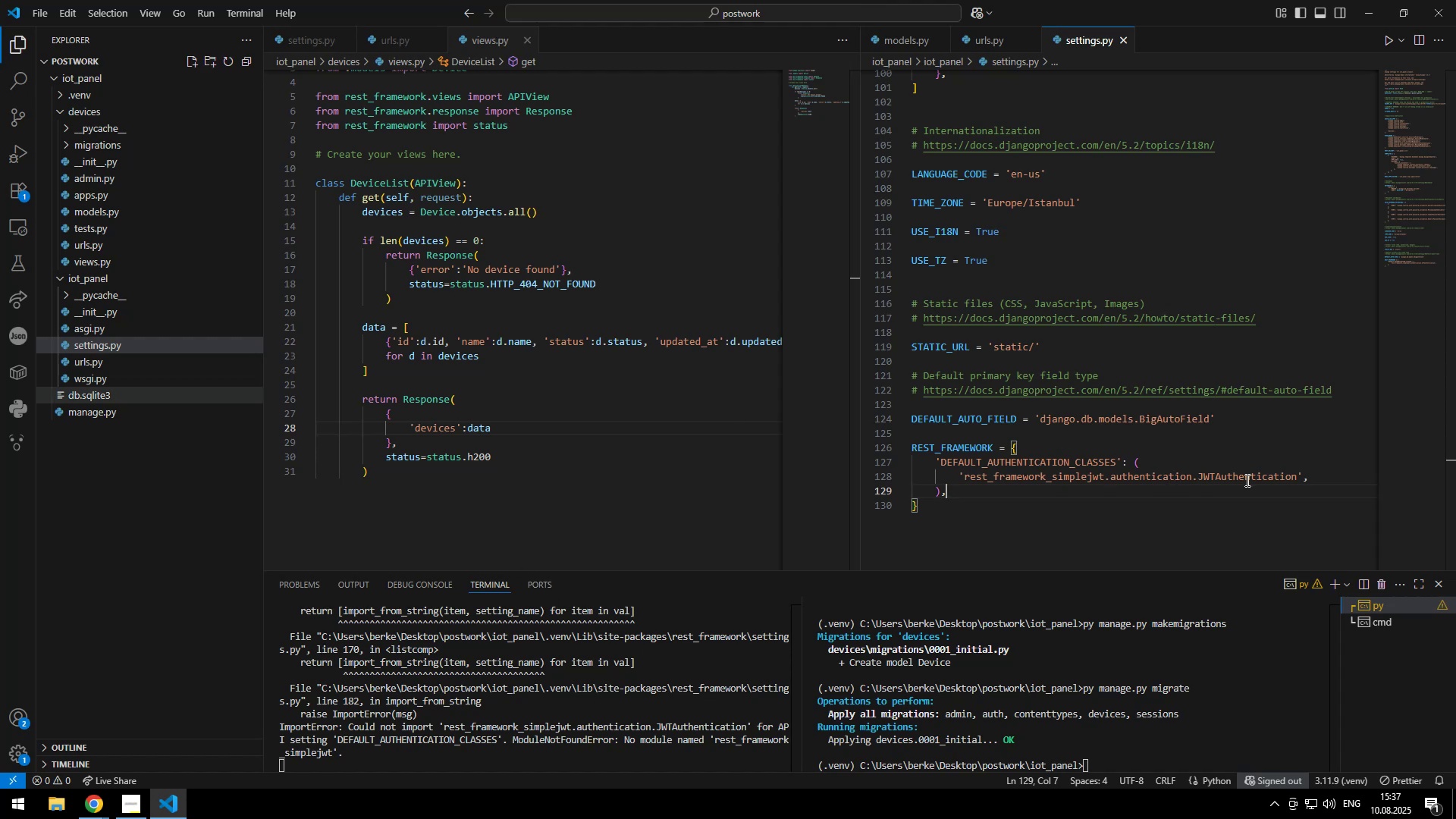 
key(Control+Backspace)
 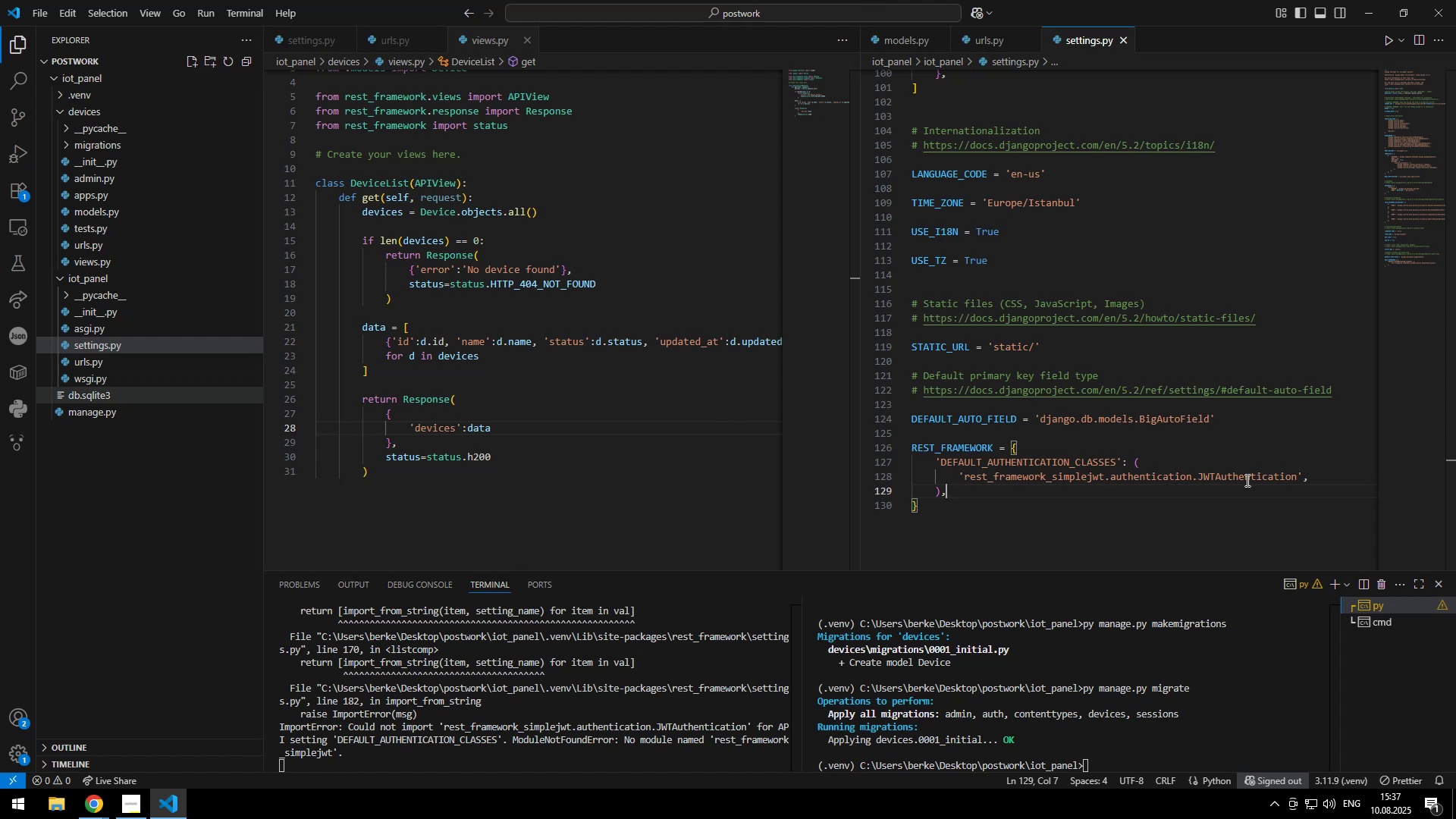 
type(rest_frameworlk)
key(Backspace)
key(Backspace)
type(k.authentication/.)
key(Backspace)
key(Backspace)
type(.SessionAuthentication)
 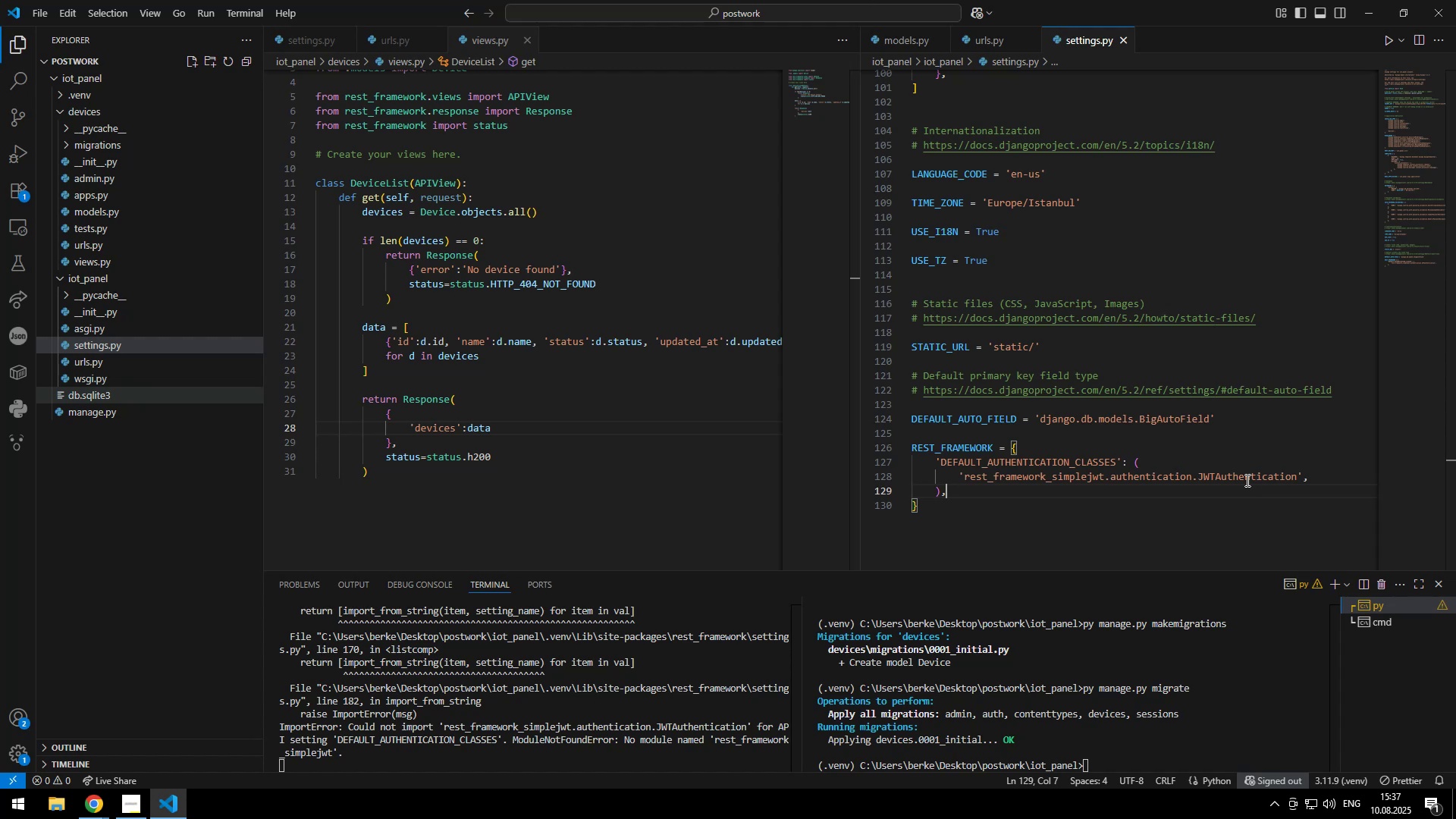 
 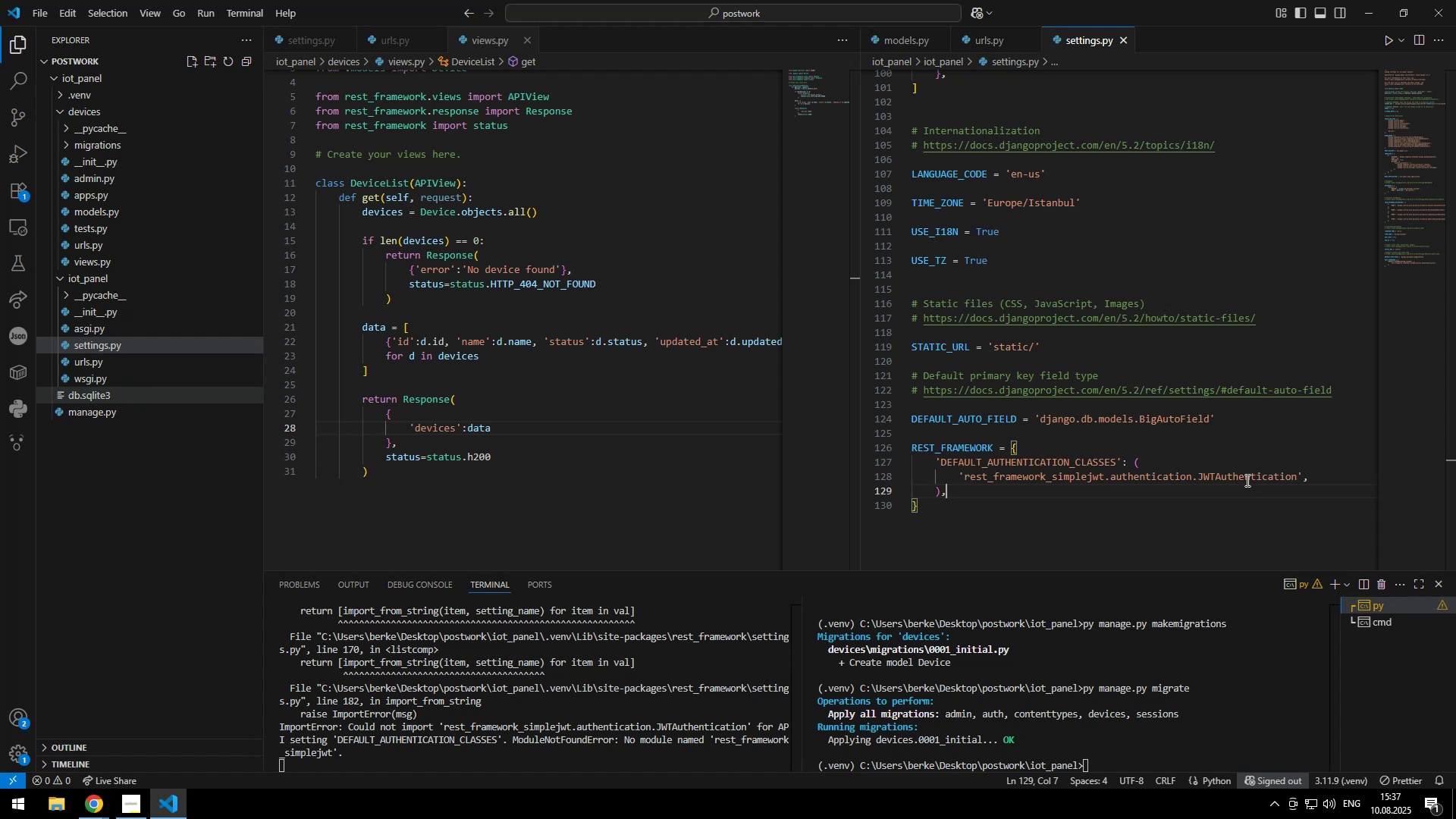 
key(Control+ControlLeft)
 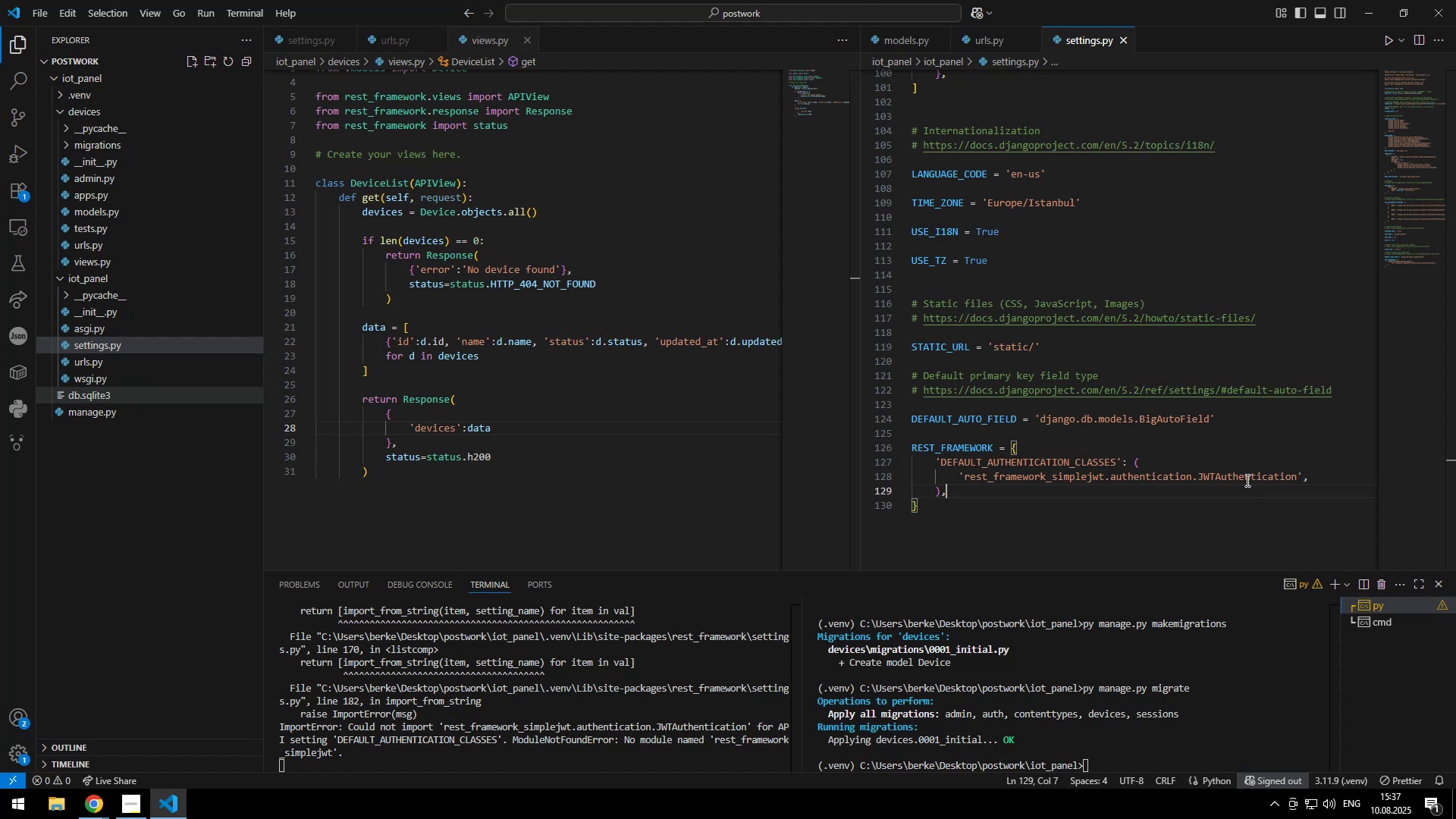 
key(Control+S)
 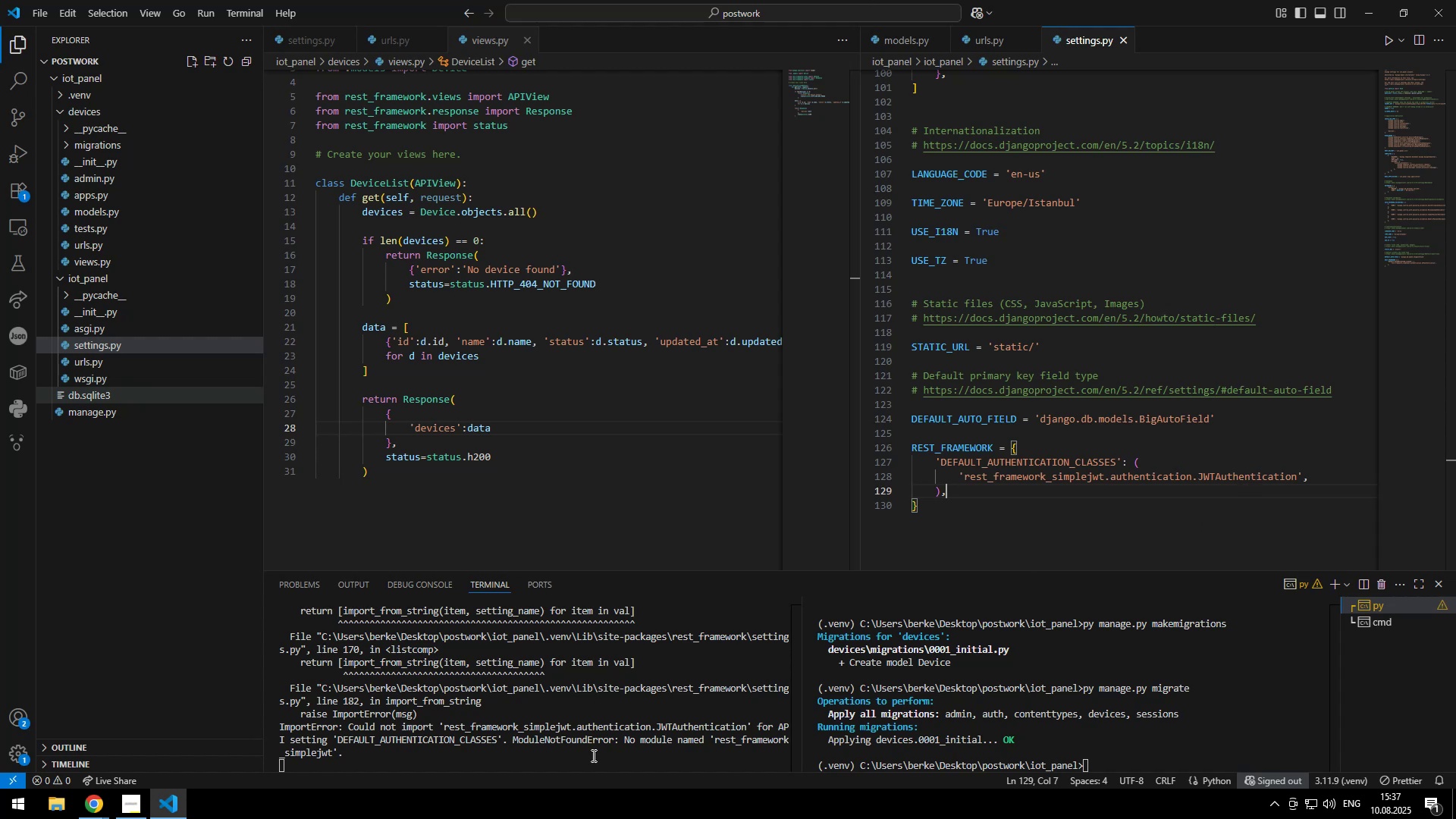 
left_click([80, 796])
 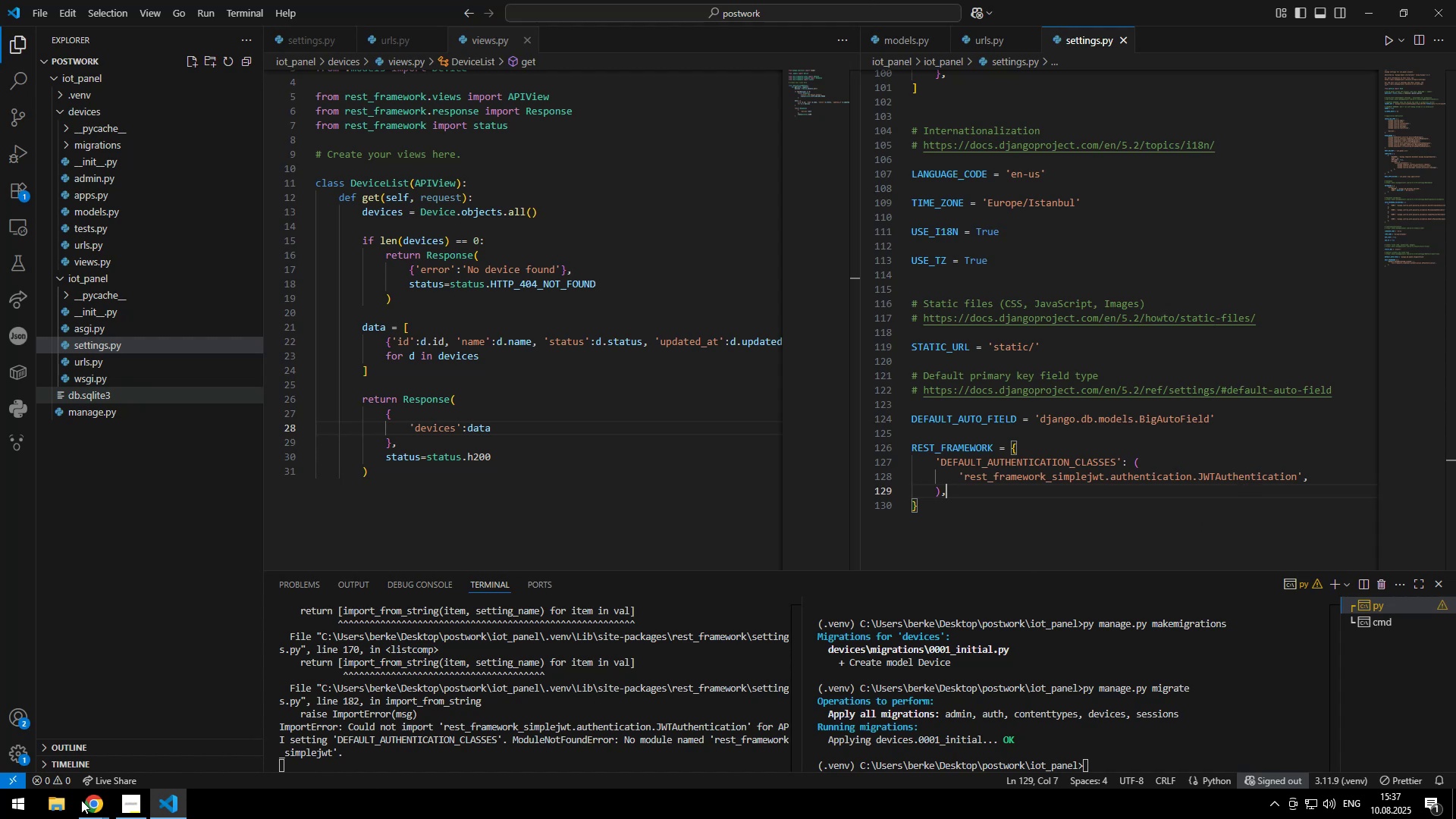 
left_click([277, 766])
 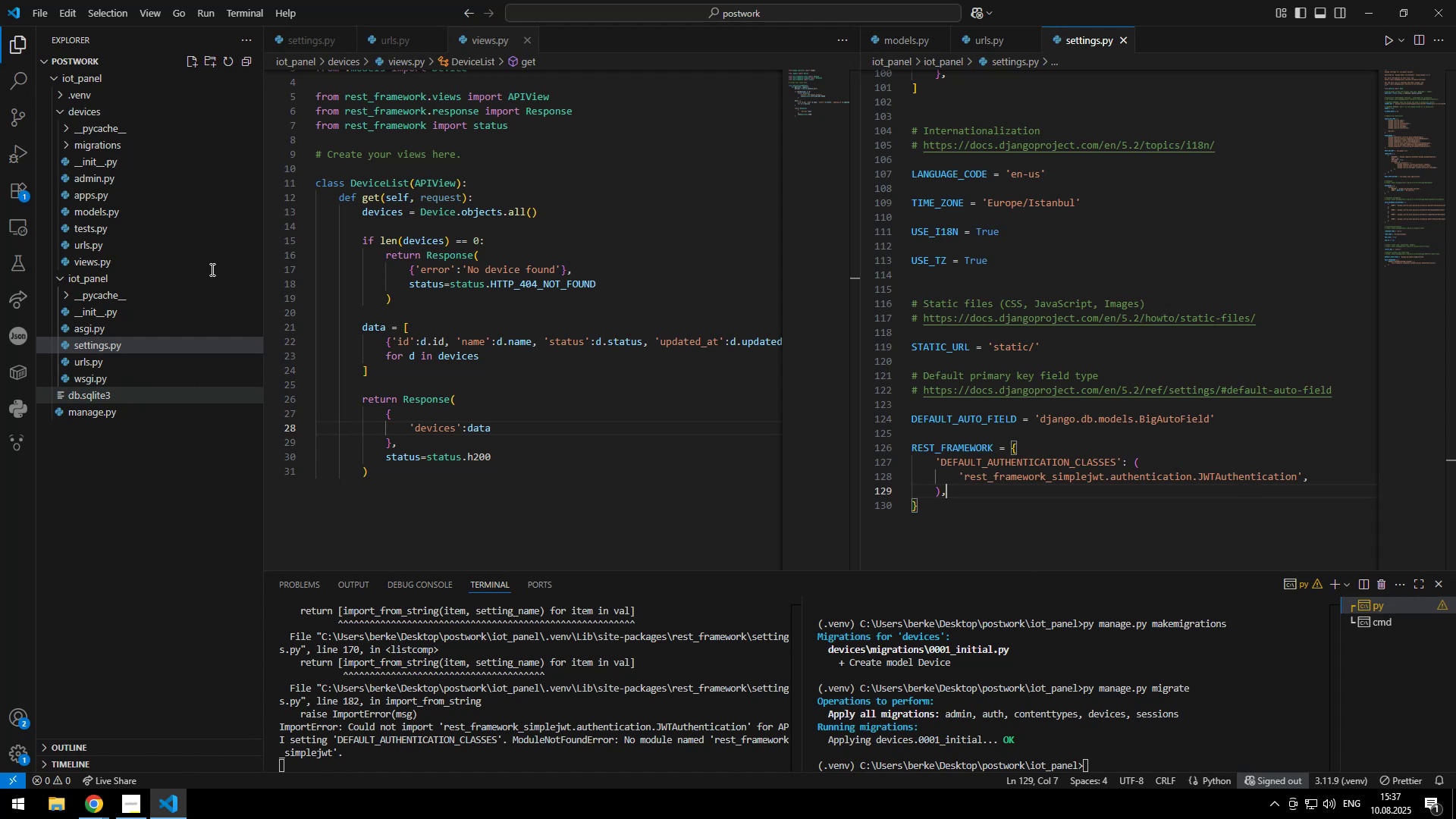 
left_click([75, 48])
 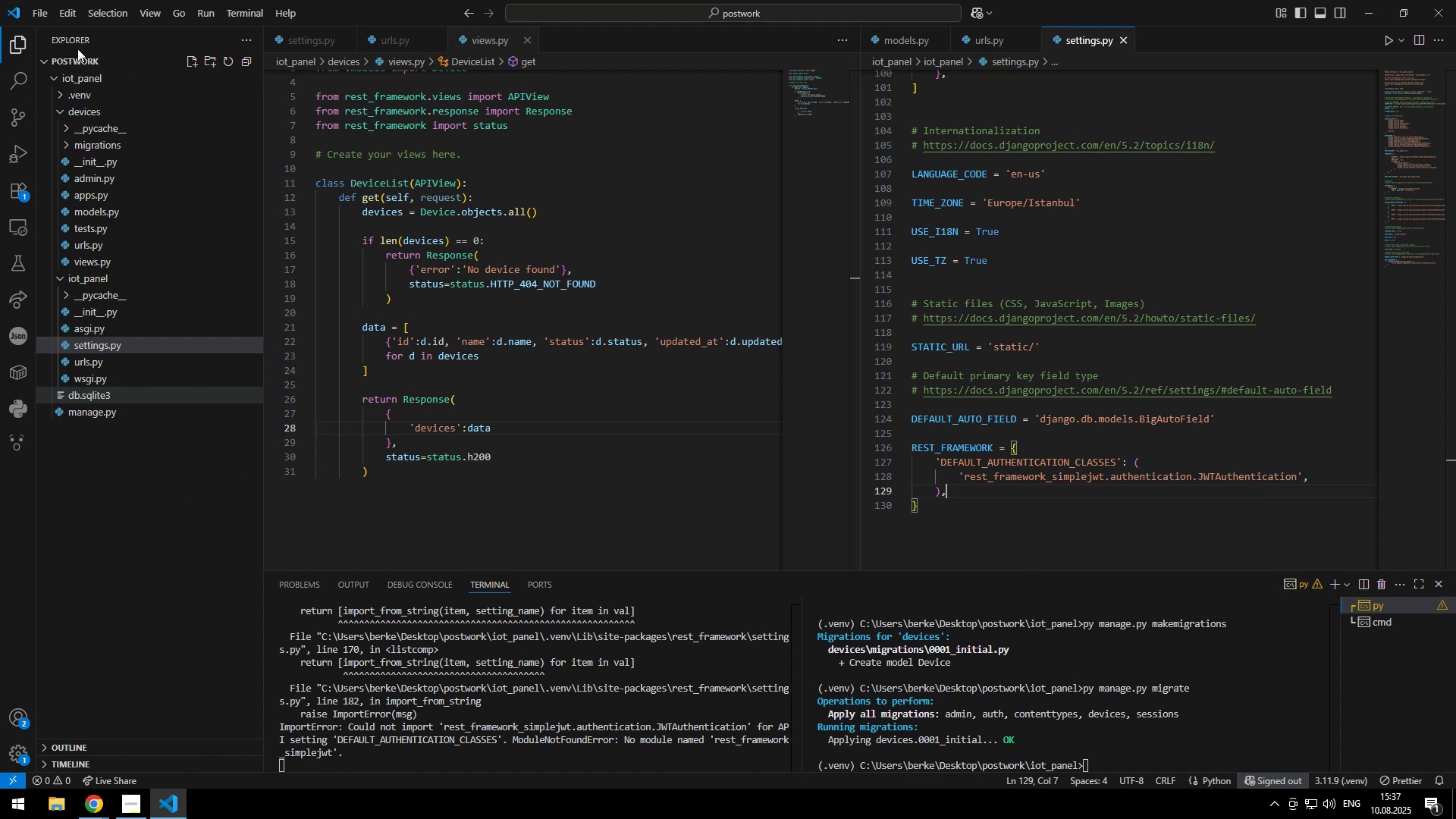 
left_click([77, 49])
 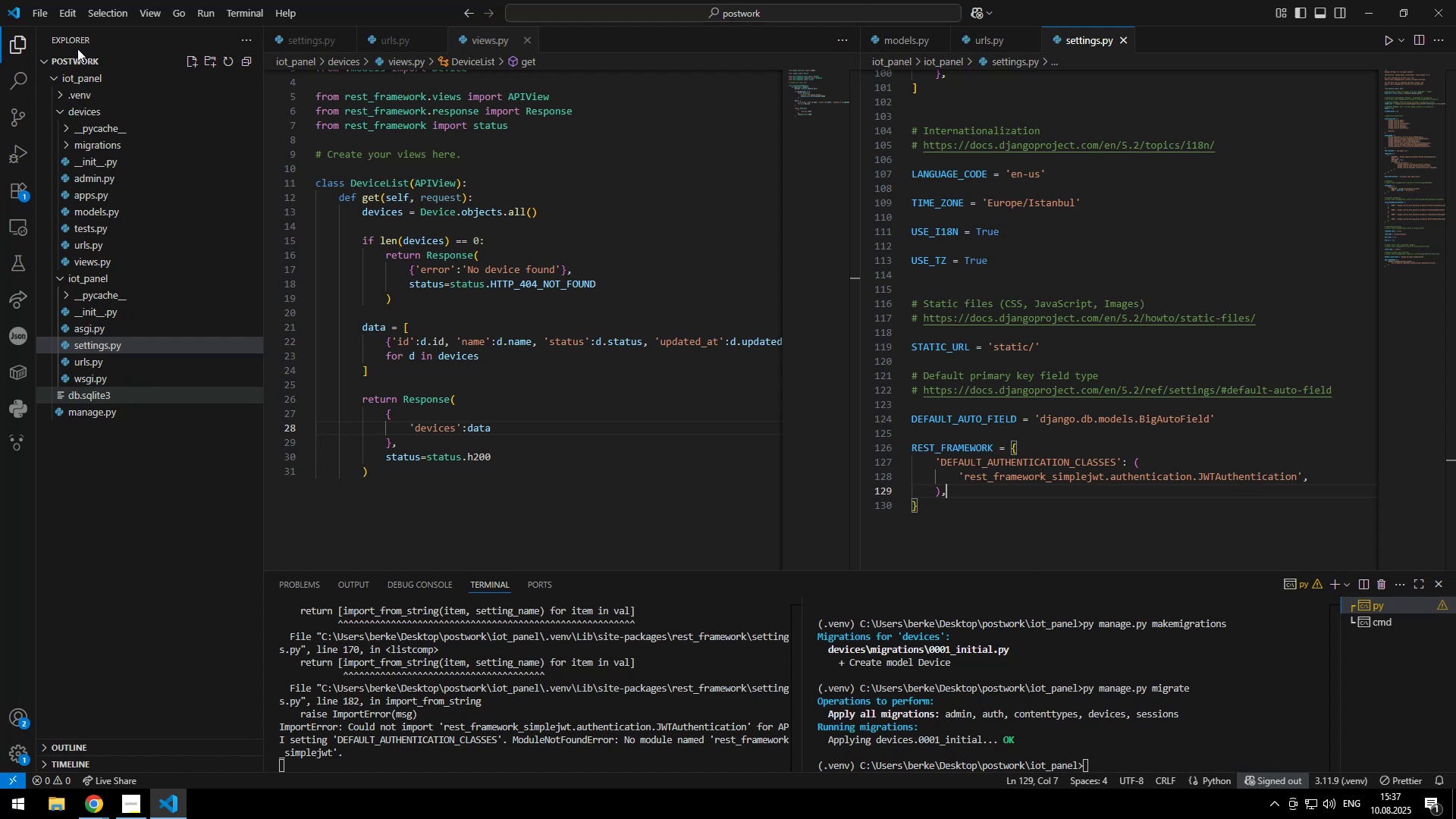 
left_click_drag(start_coordinate=[48, 119], to_coordinate=[196, 119])
 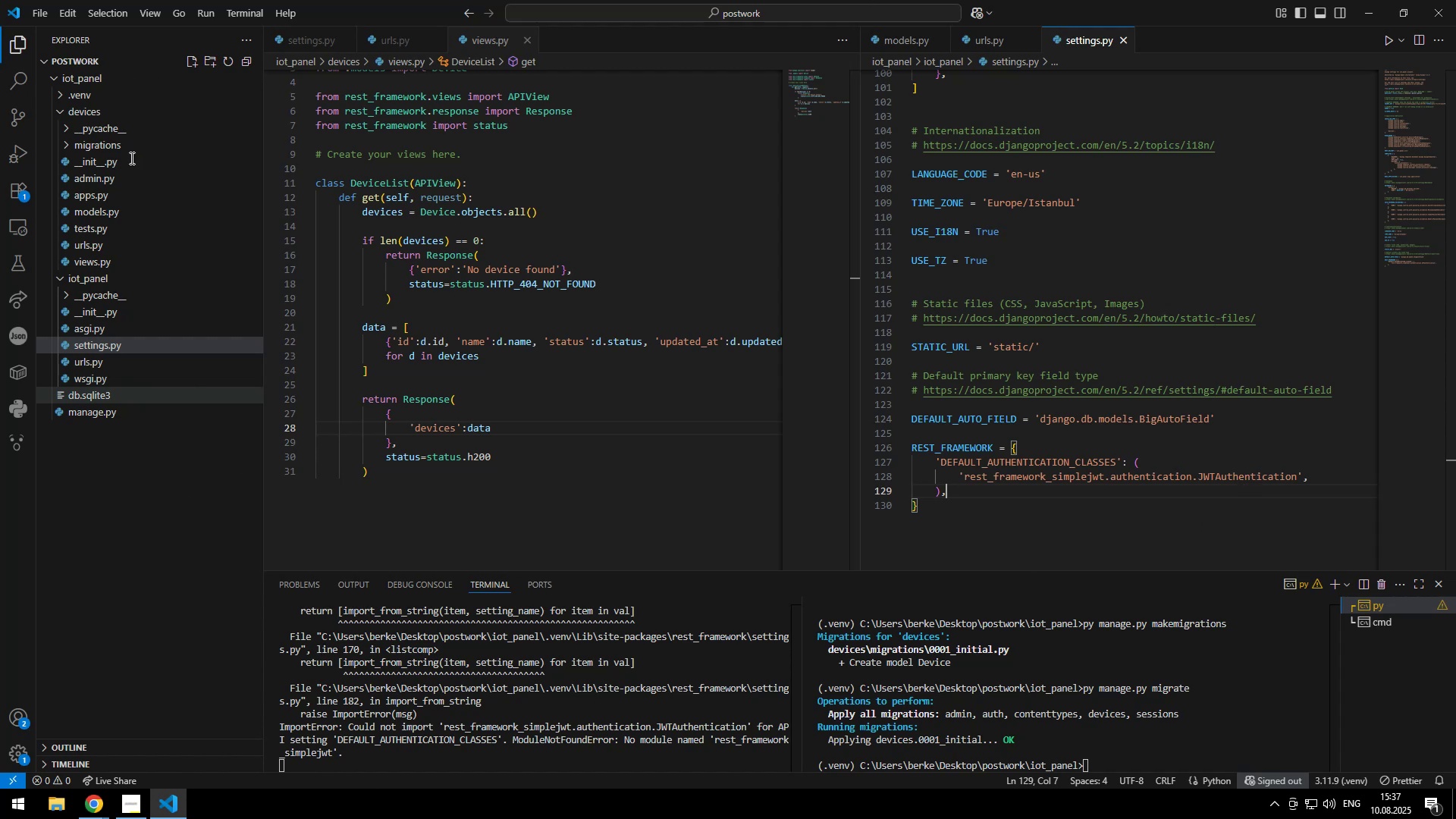 
triple_click([227, 119])
 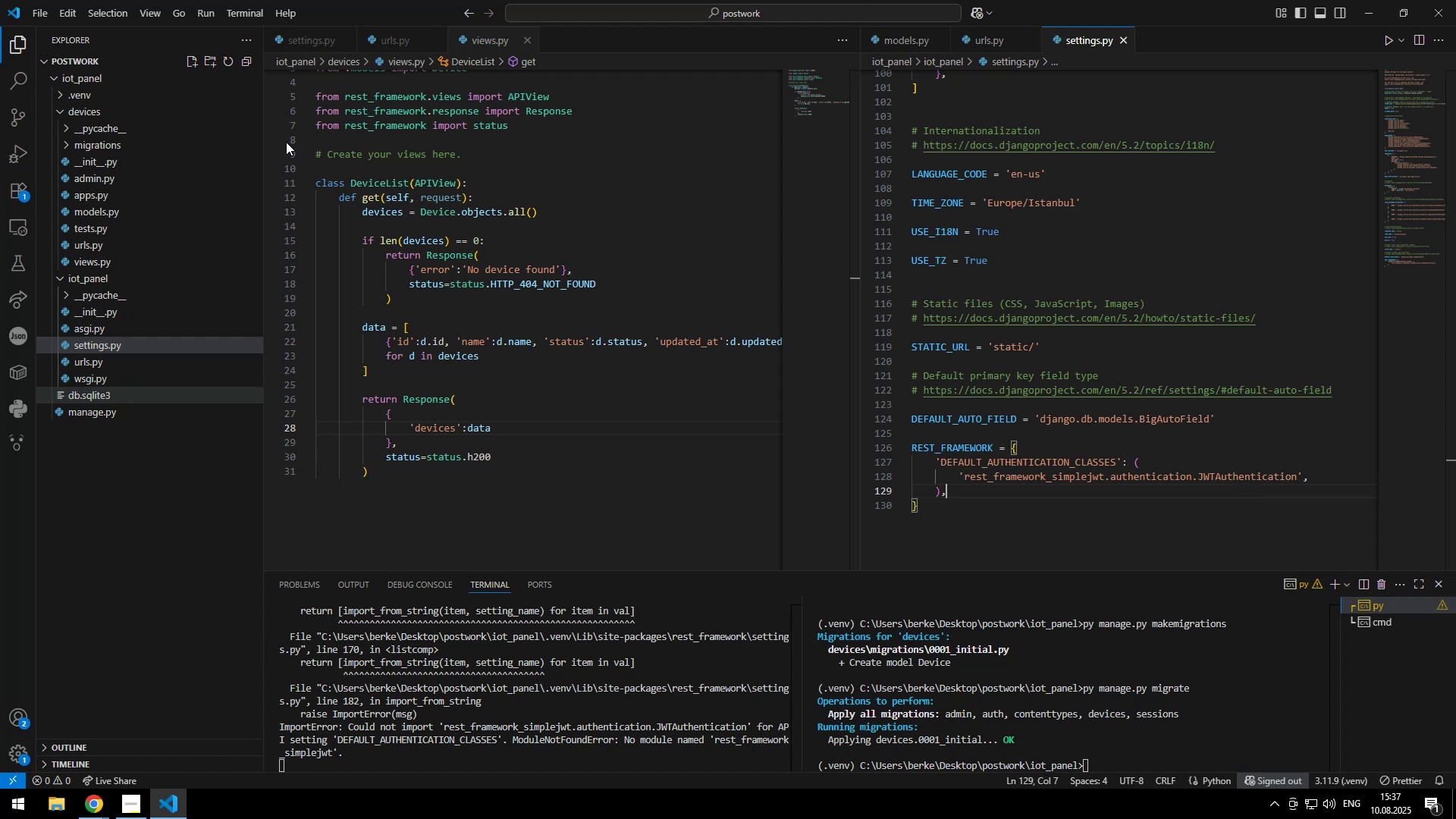 
scroll: coordinate [341, 228], scroll_direction: down, amount: 4.0
 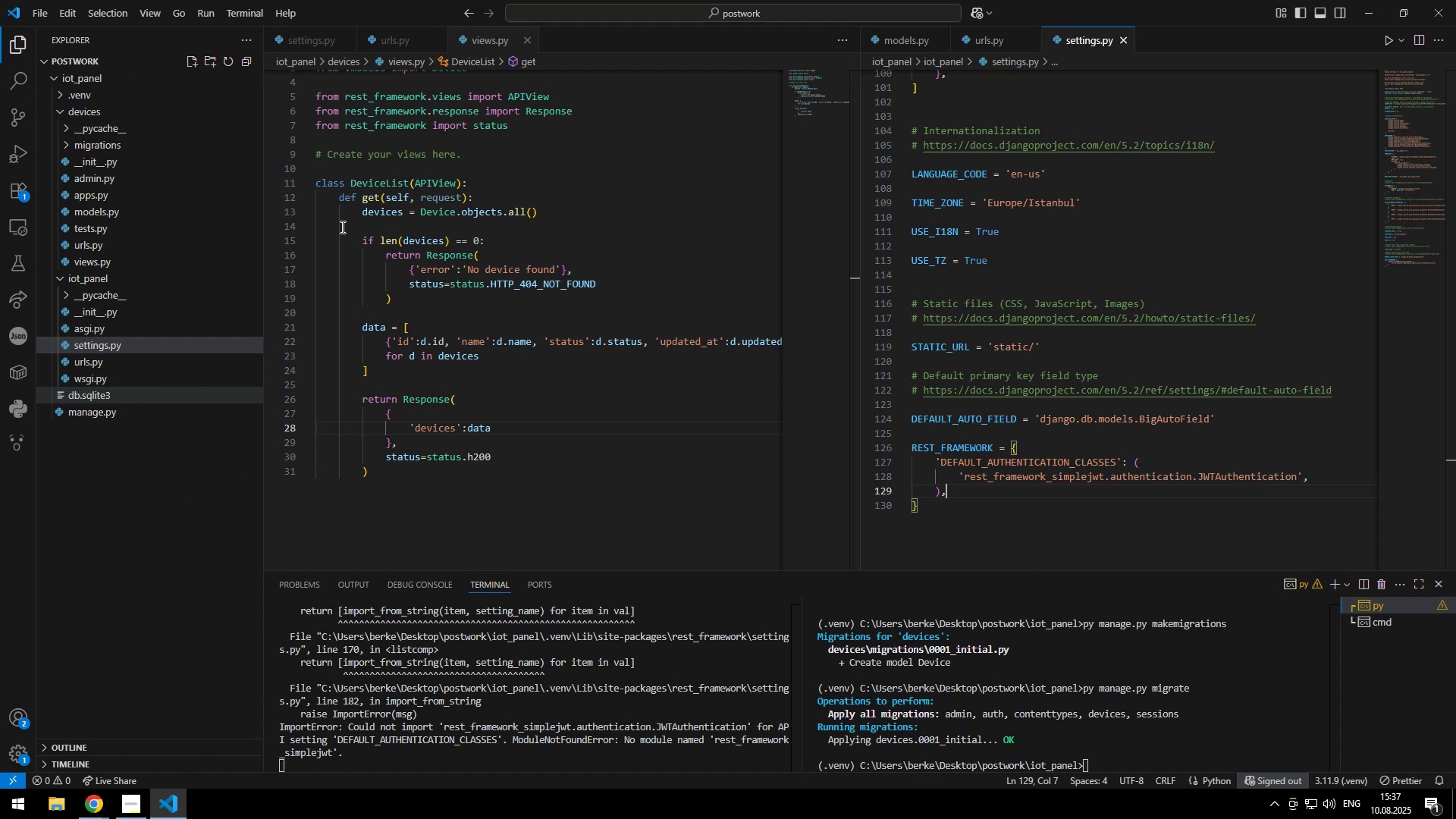 
key(Alt+AltLeft)
 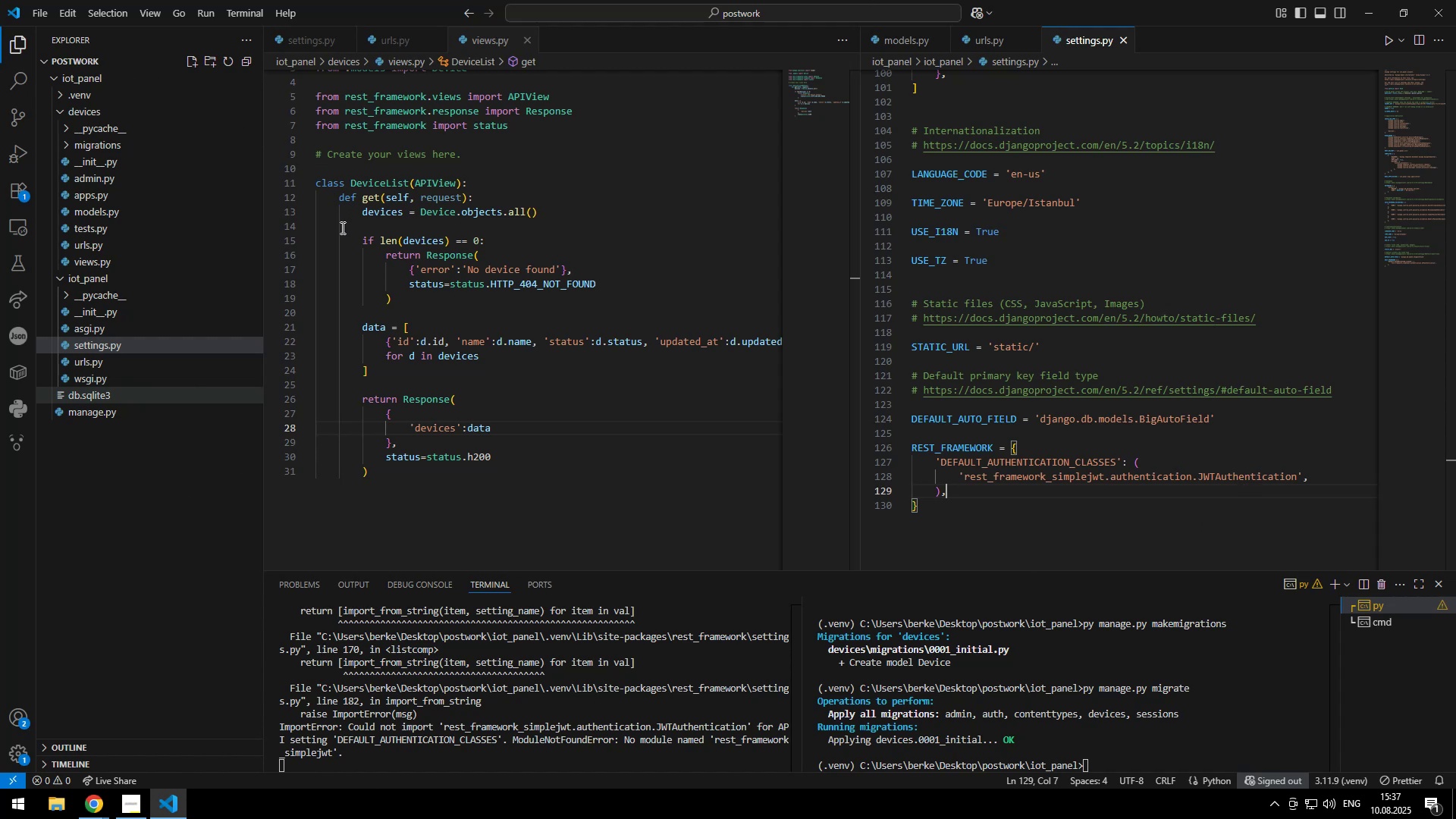 
key(Alt+Tab)
 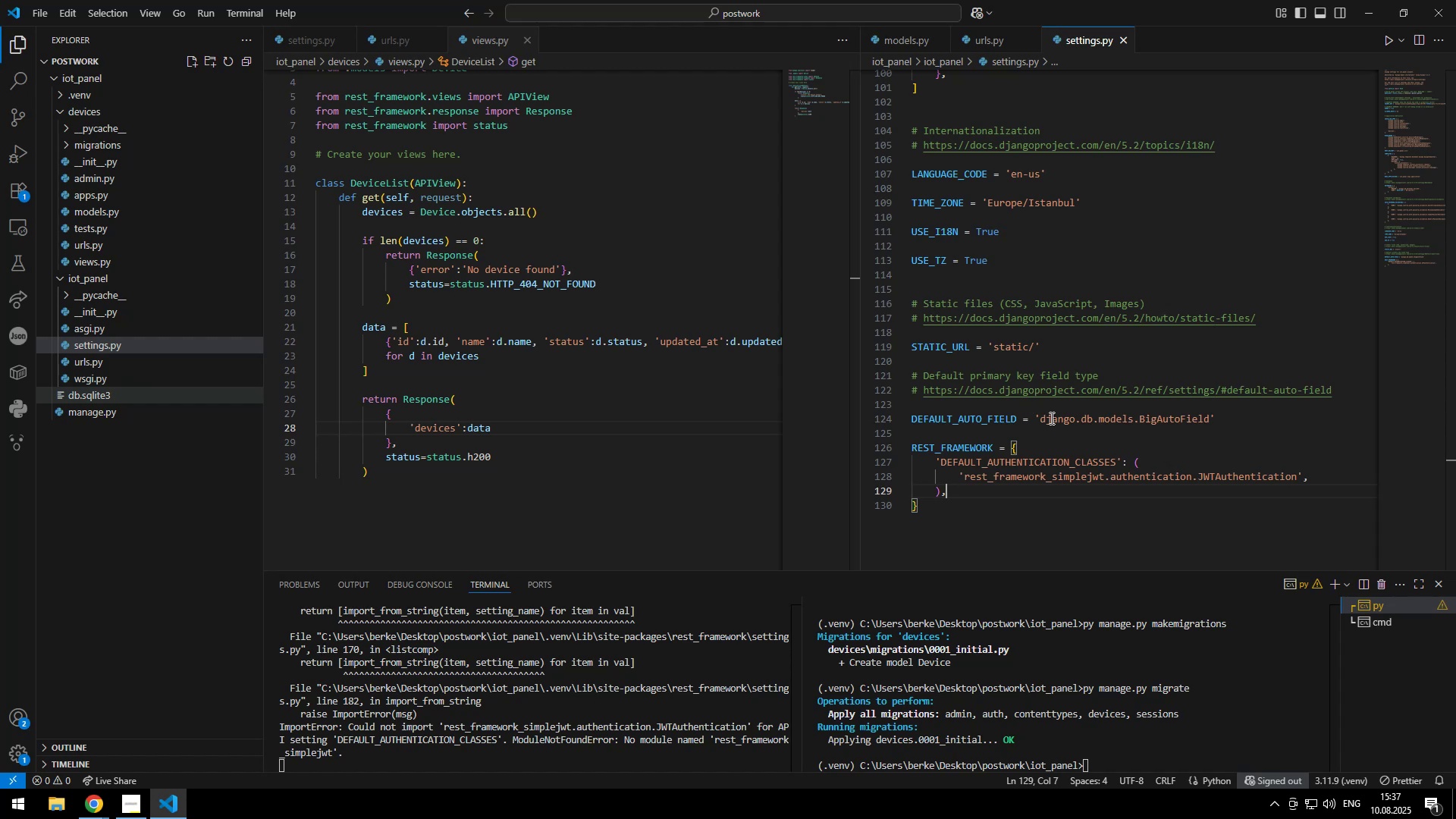 
scroll: coordinate [1099, 462], scroll_direction: up, amount: 11.0
 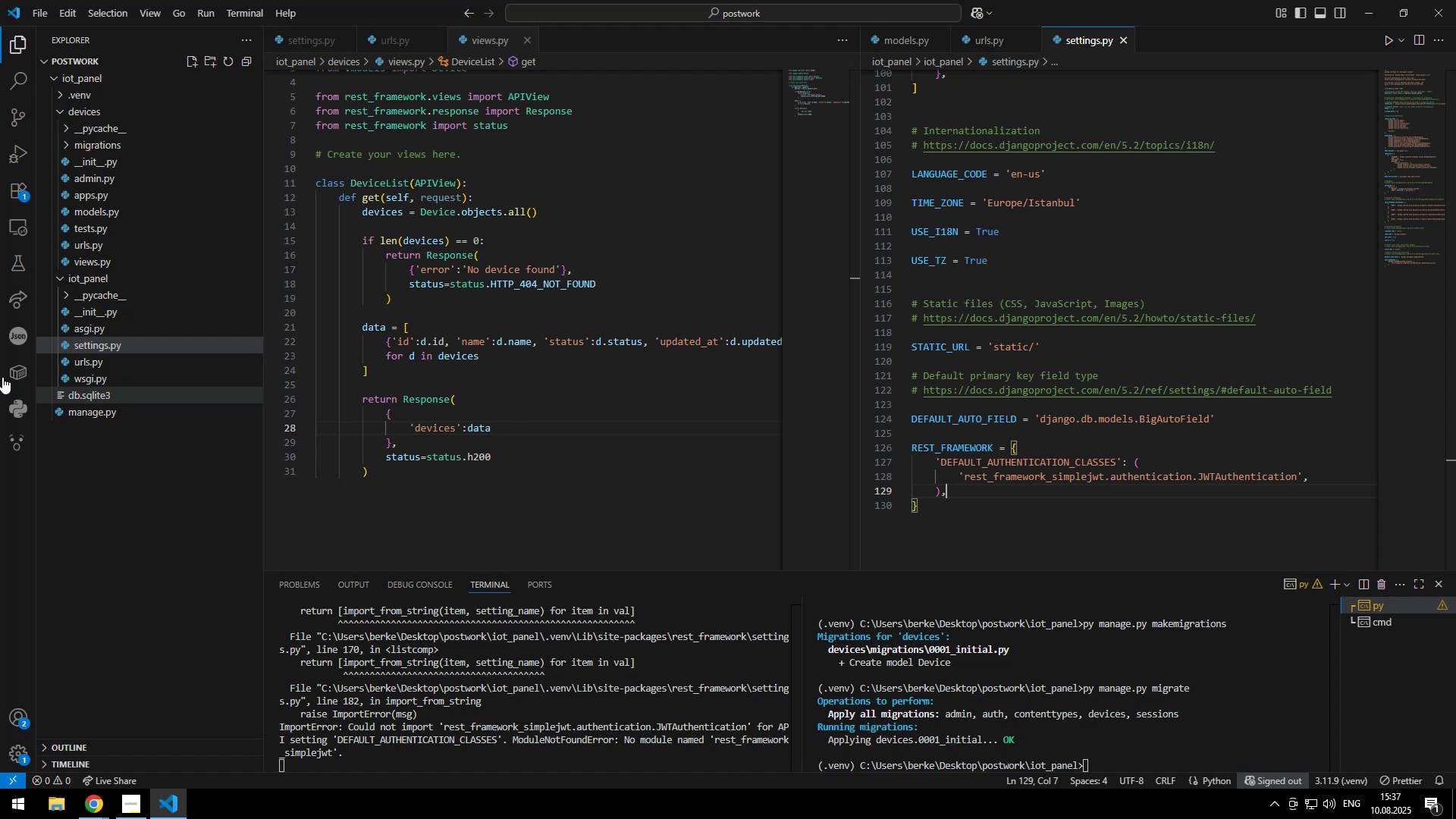 
wait(7.33)
 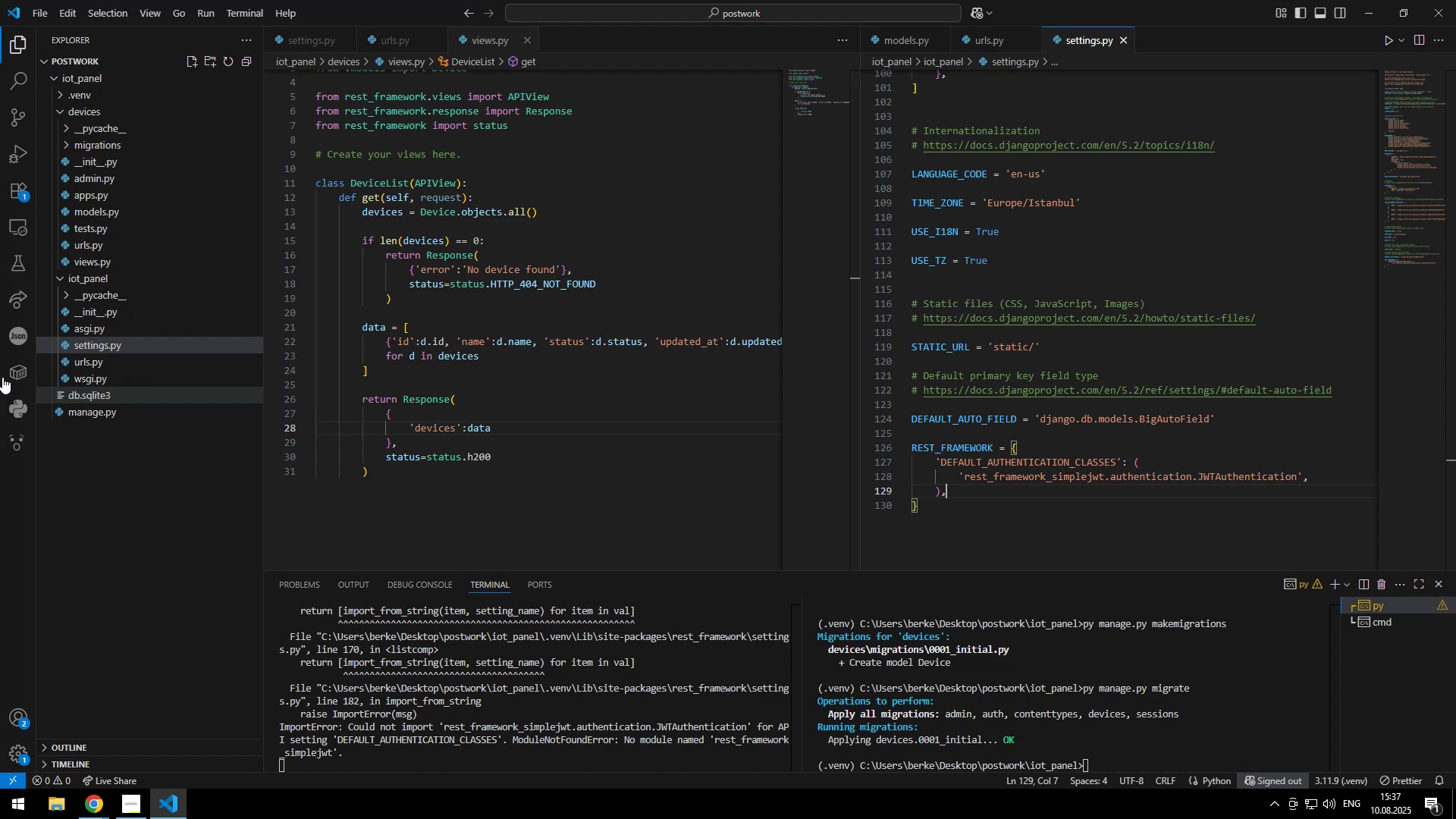 
scroll: coordinate [1077, 435], scroll_direction: up, amount: 17.0
 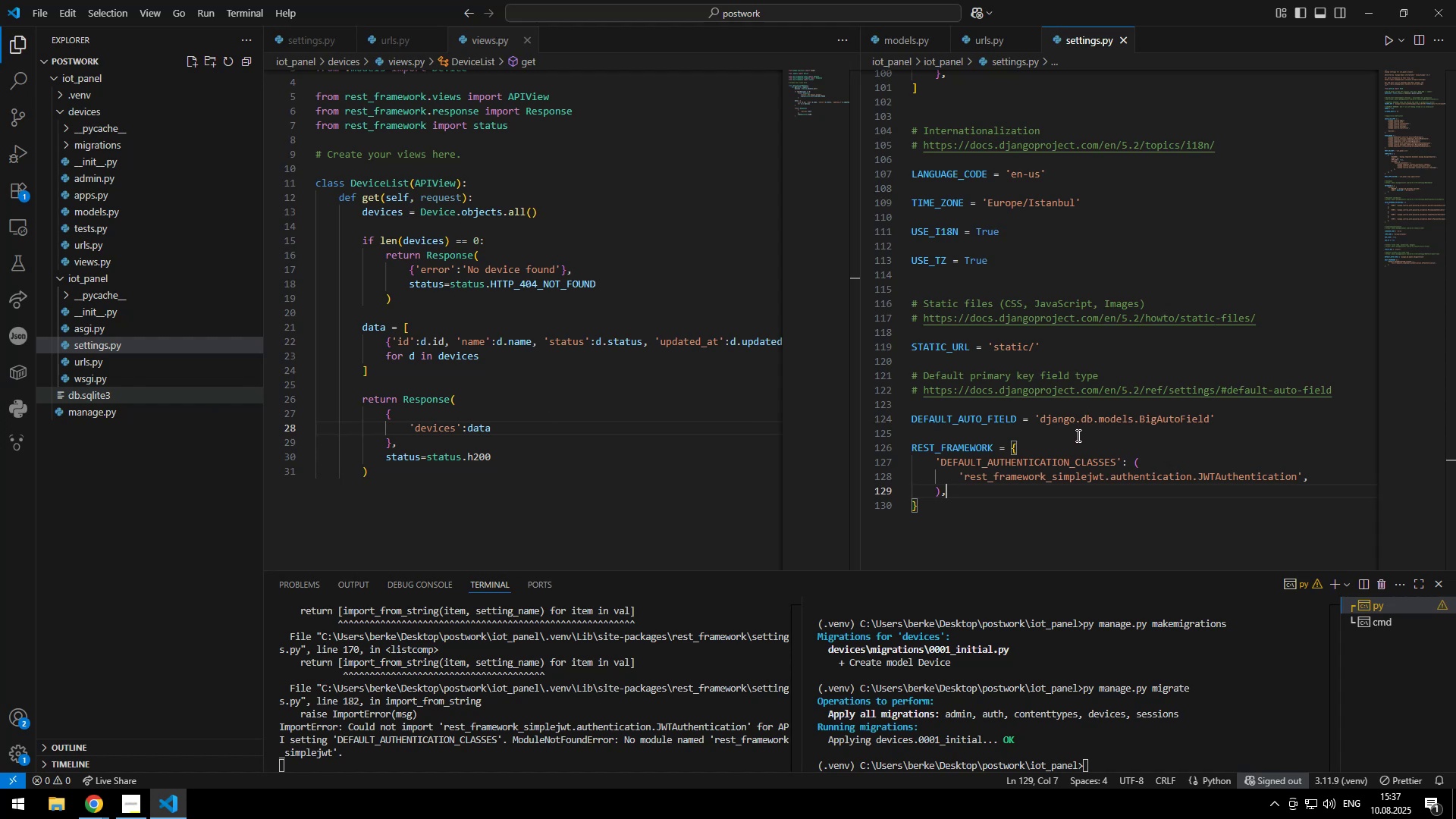 
left_click([1006, 284])
 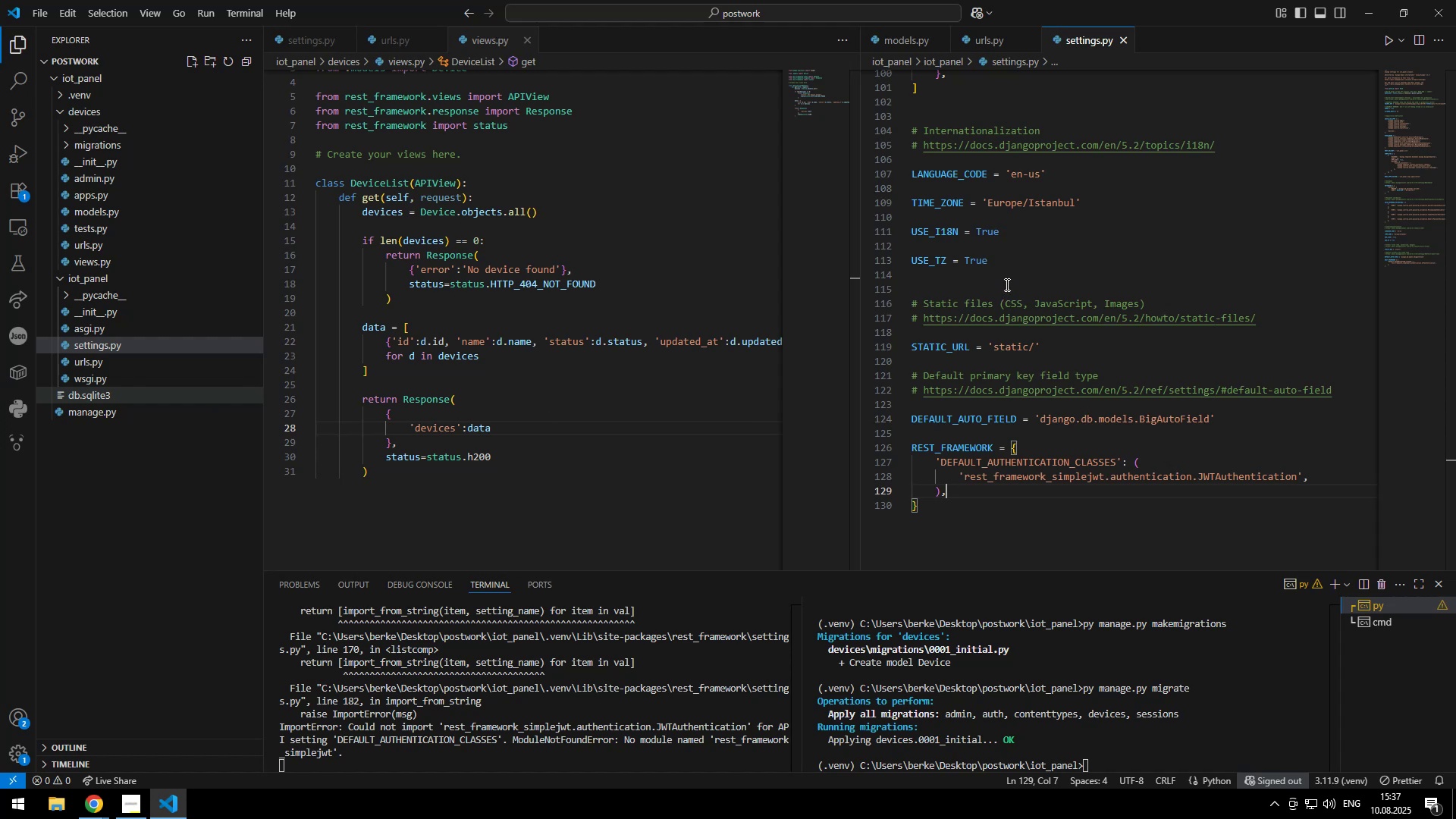 
key(Enter)
 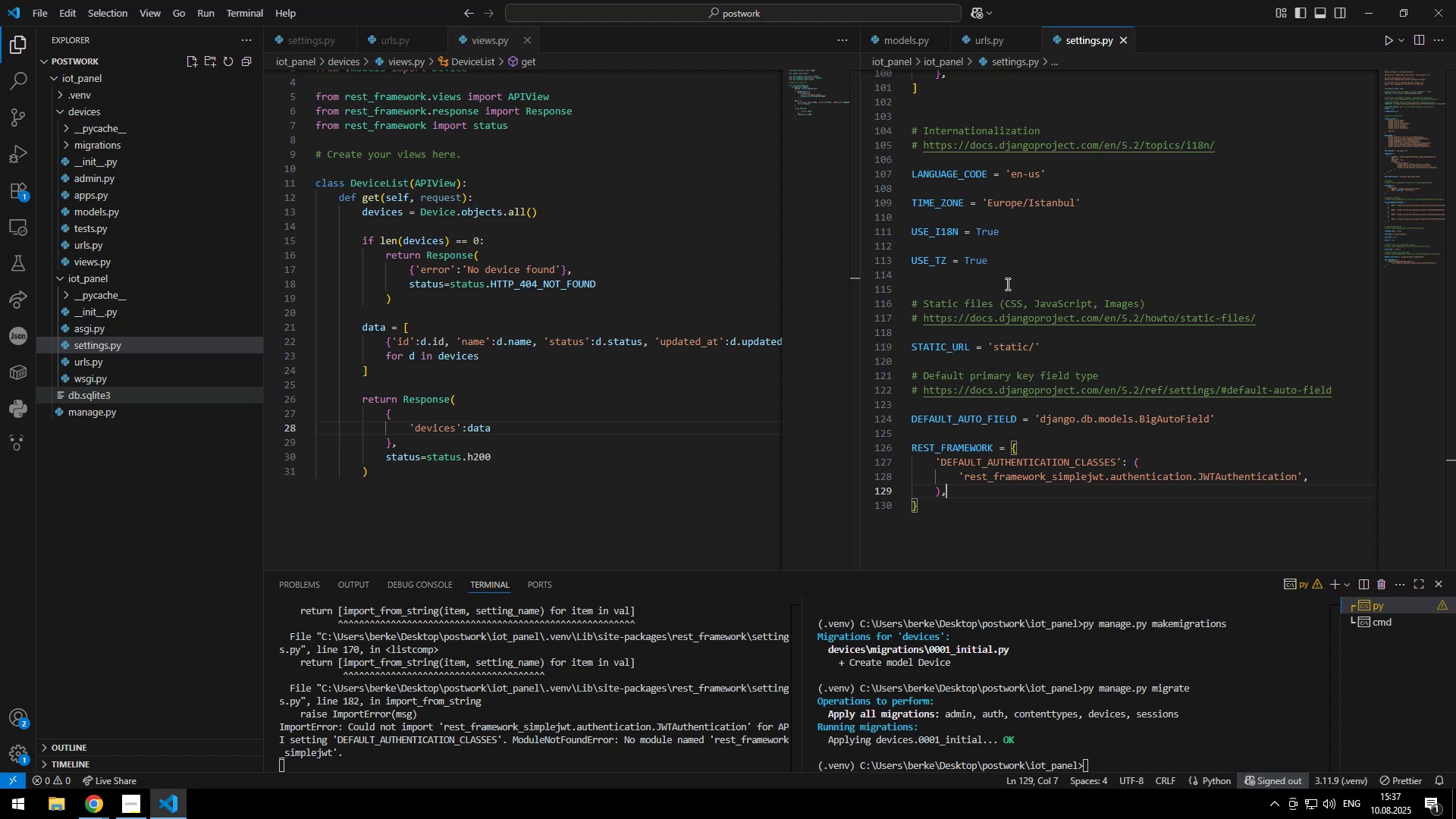 
type('restframe)
key(Backspace)
key(Backspace)
key(Backspace)
key(Backspace)
key(Backspace)
type(_frea)
key(Backspace)
key(Backspace)
type(amework)
 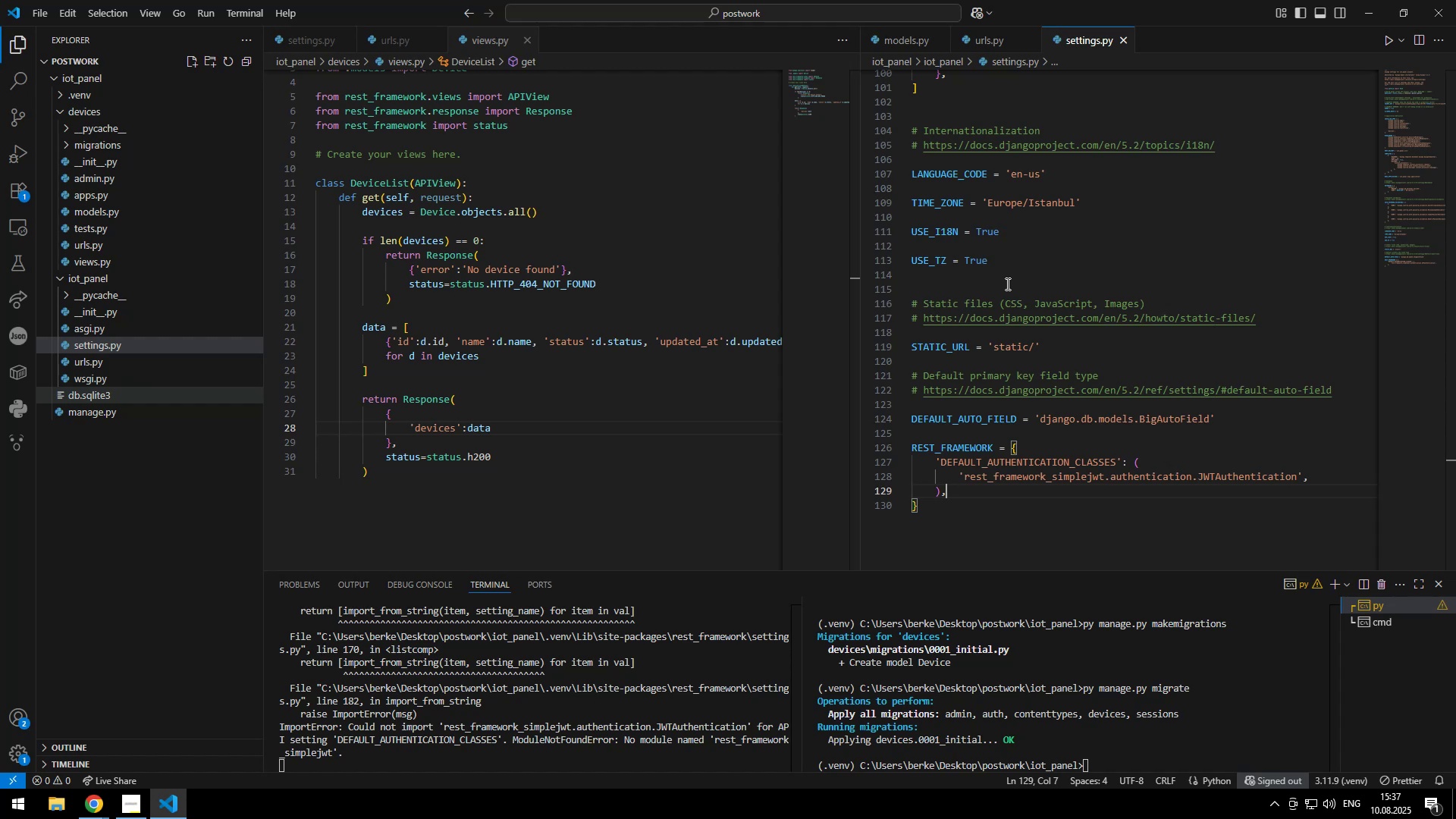 
 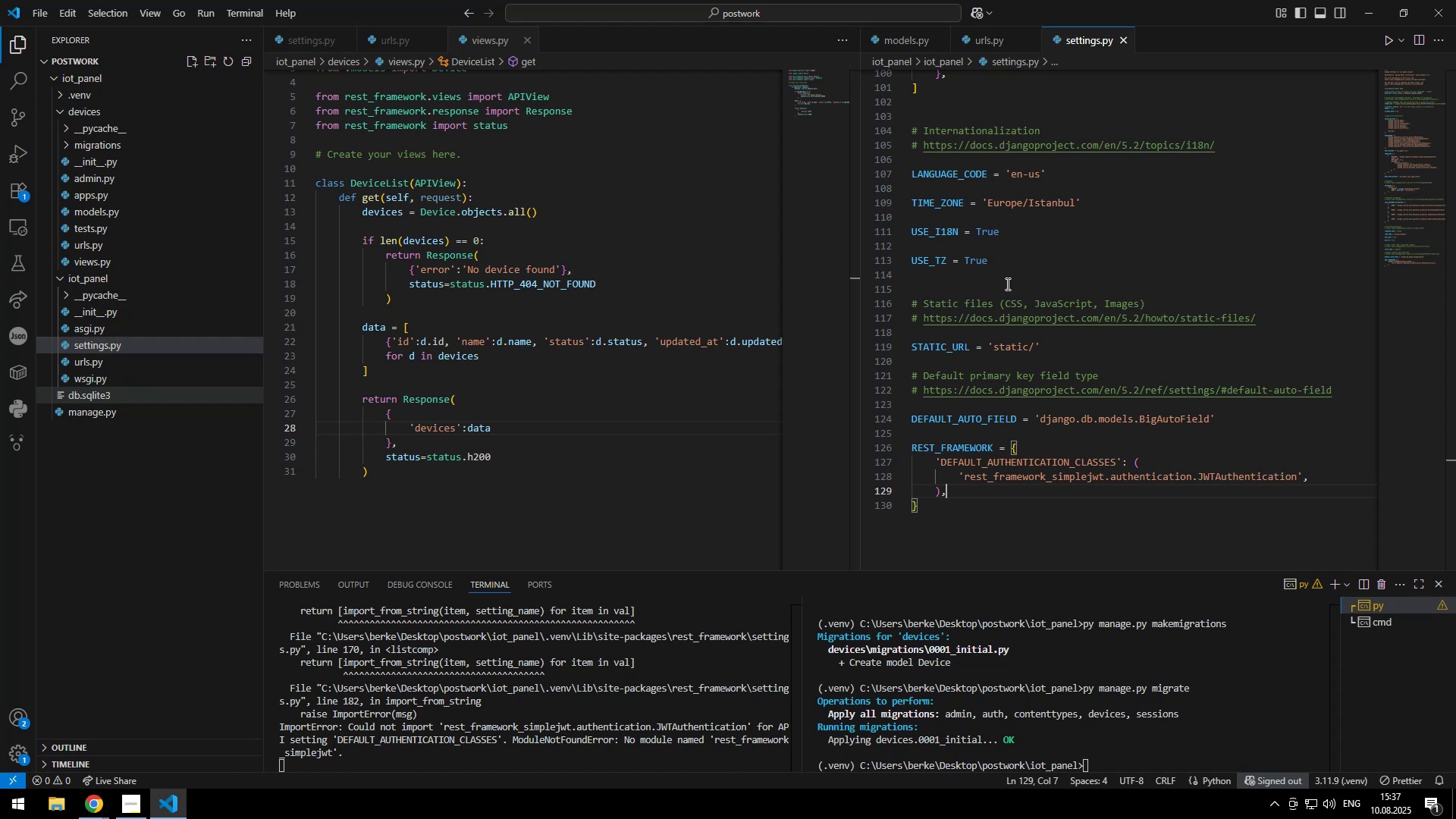 
key(Control+ControlLeft)
 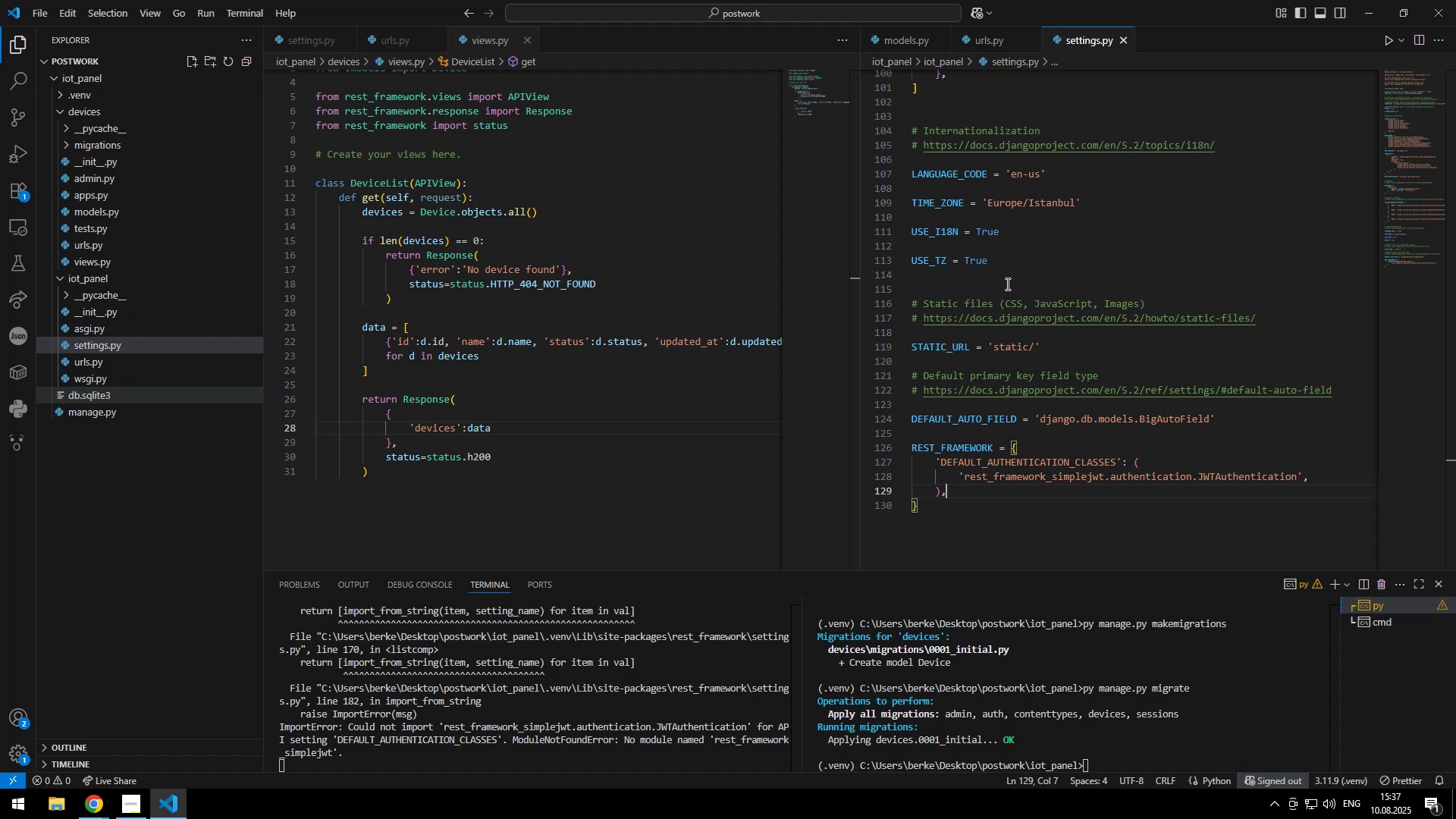 
key(Control+S)
 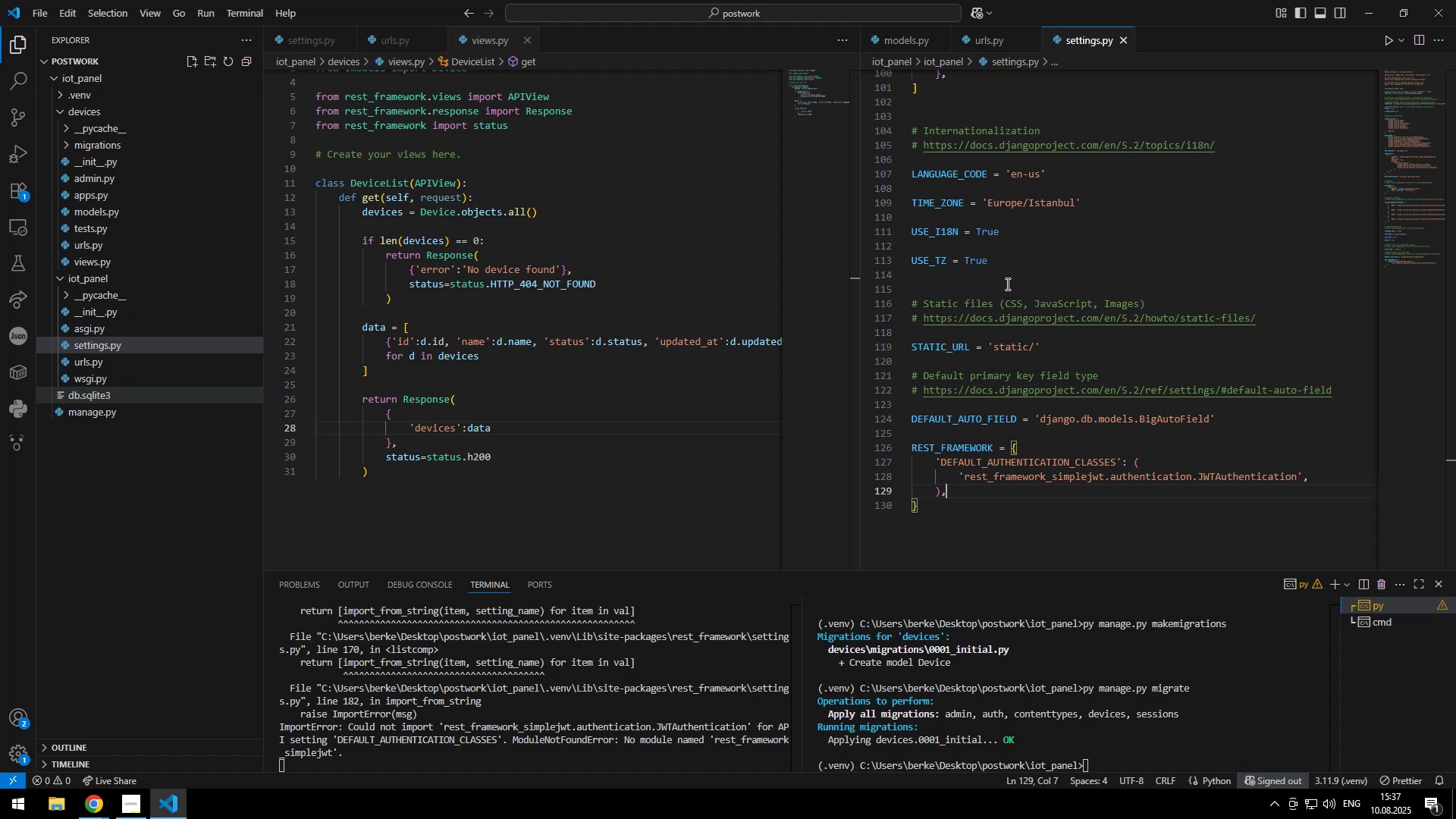 
key(Alt+AltLeft)
 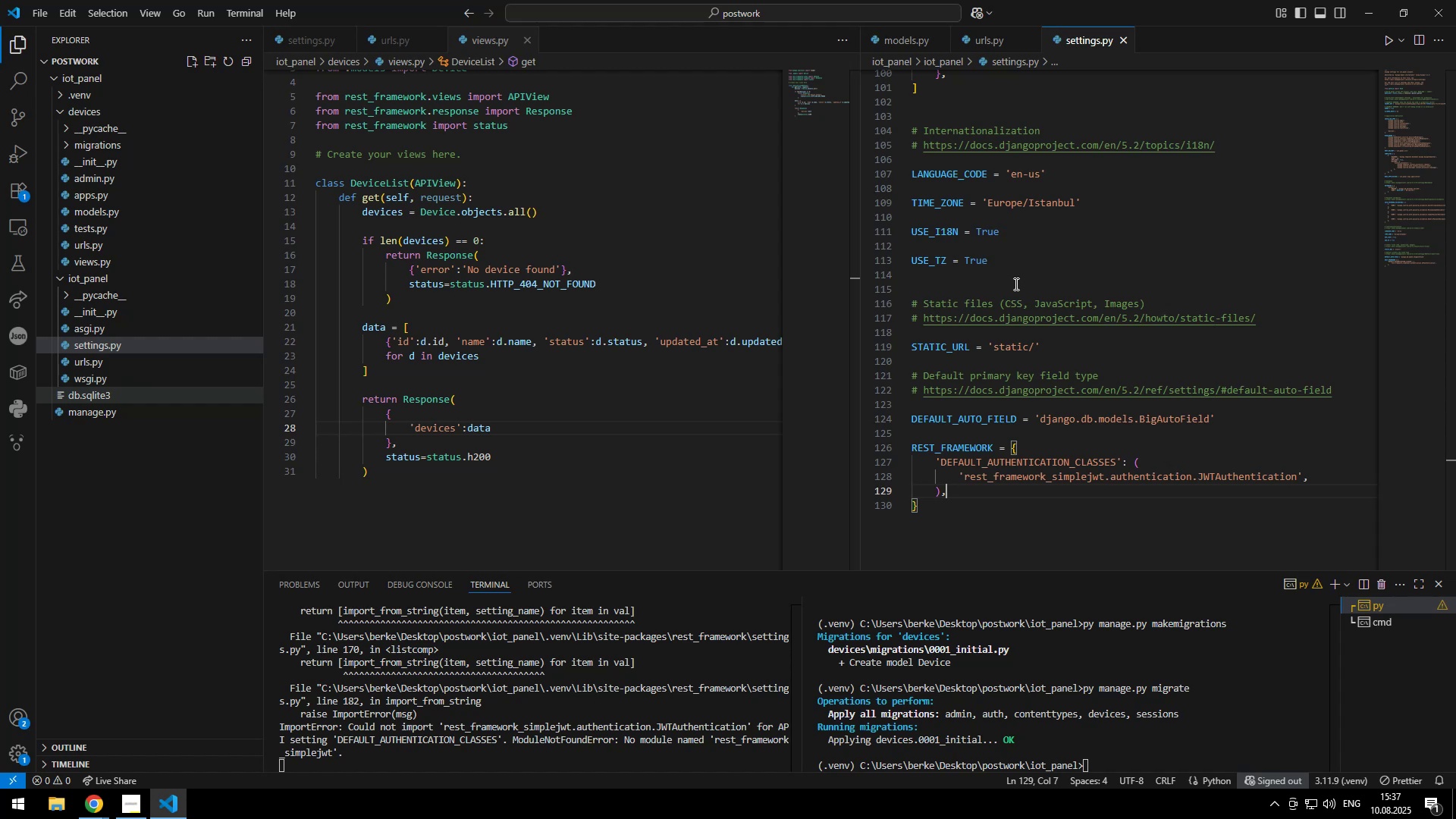 
key(Alt+Tab)
 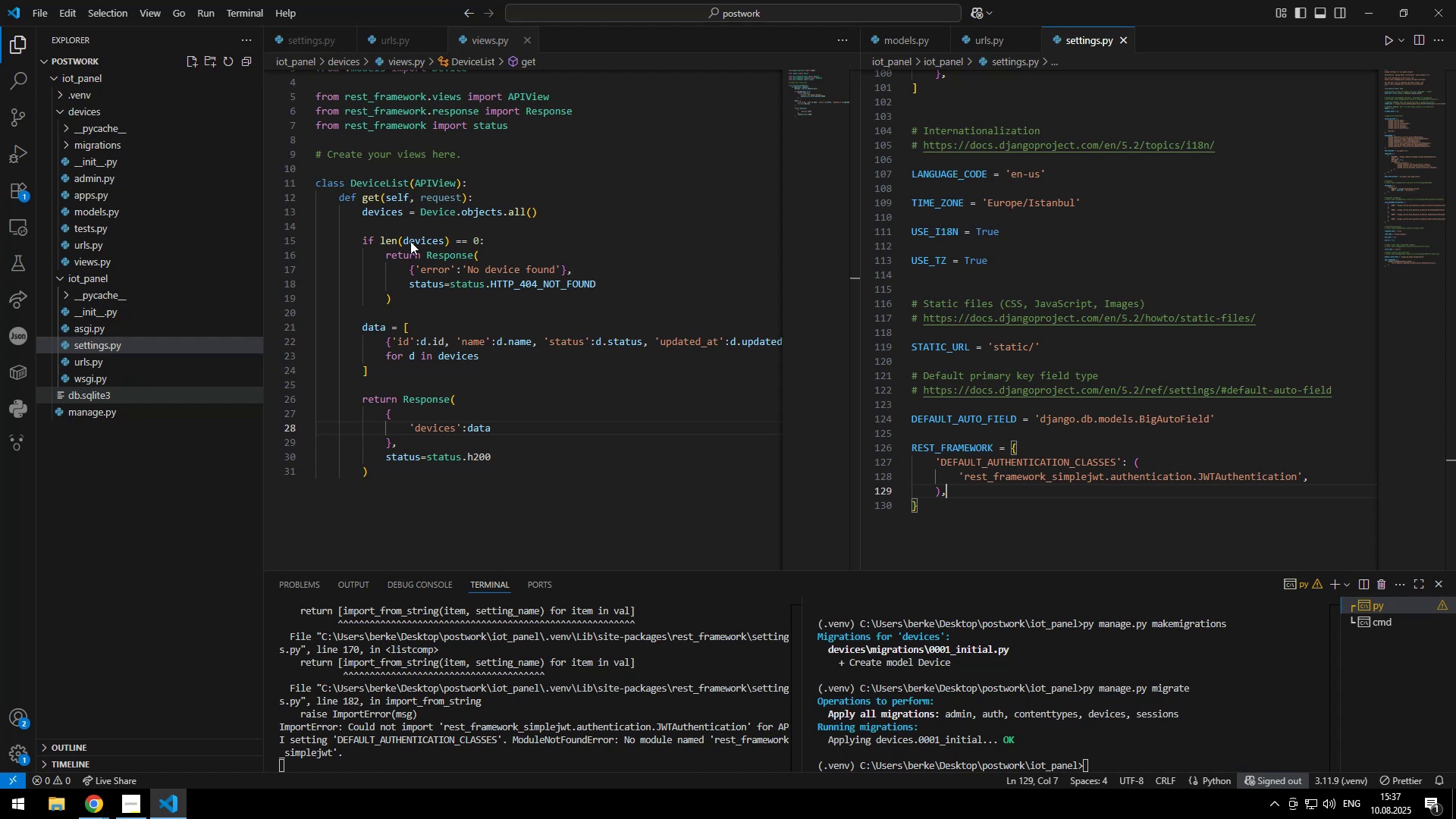 
left_click([69, 42])
 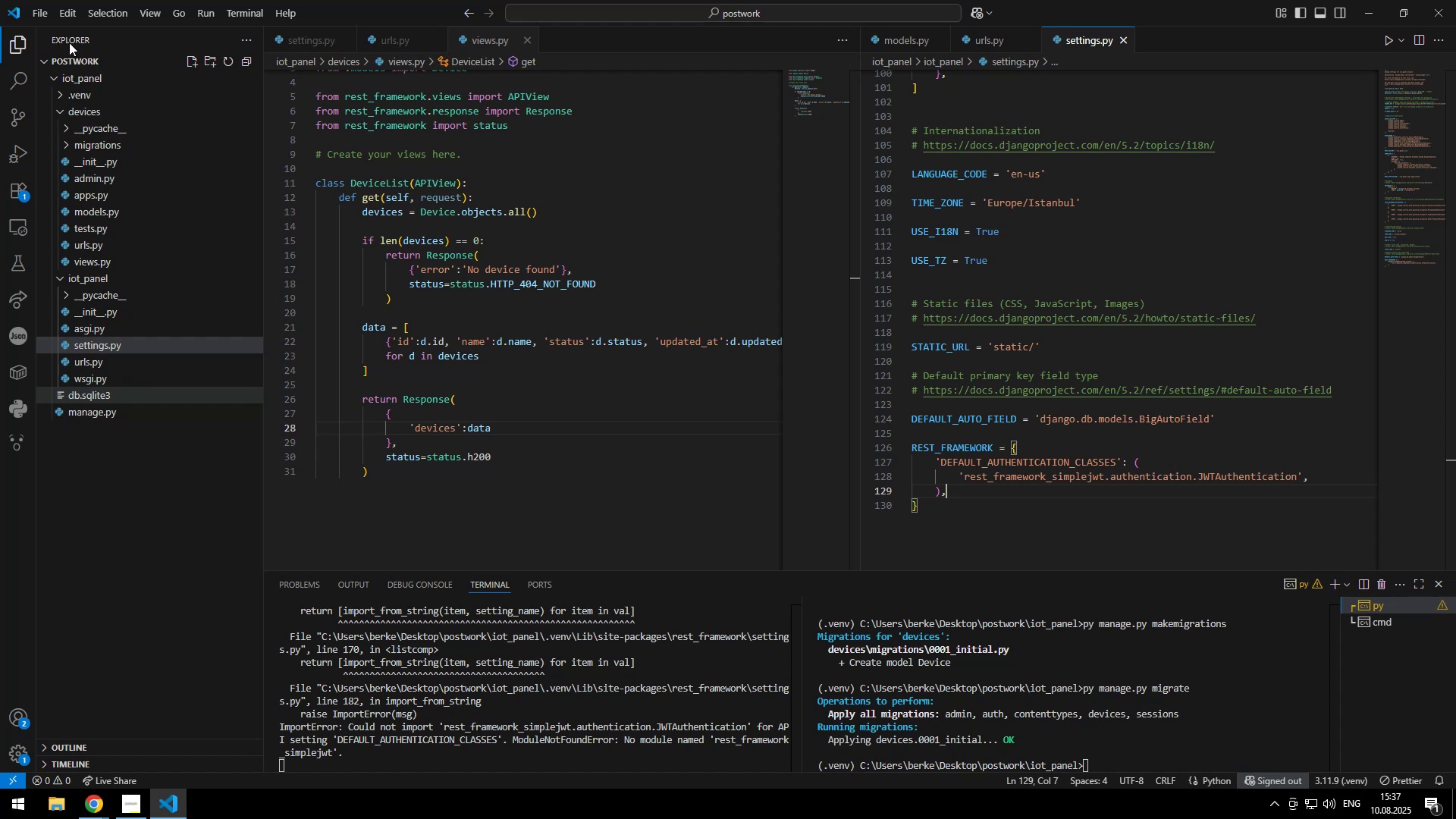 
left_click_drag(start_coordinate=[318, 328], to_coordinate=[451, 340])
 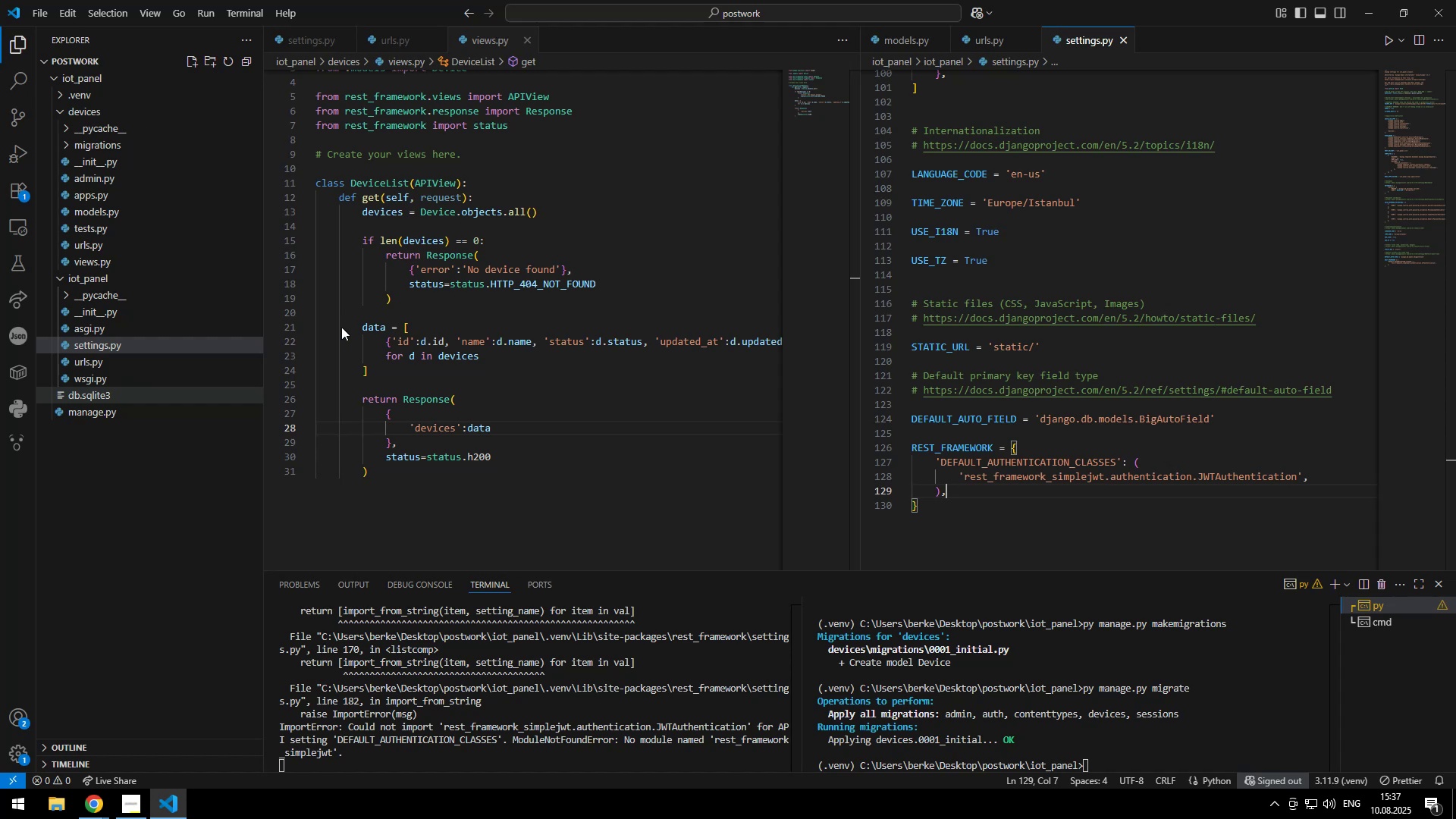 
double_click([451, 340])
 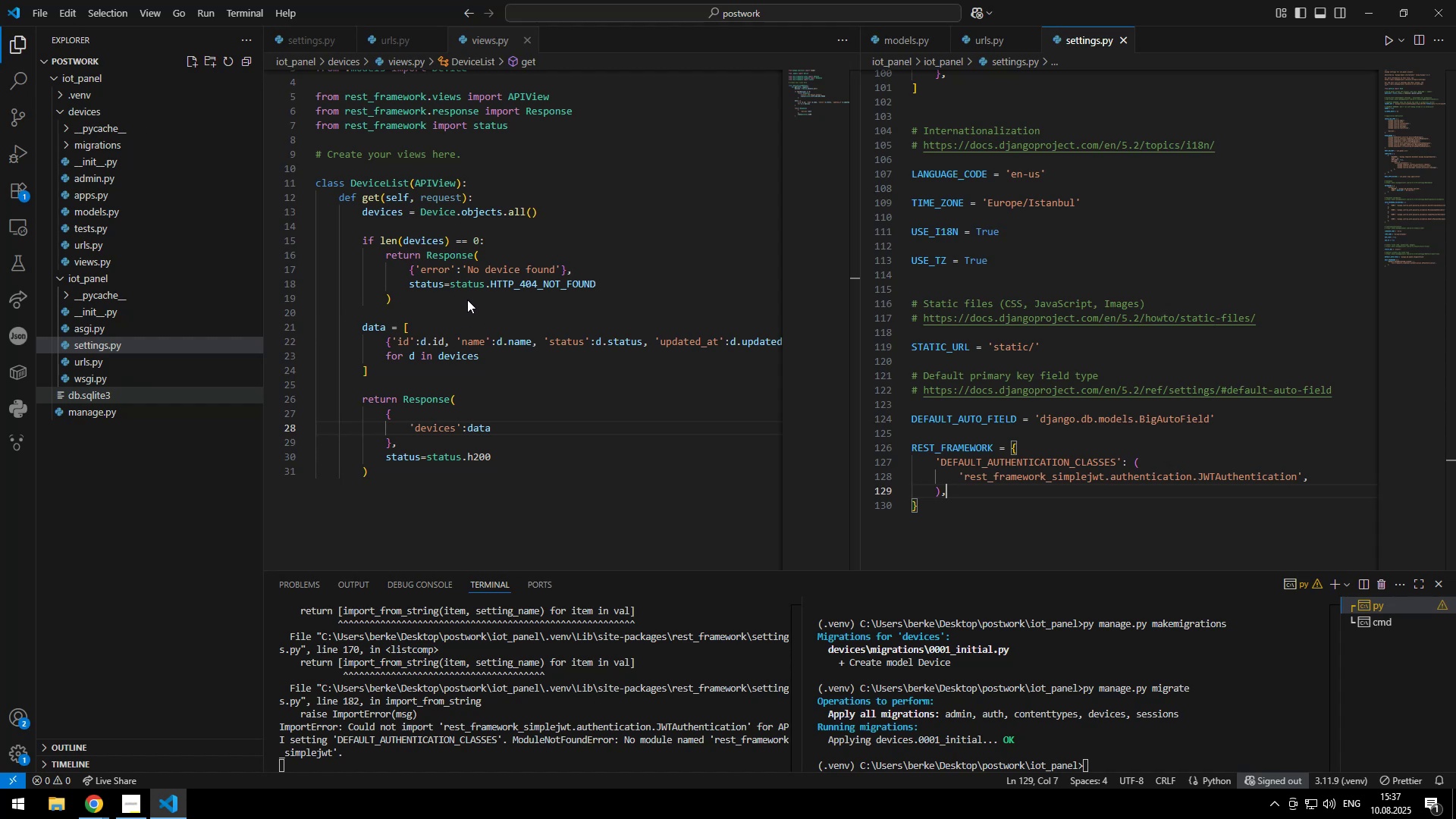 
left_click([521, 17])
 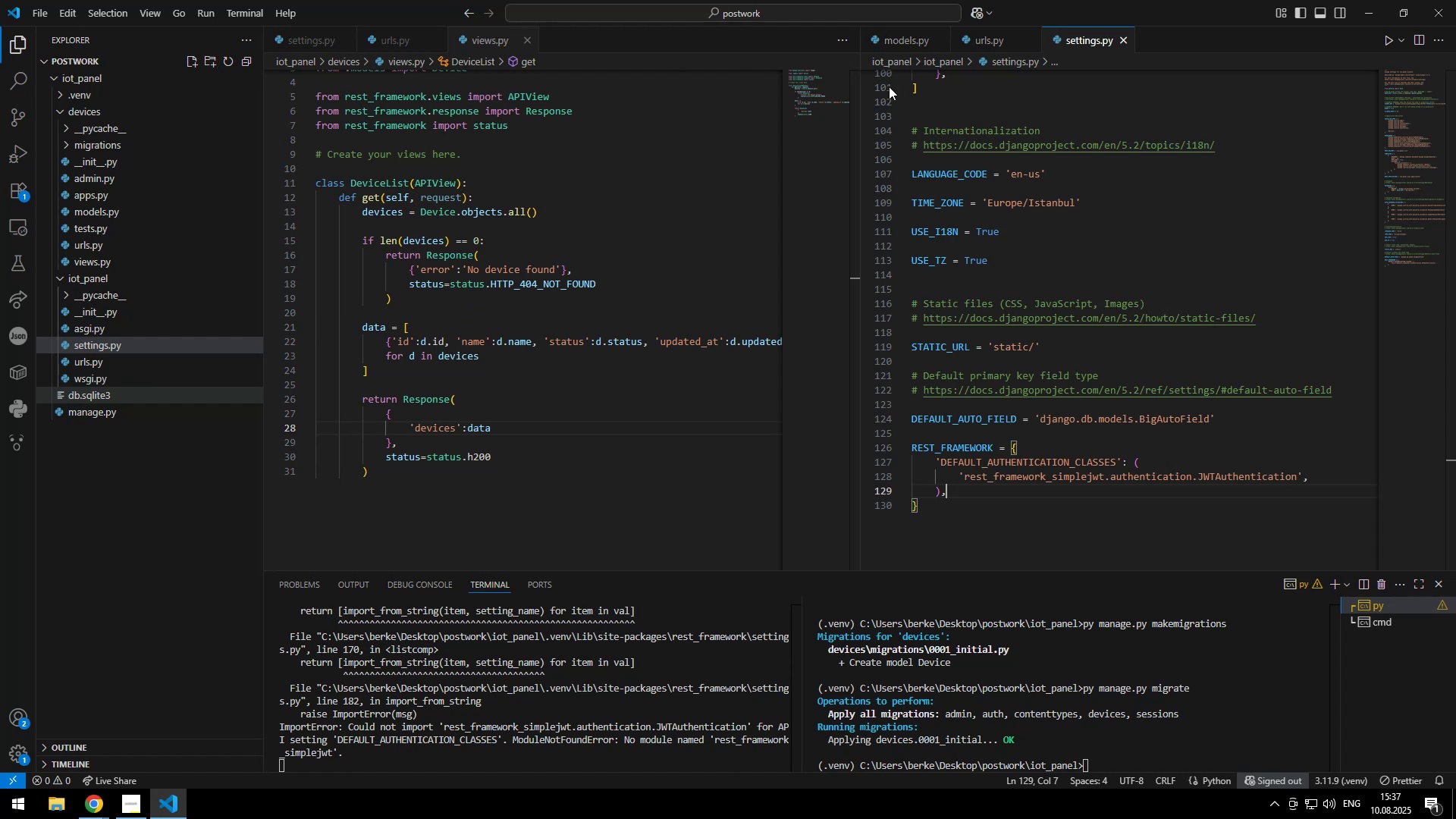 
double_click([949, 48])
 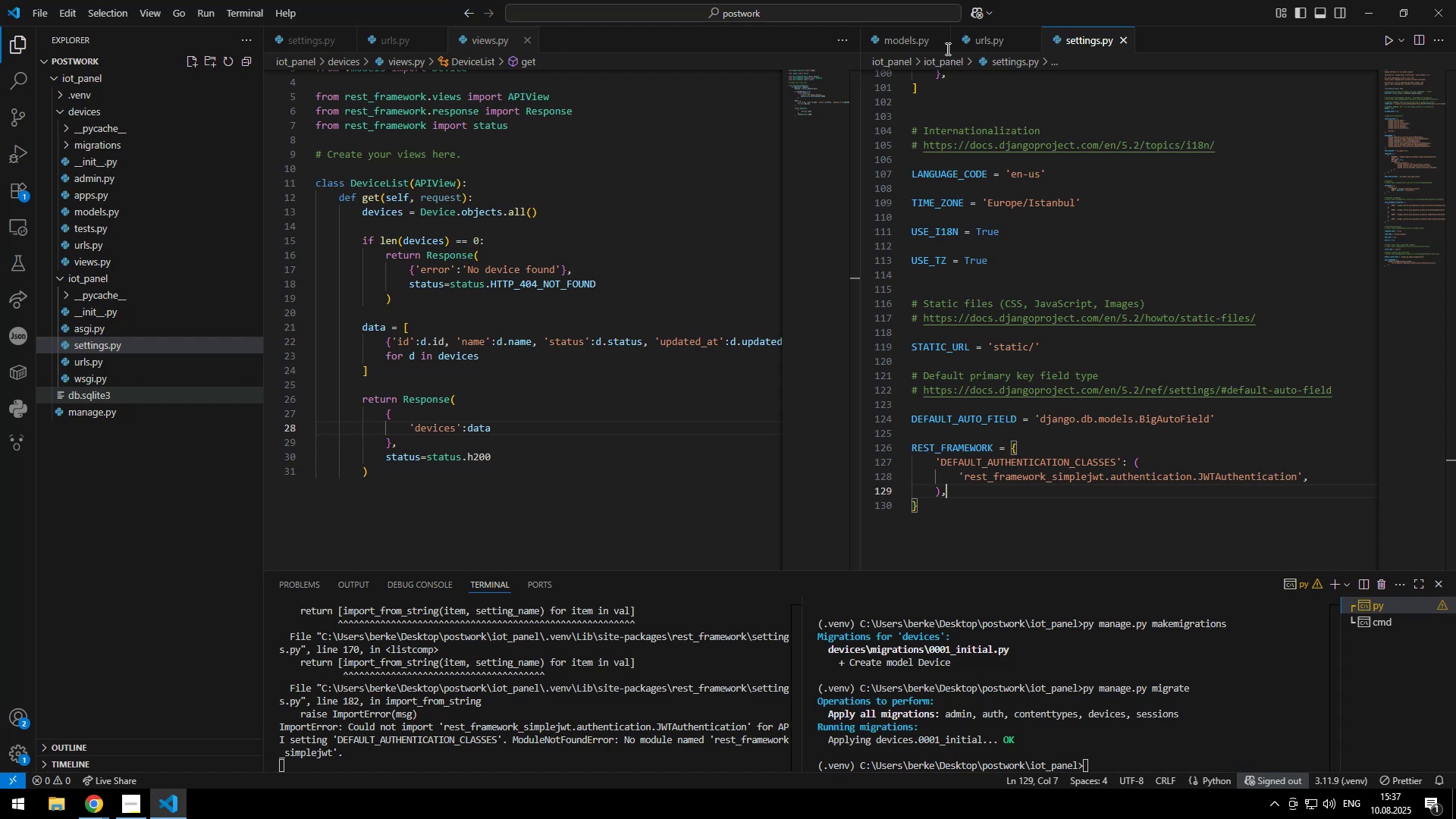 
type(/admini)
 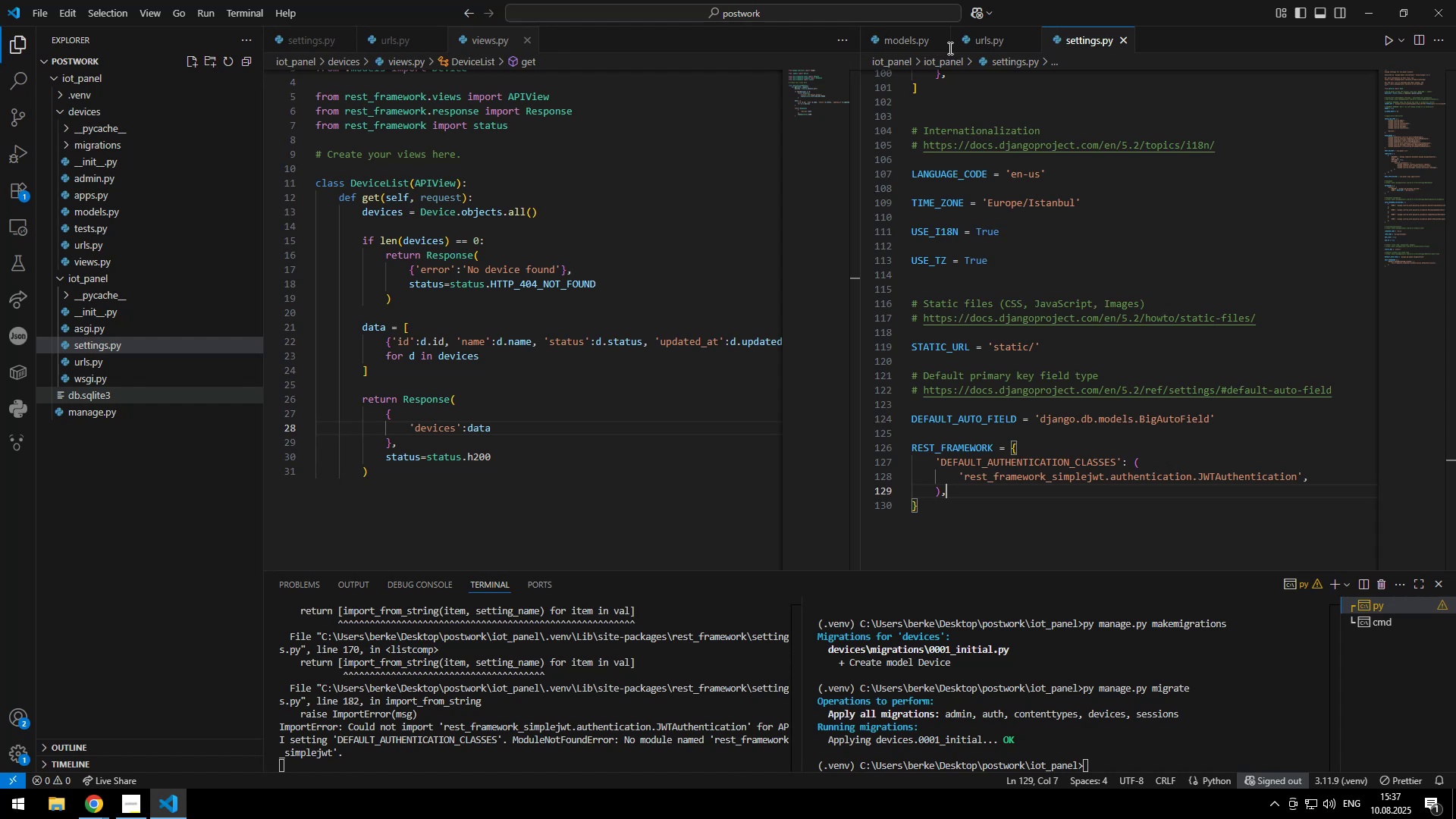 
key(Enter)
 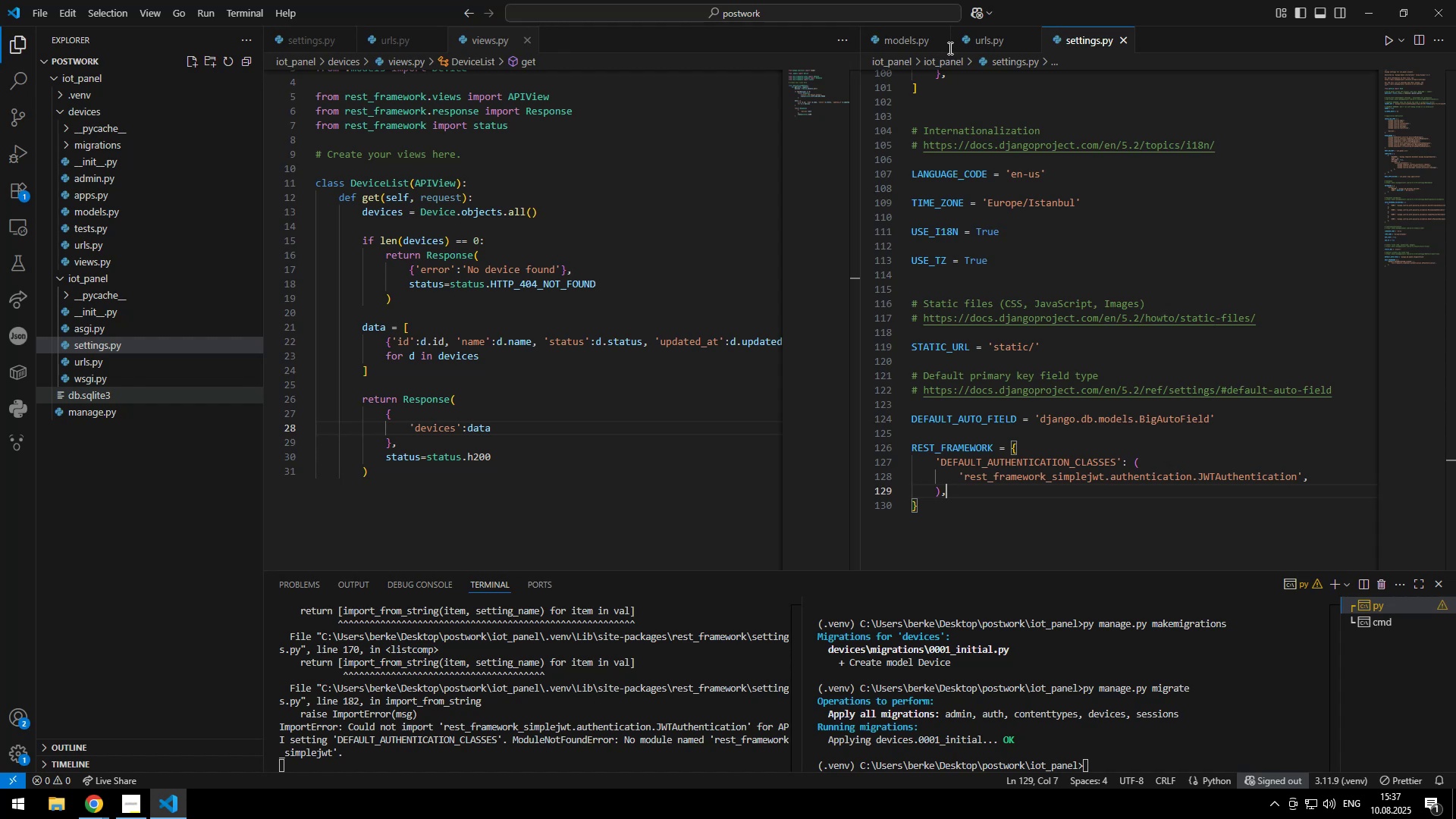 
left_click_drag(start_coordinate=[933, 48], to_coordinate=[937, 47])
 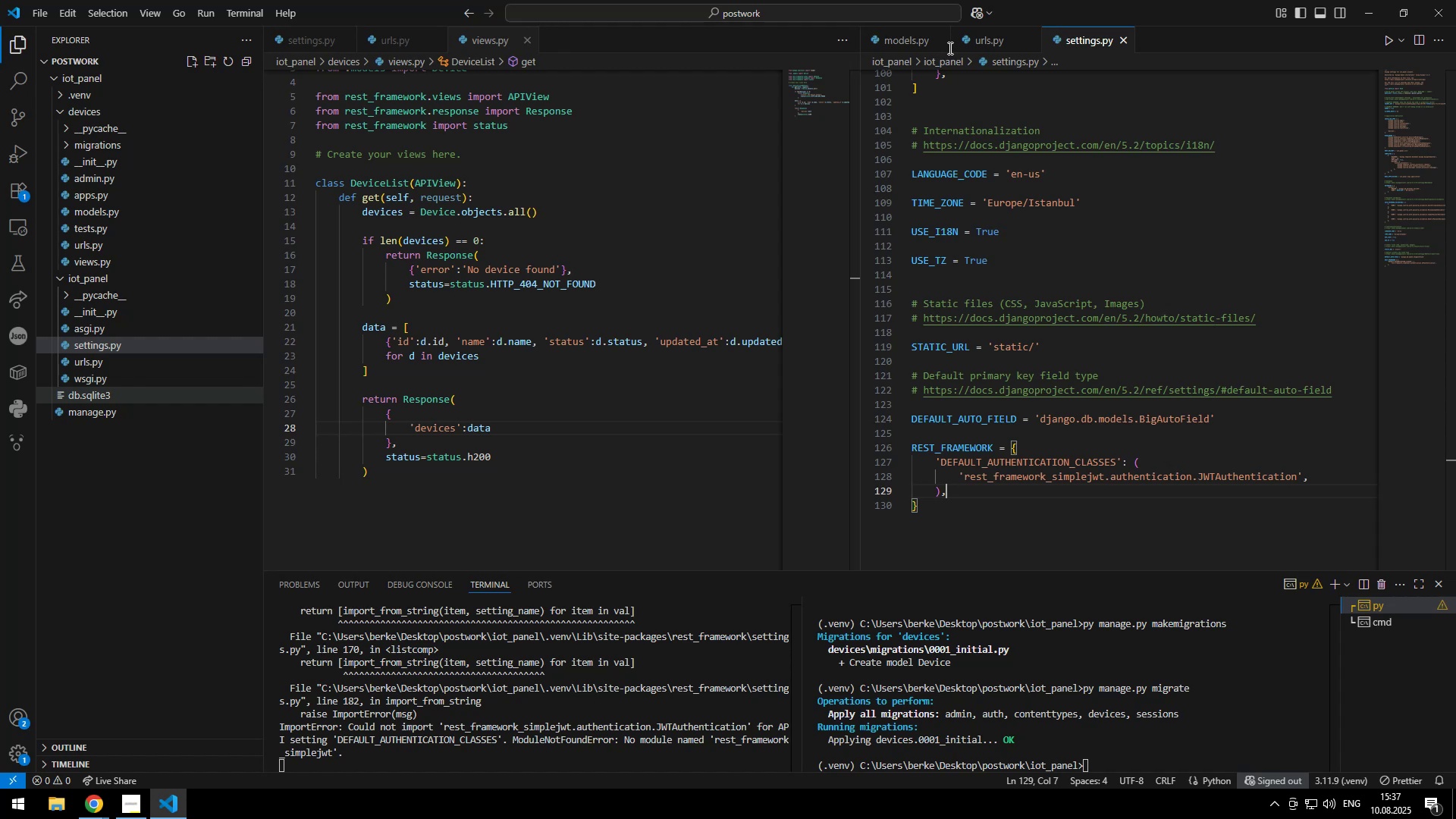 
double_click([937, 47])
 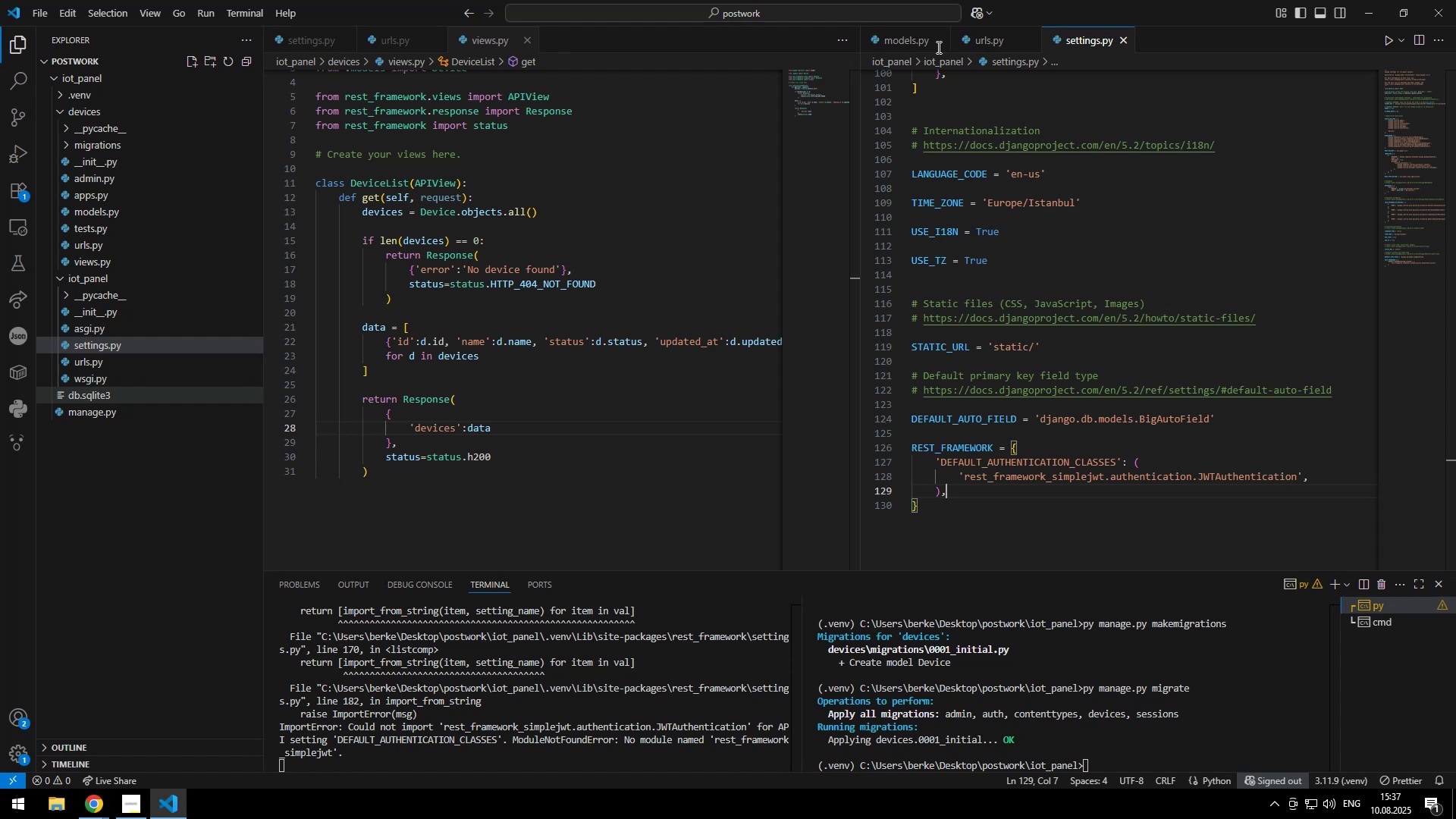 
key(ArrowRight)
 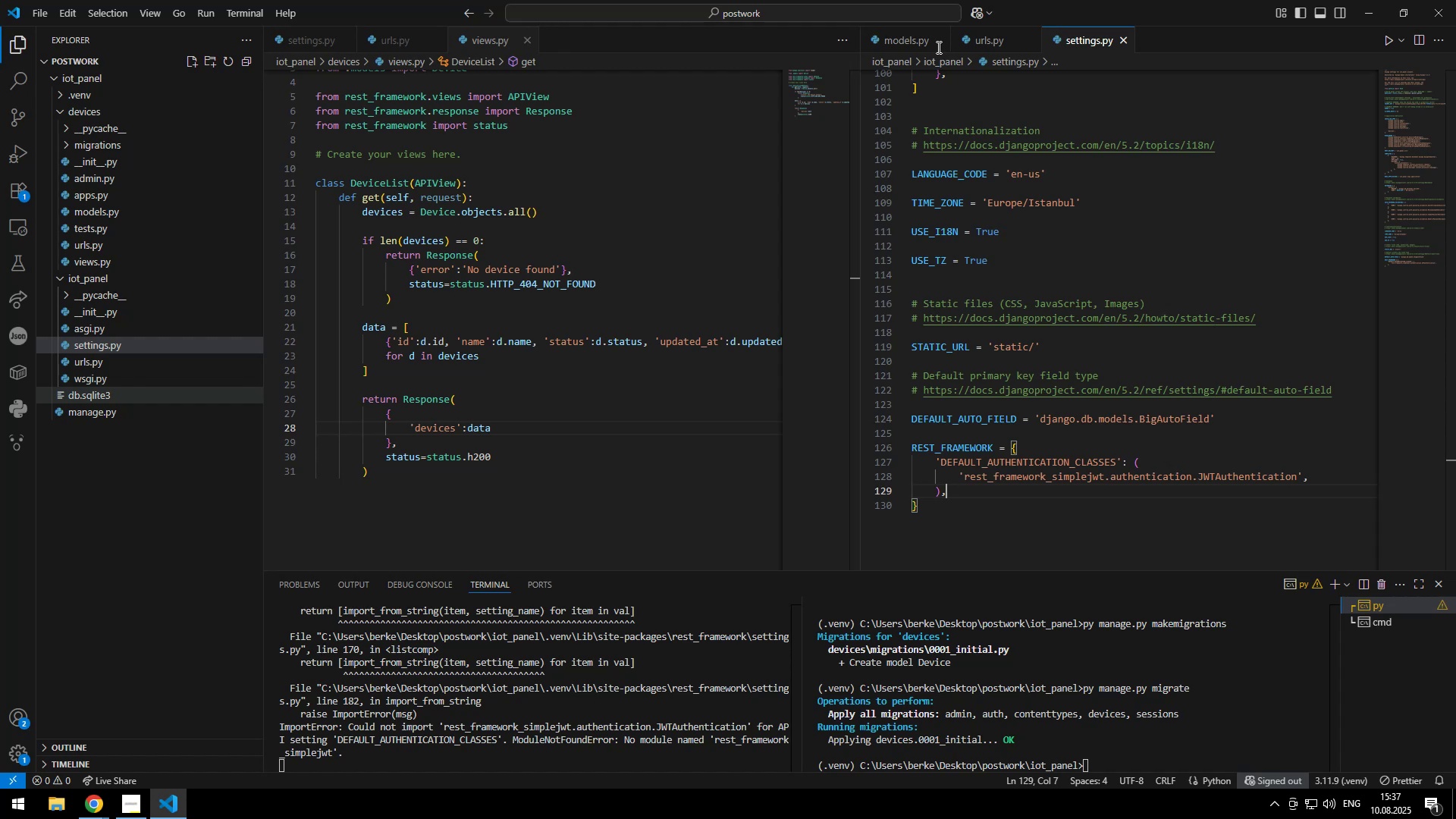 
key(Backspace)
 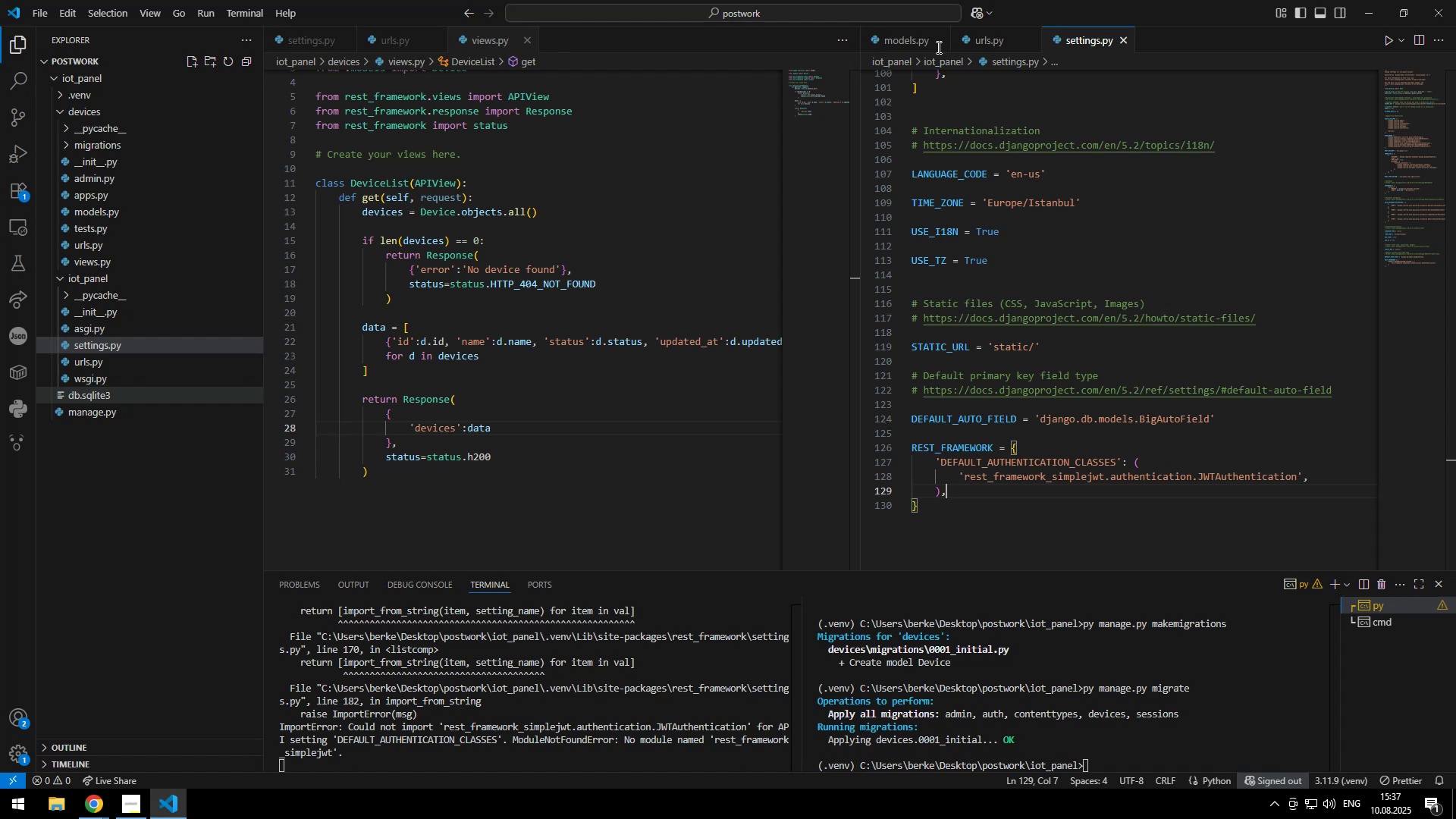 
key(Enter)
 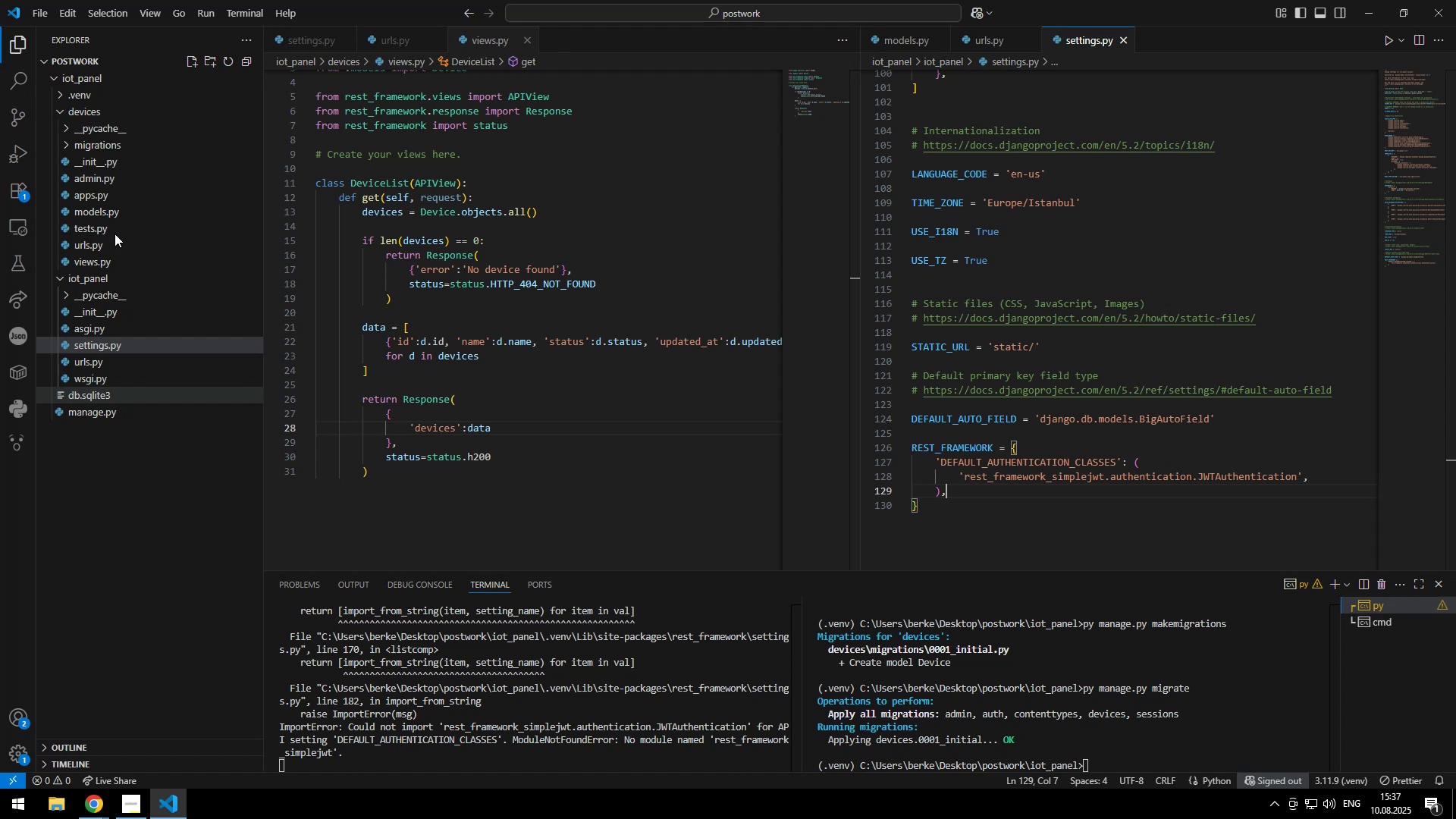 
left_click([1369, 1])
 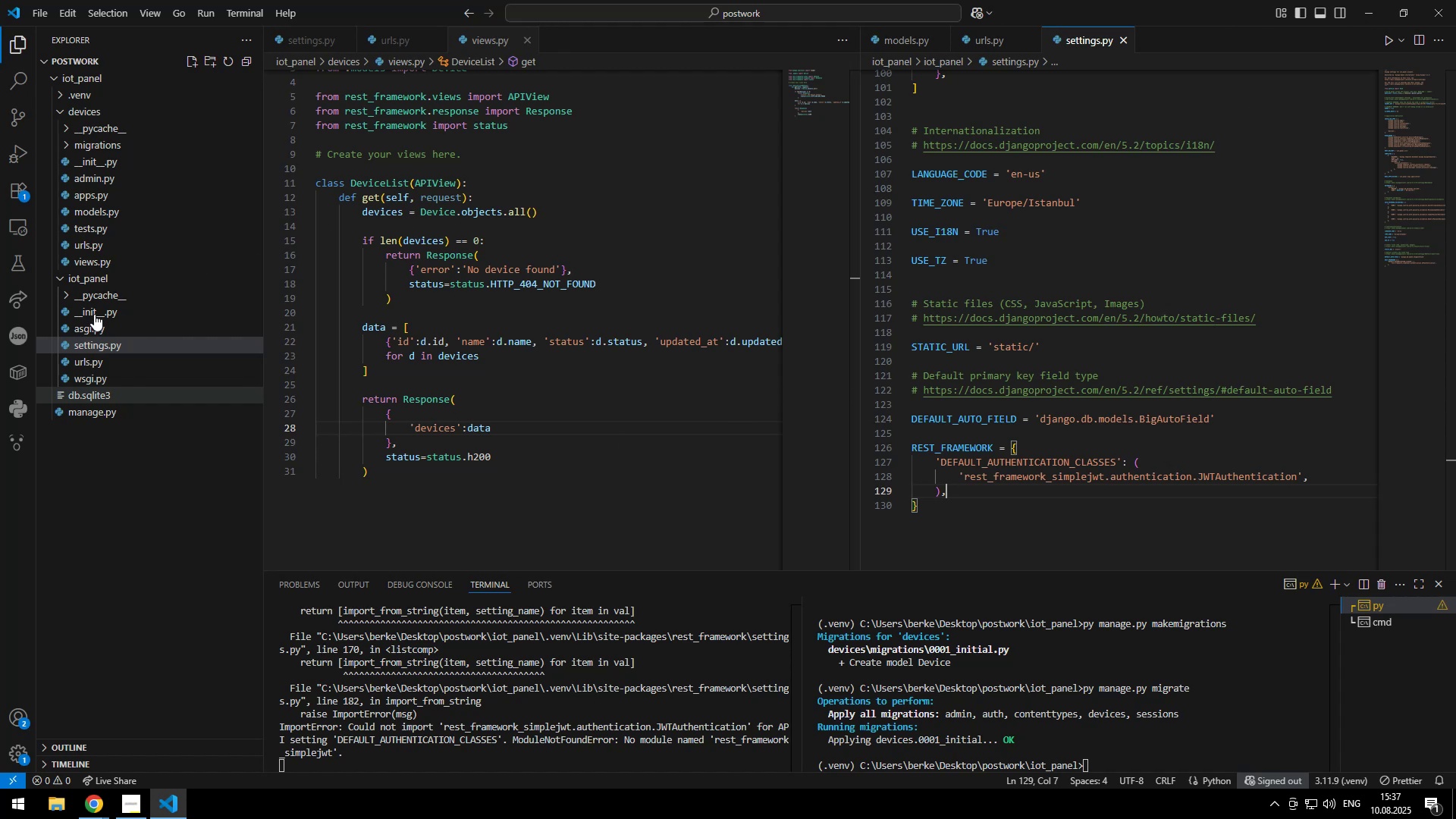 
left_click([104, 176])
 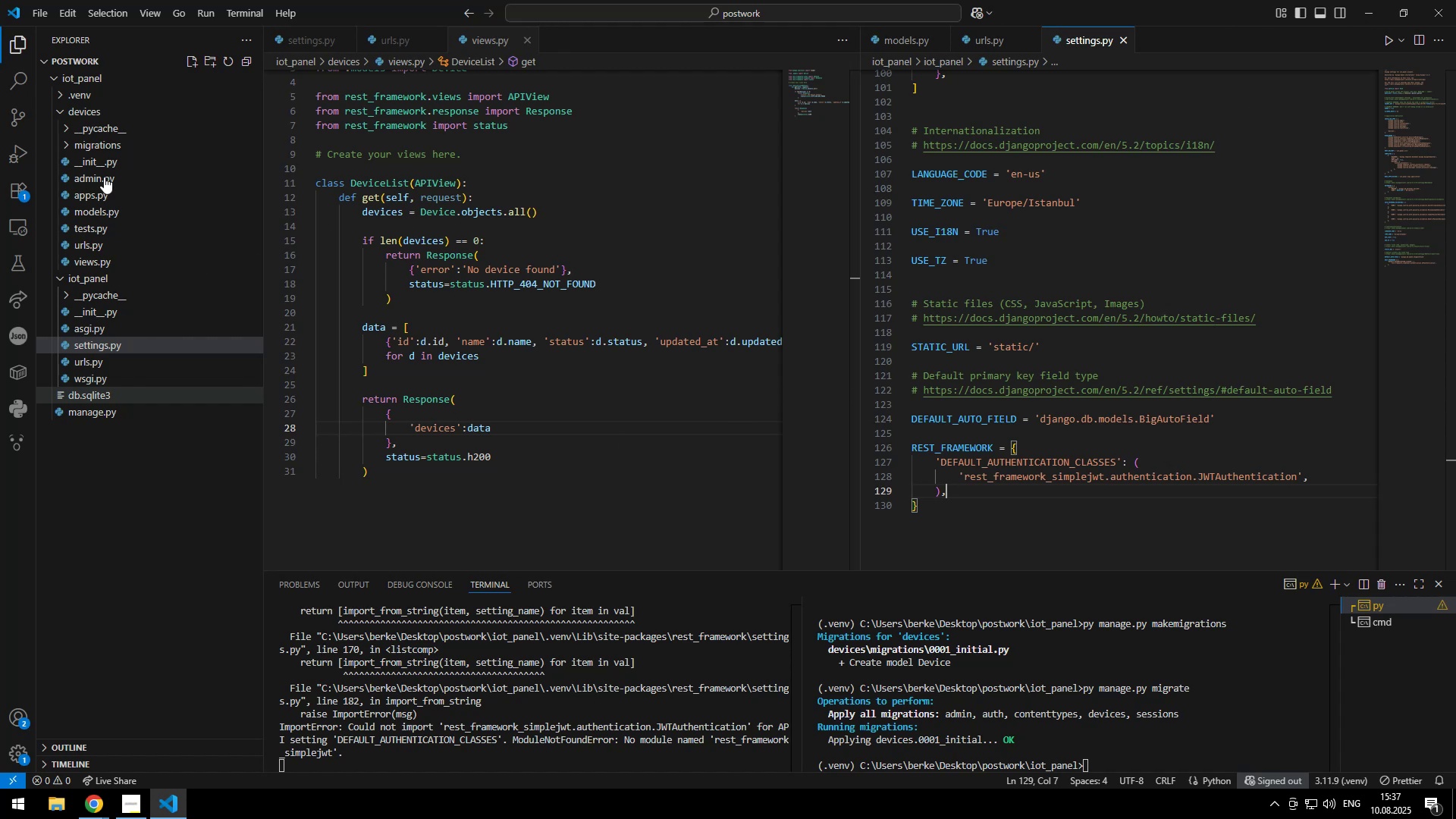 
left_click([1012, 242])
 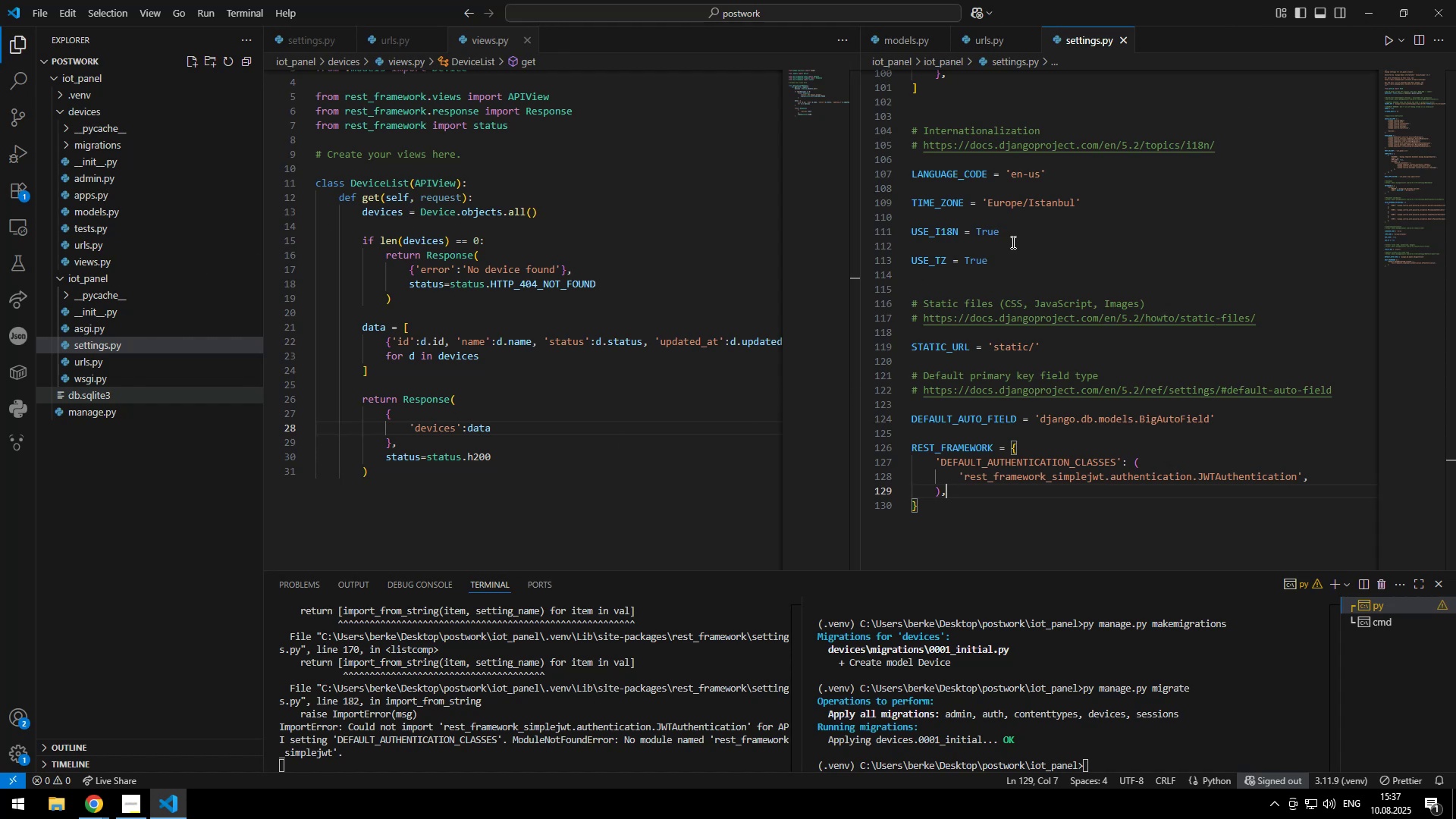 
key(ArrowUp)
 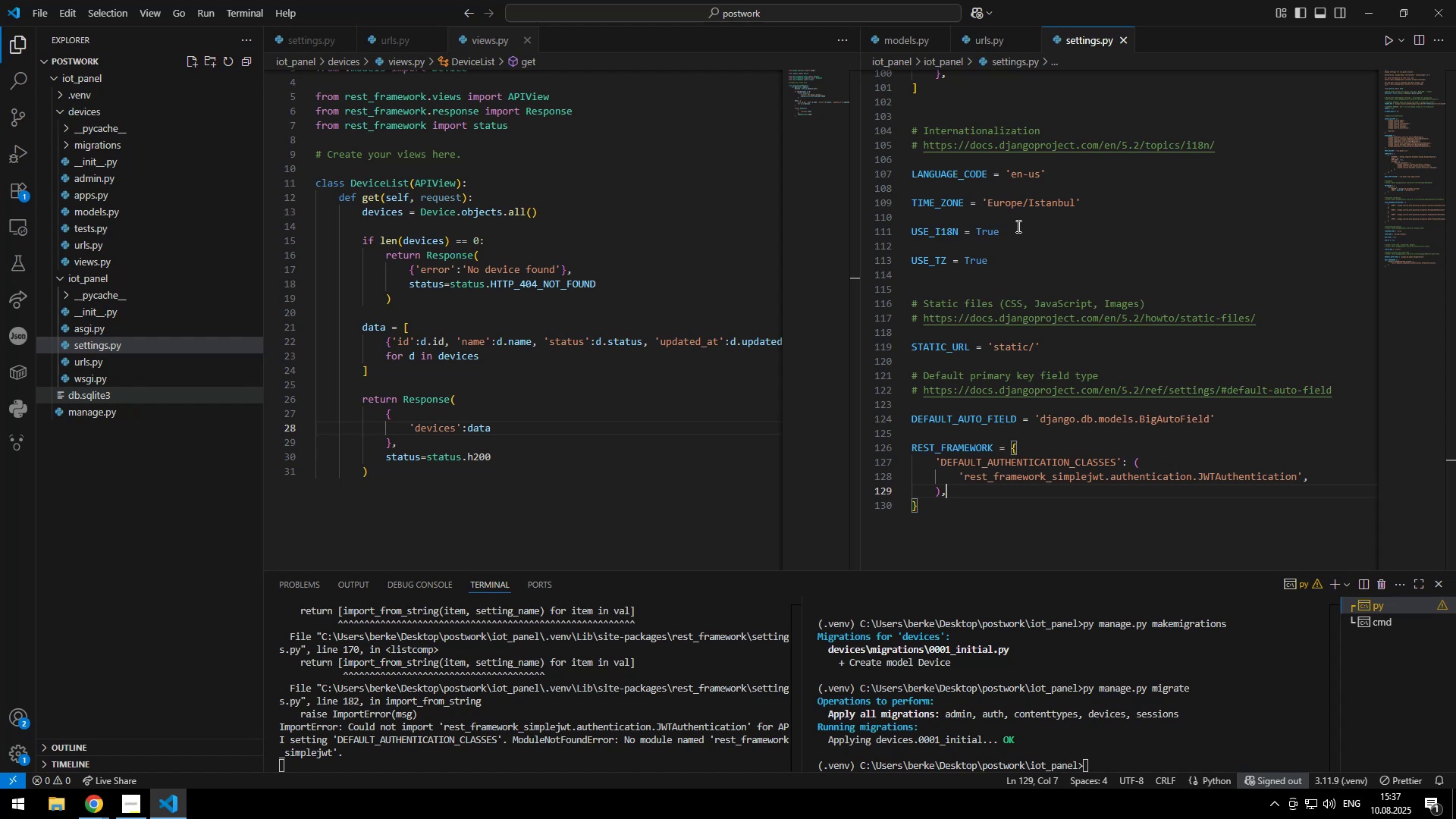 
key(ArrowUp)
 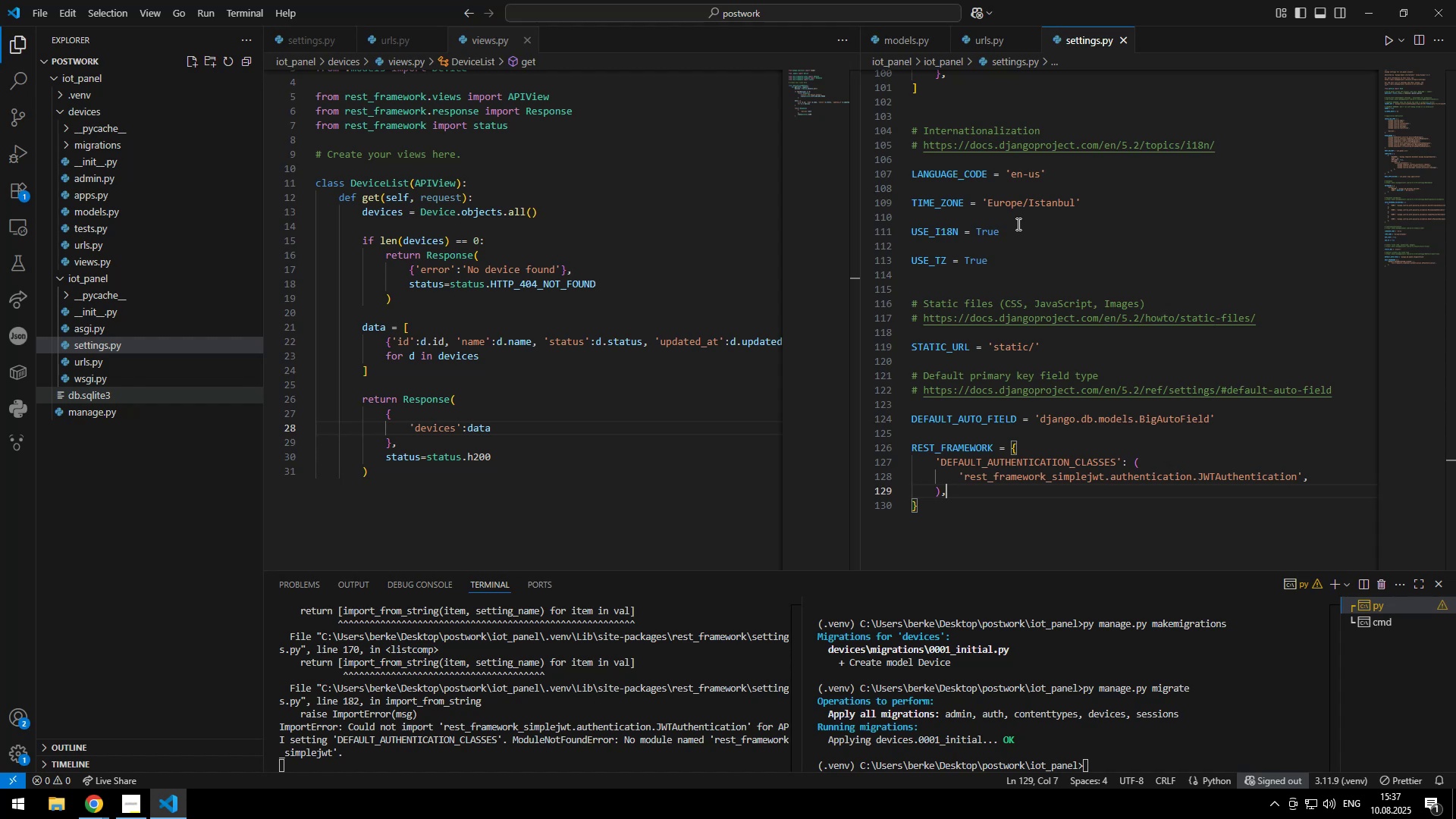 
type(from /)
key(Backspace)
type(.models import c)
key(Backspace)
 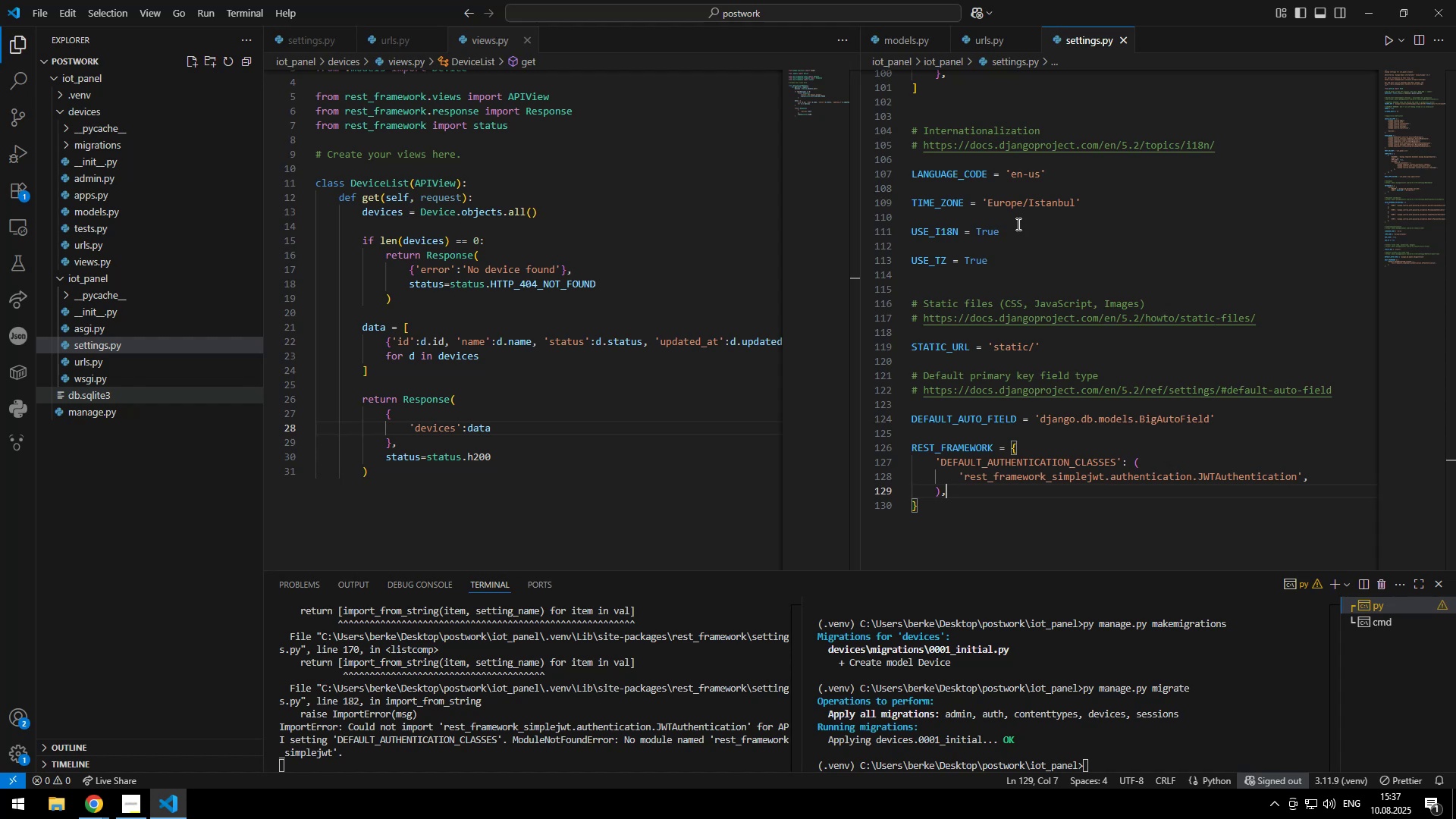 
hold_key(key=ShiftRight, duration=1.5)
 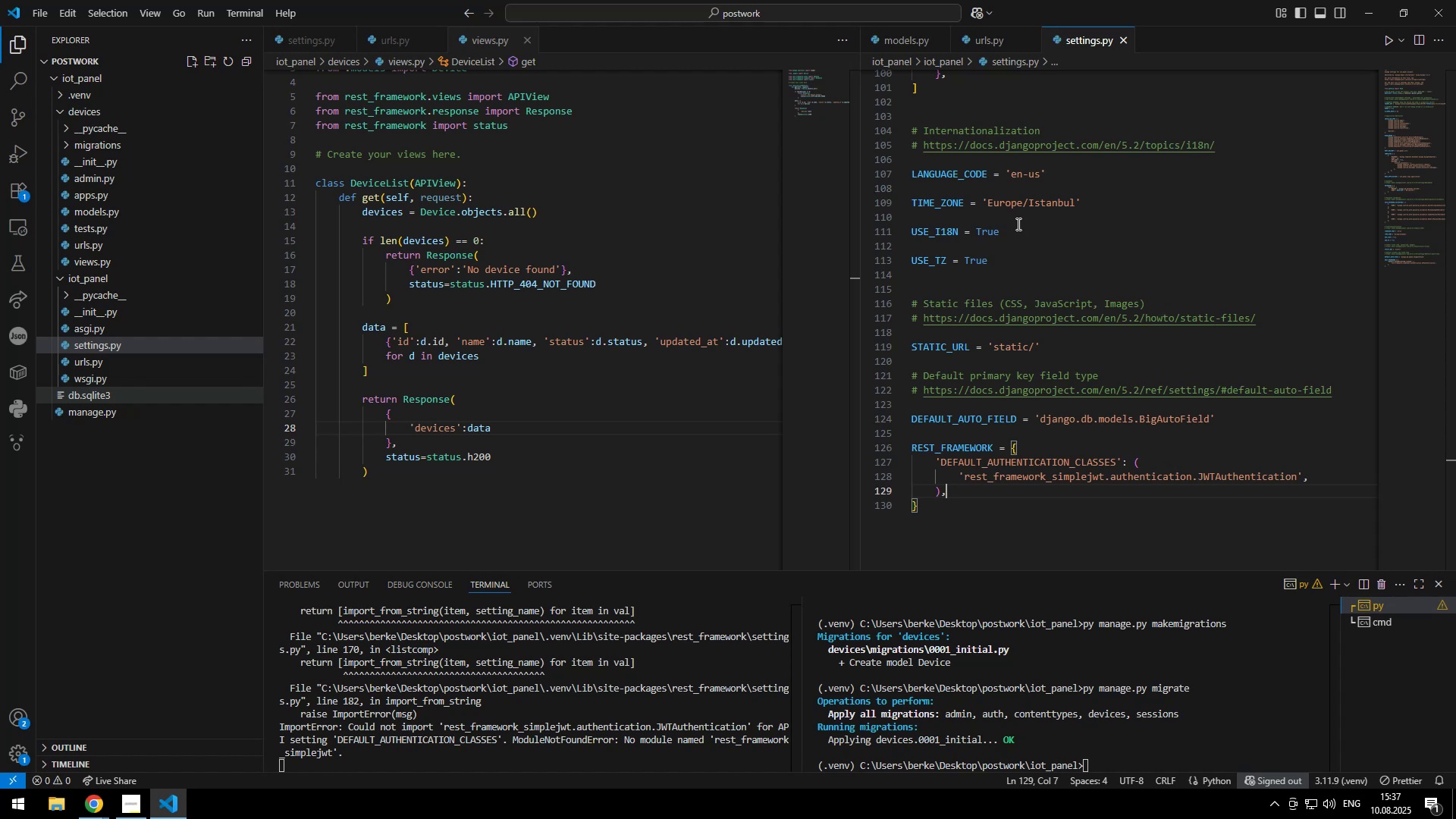 
type(Dev)
key(Tab)
 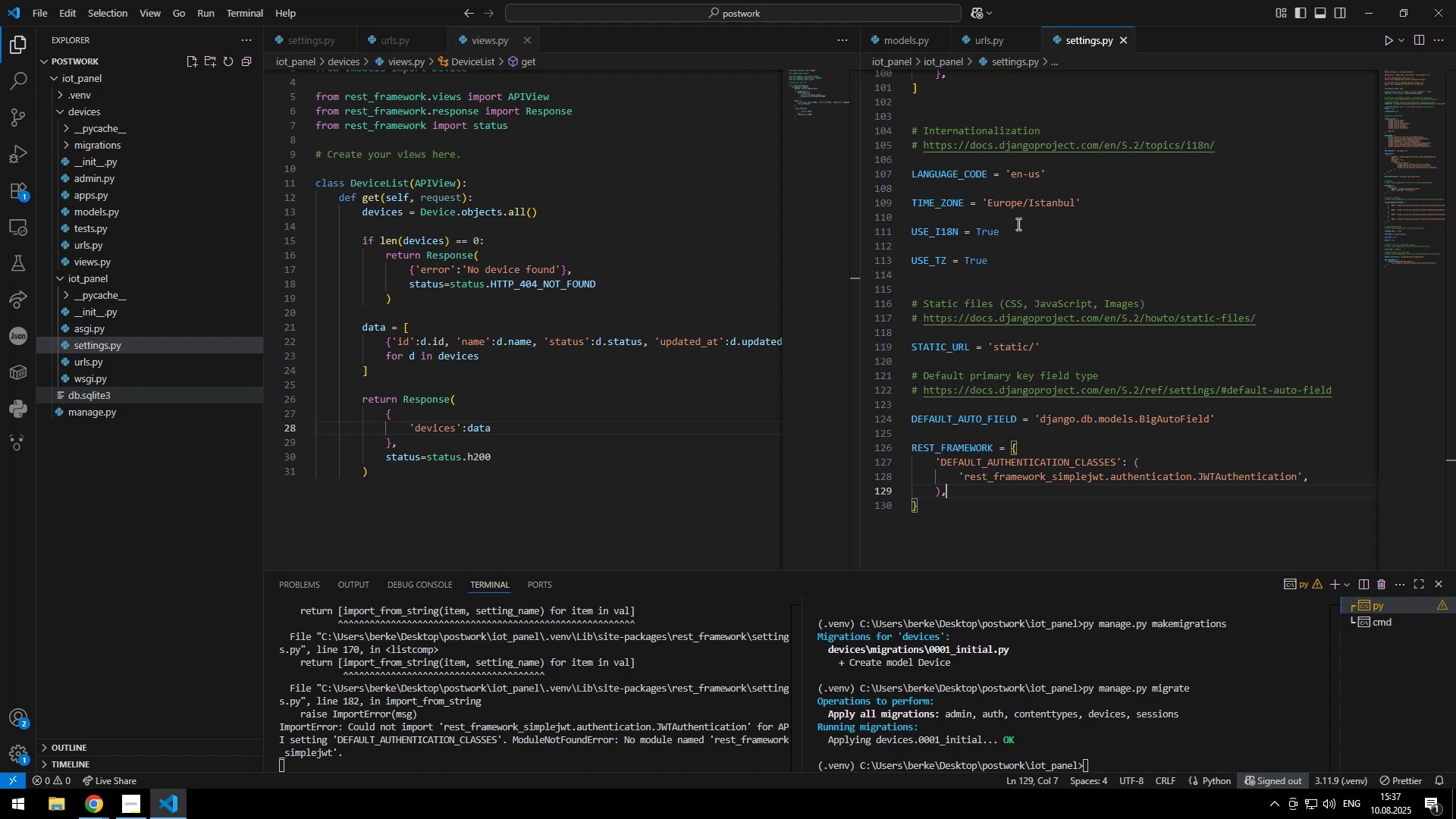 
key(ArrowDown)
 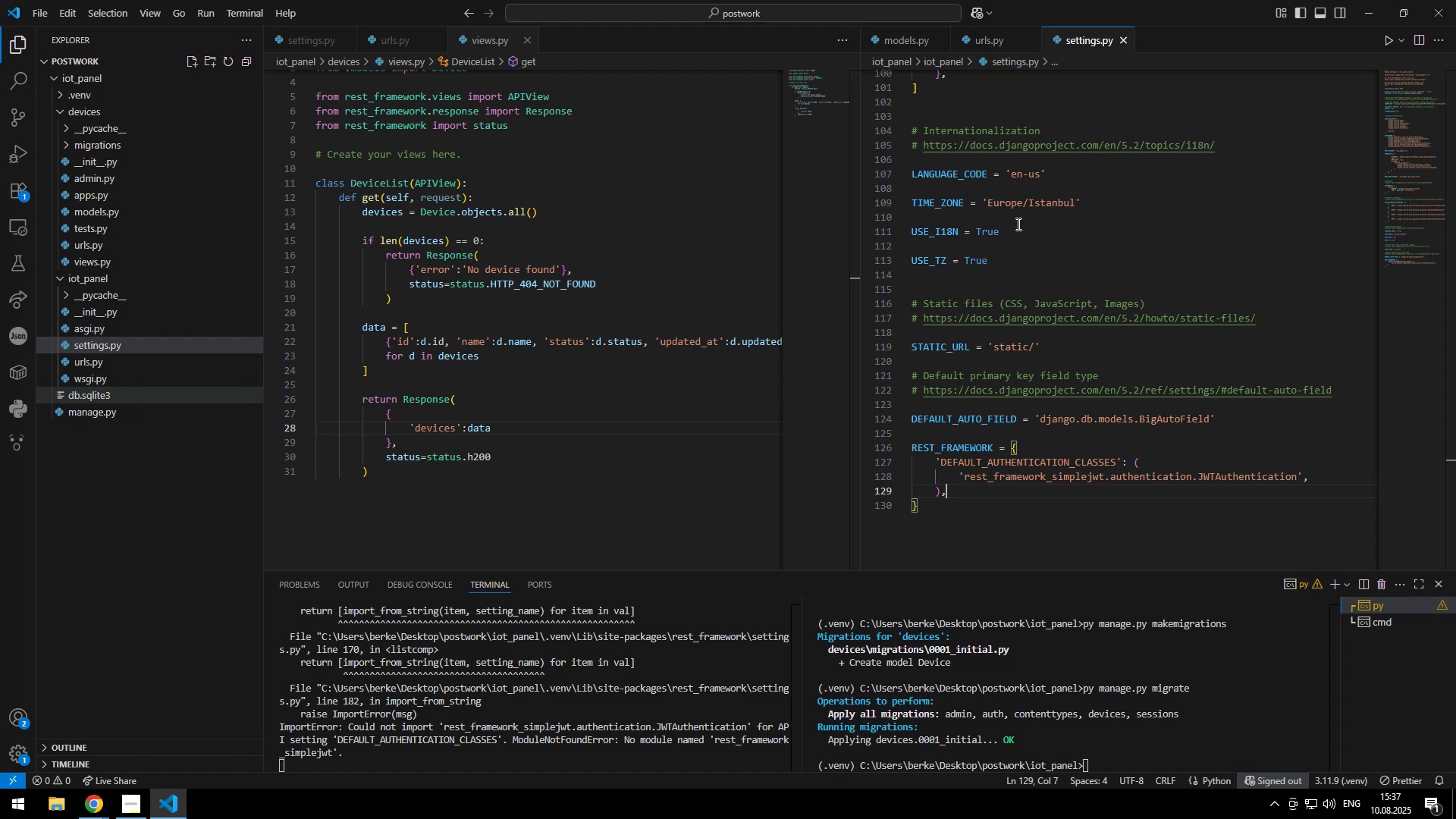 
key(ArrowDown)
 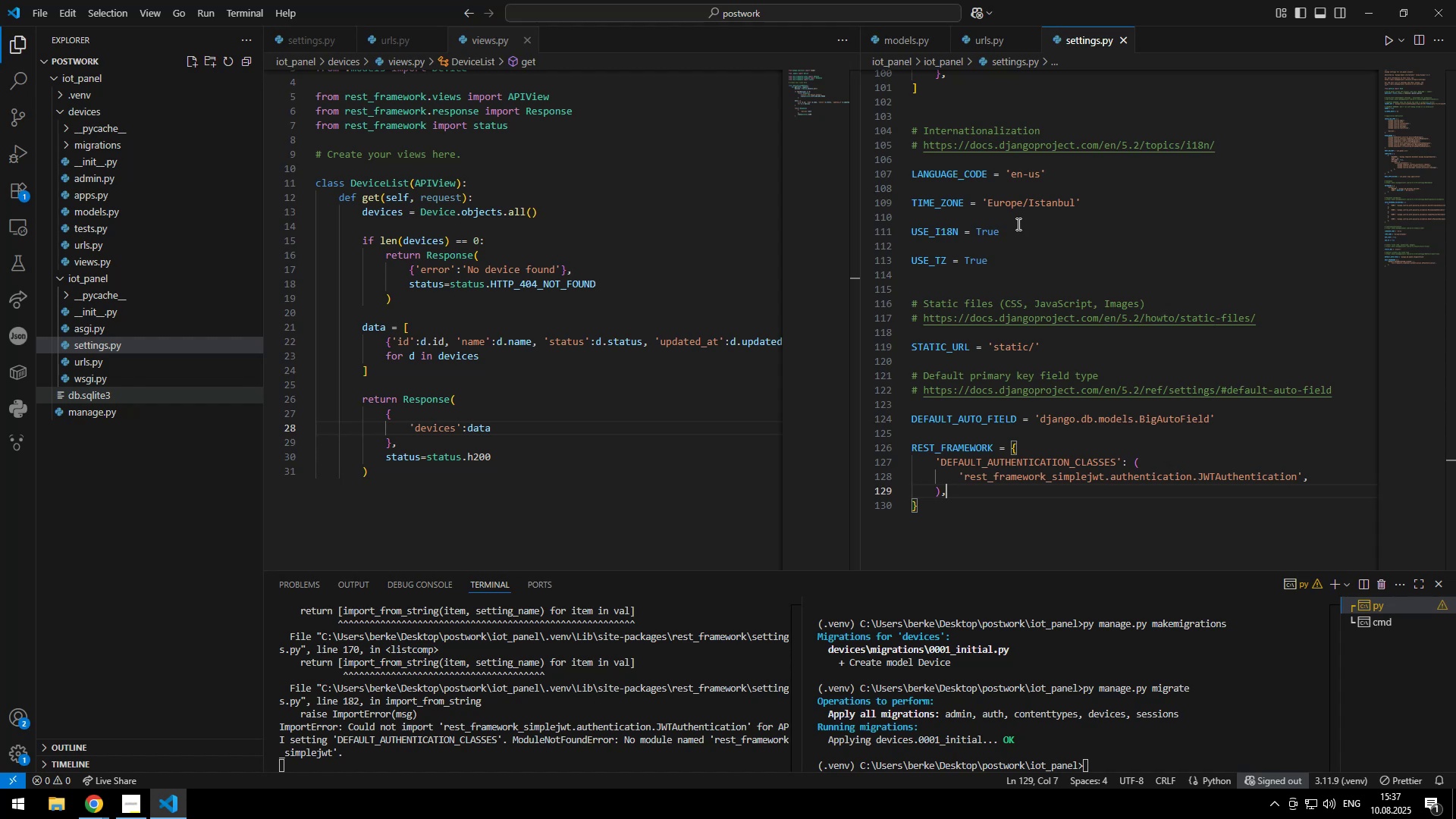 
key(ArrowUp)
 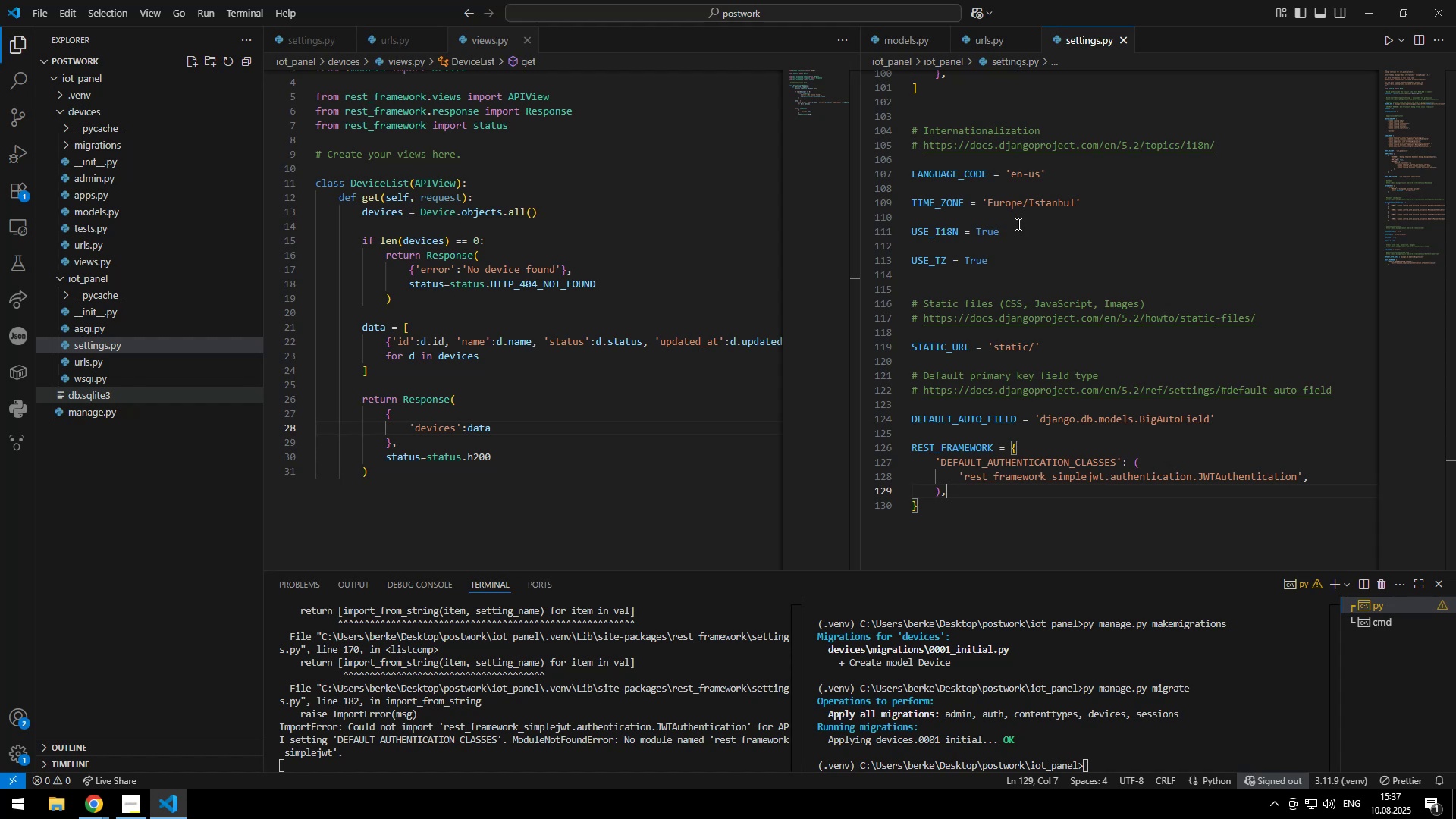 
key(ArrowUp)
 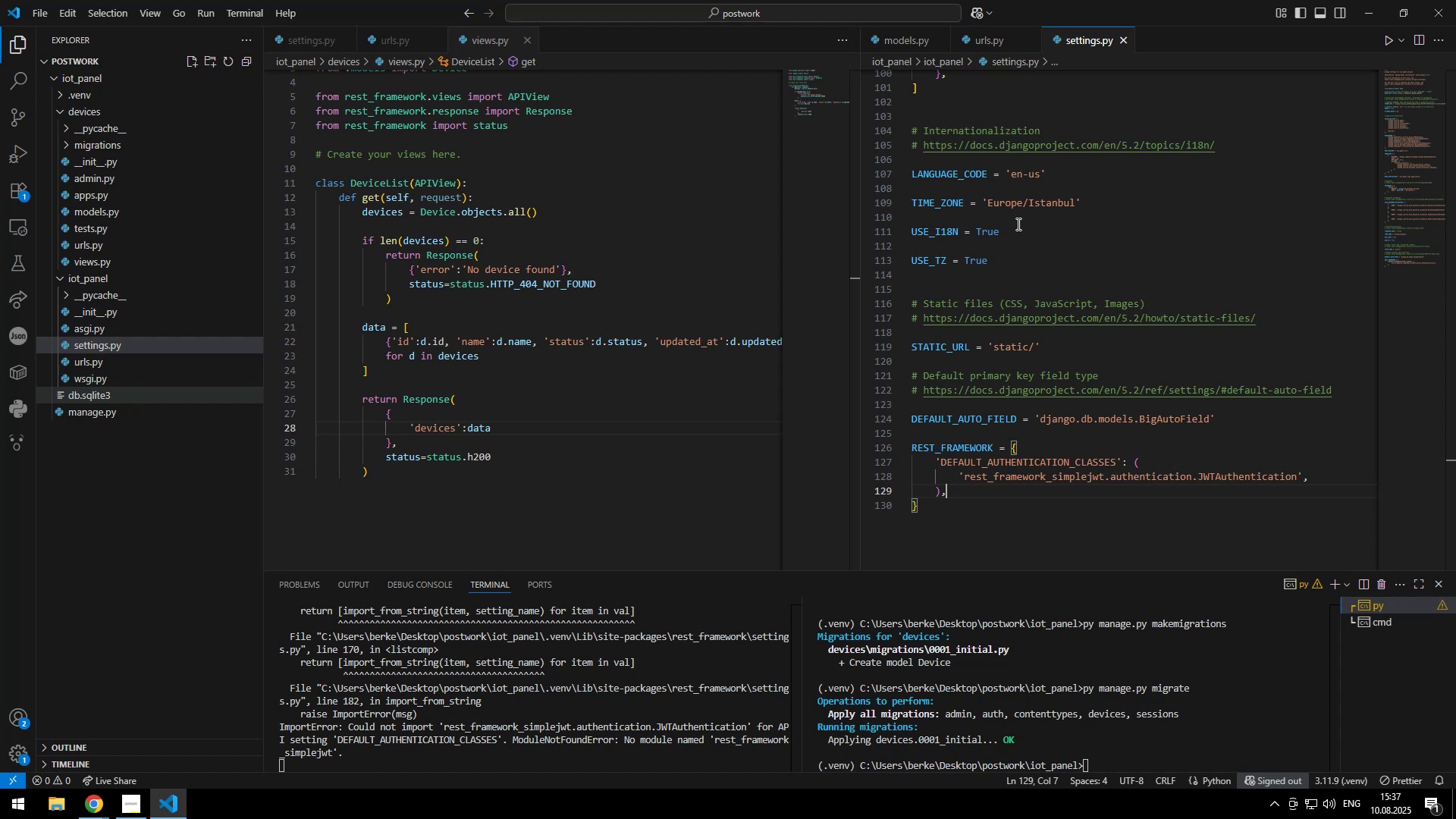 
key(Enter)
 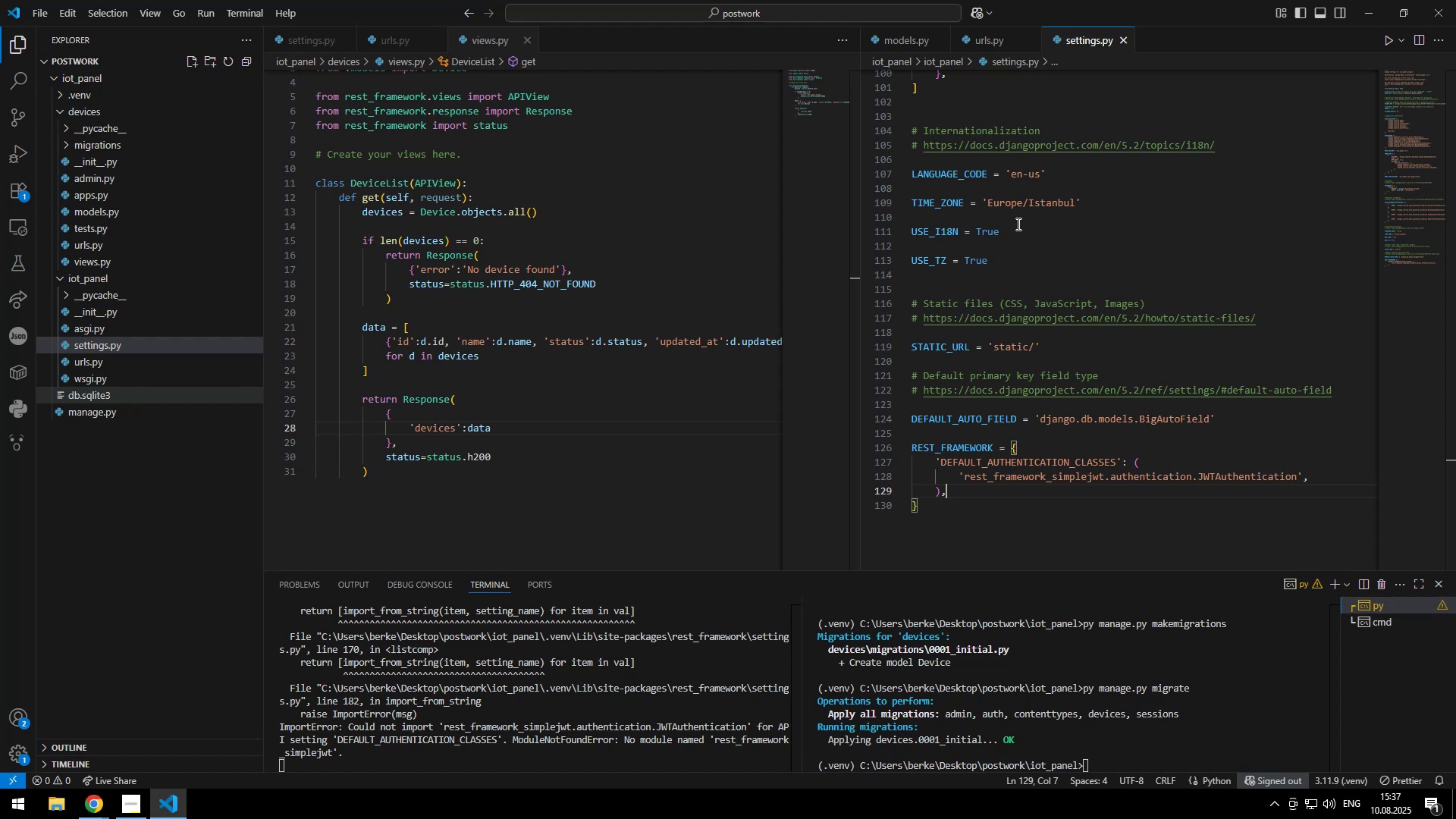 
key(ArrowDown)
 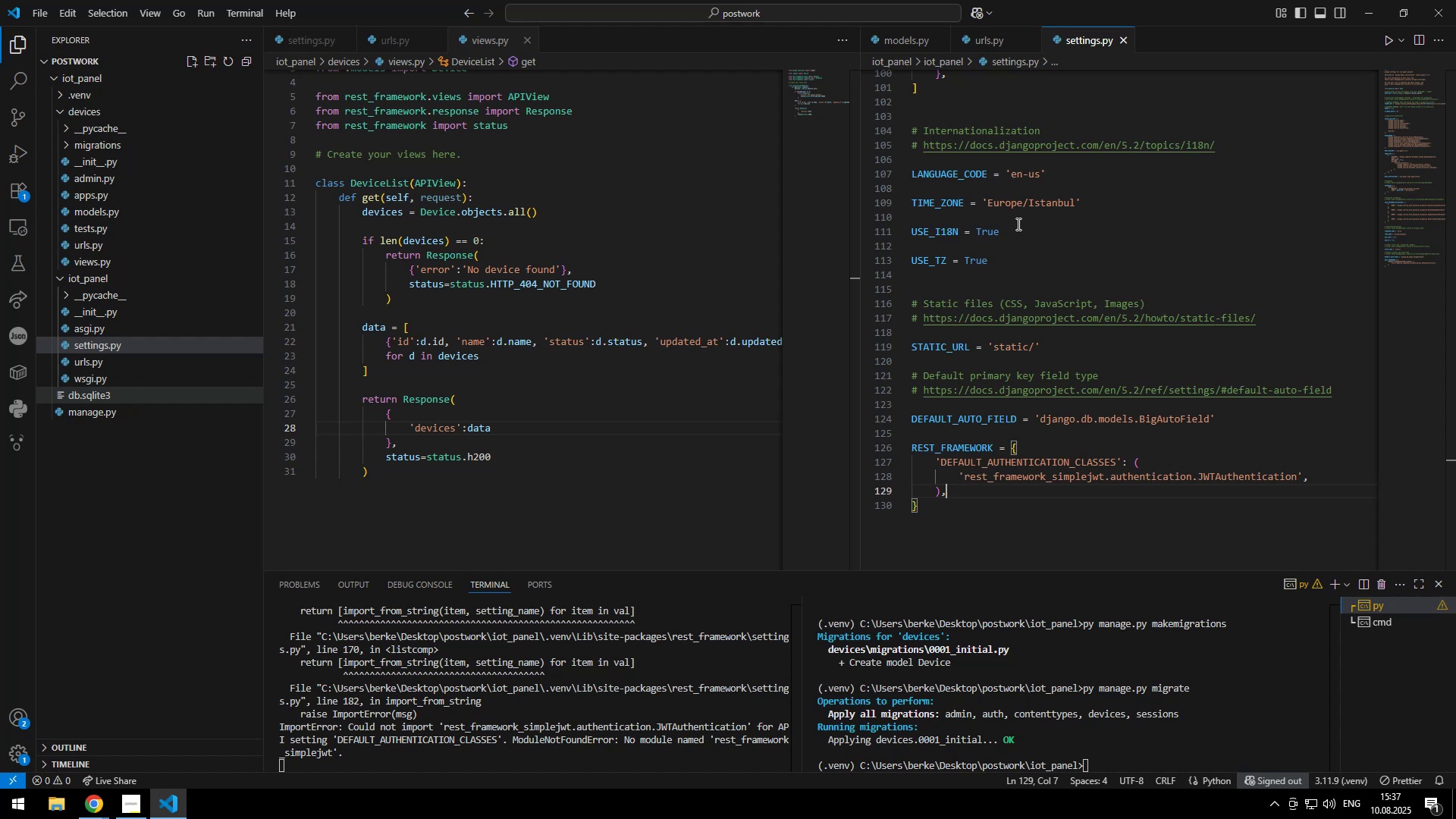 
key(ArrowDown)
 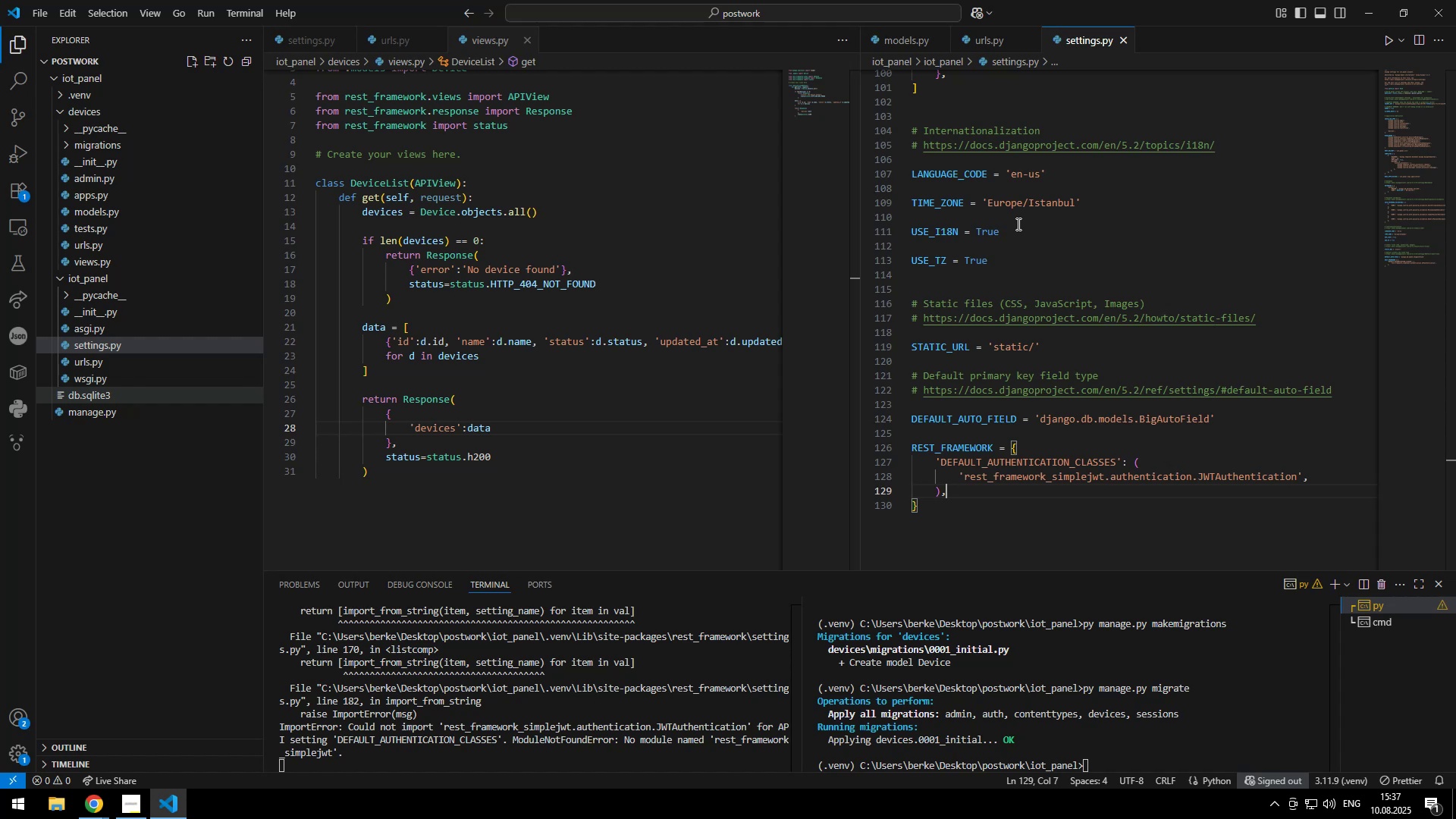 
key(Enter)
 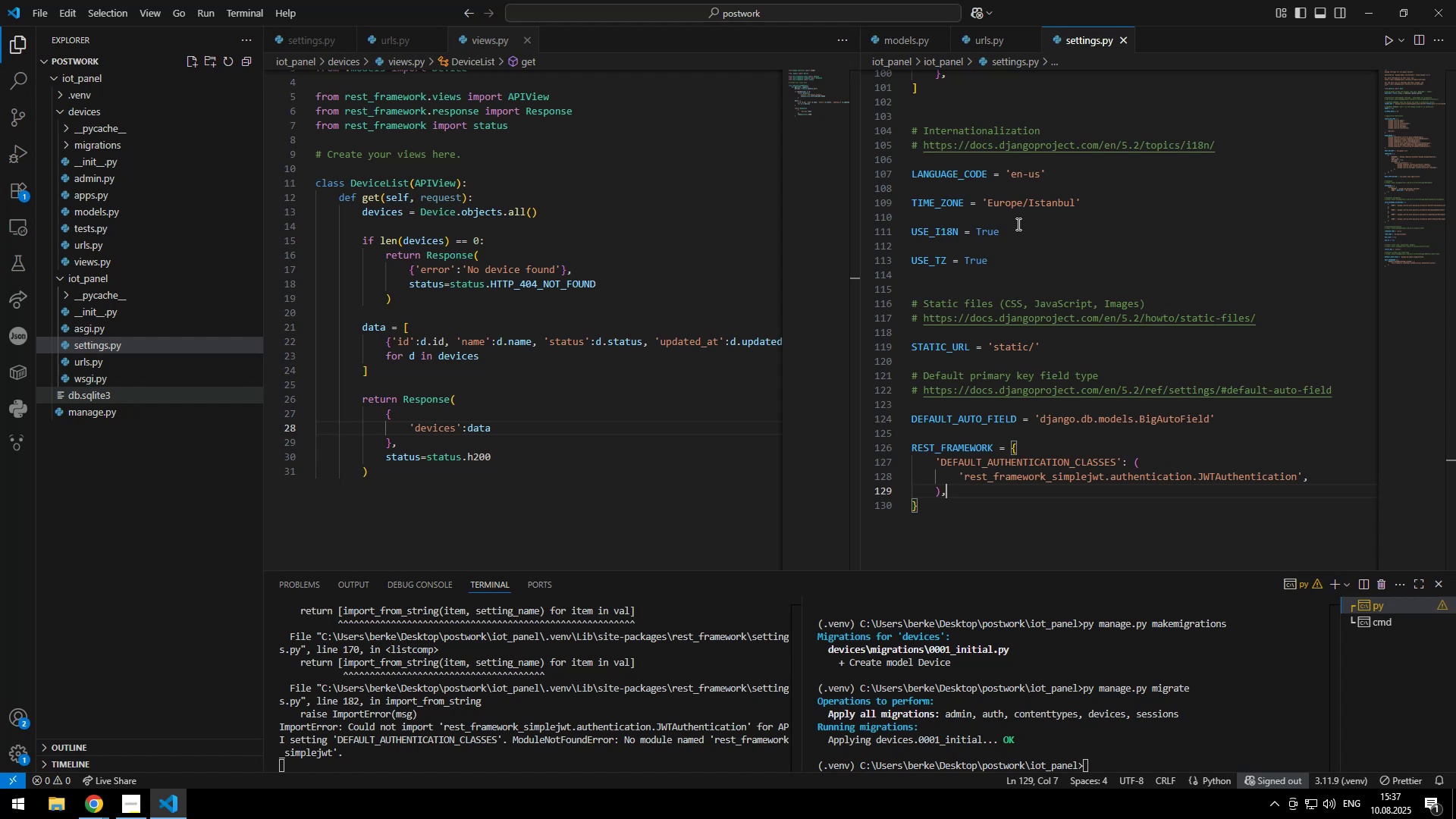 
type(c)
key(Backspace)
type(@admin.re)
key(Tab)
type((Dev)
key(Tab)
 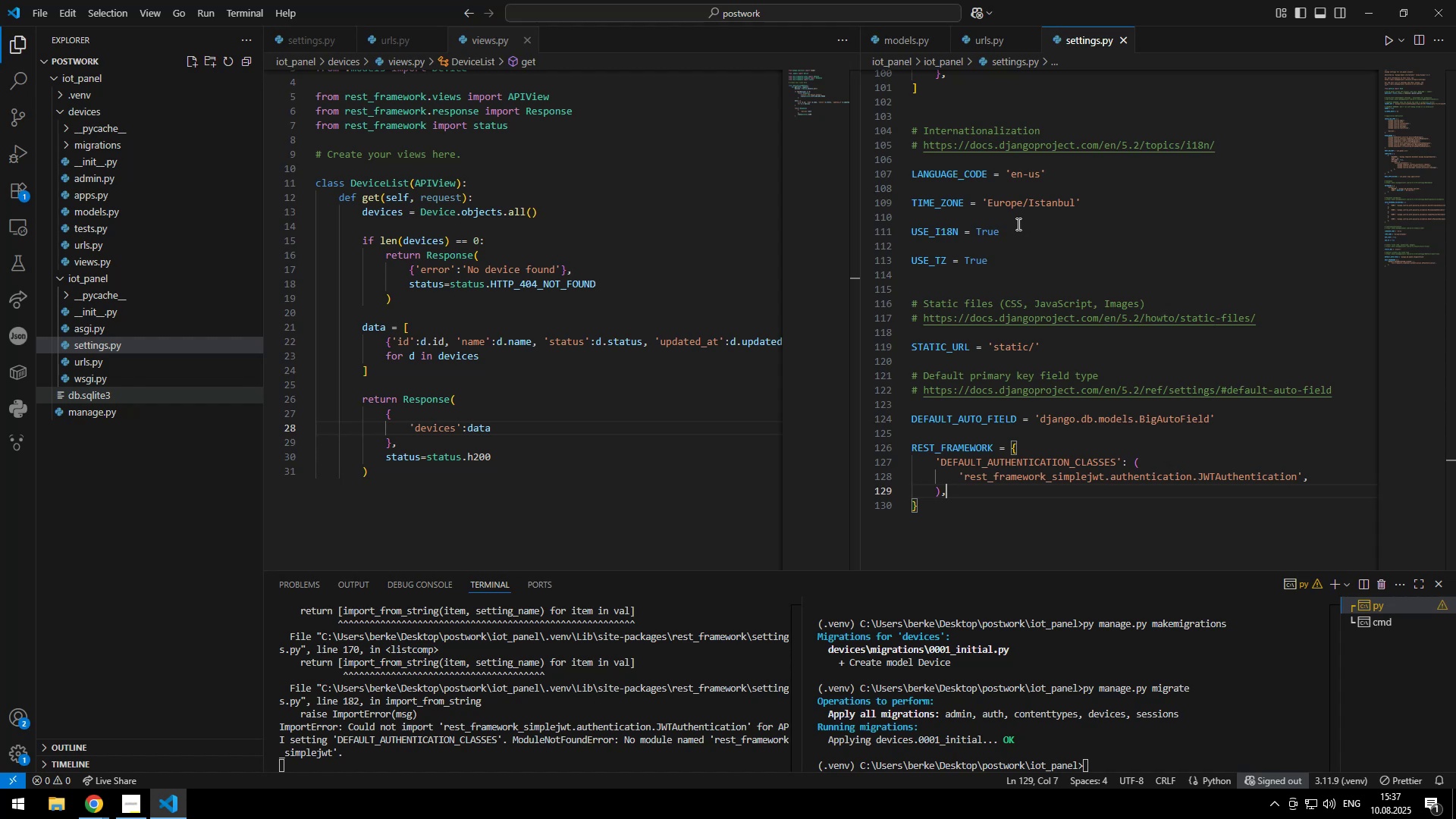 
 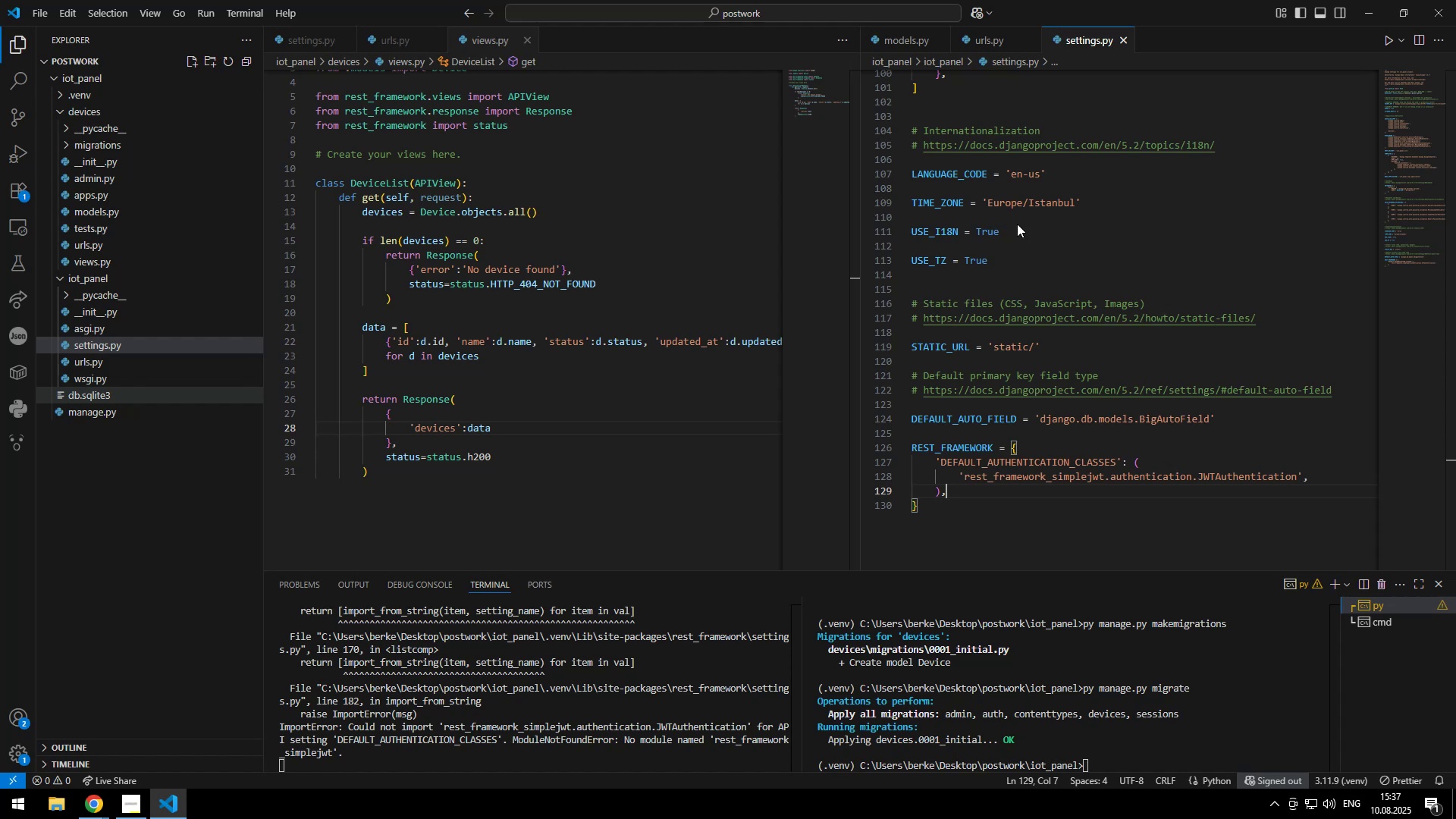 
key(ArrowRight)
 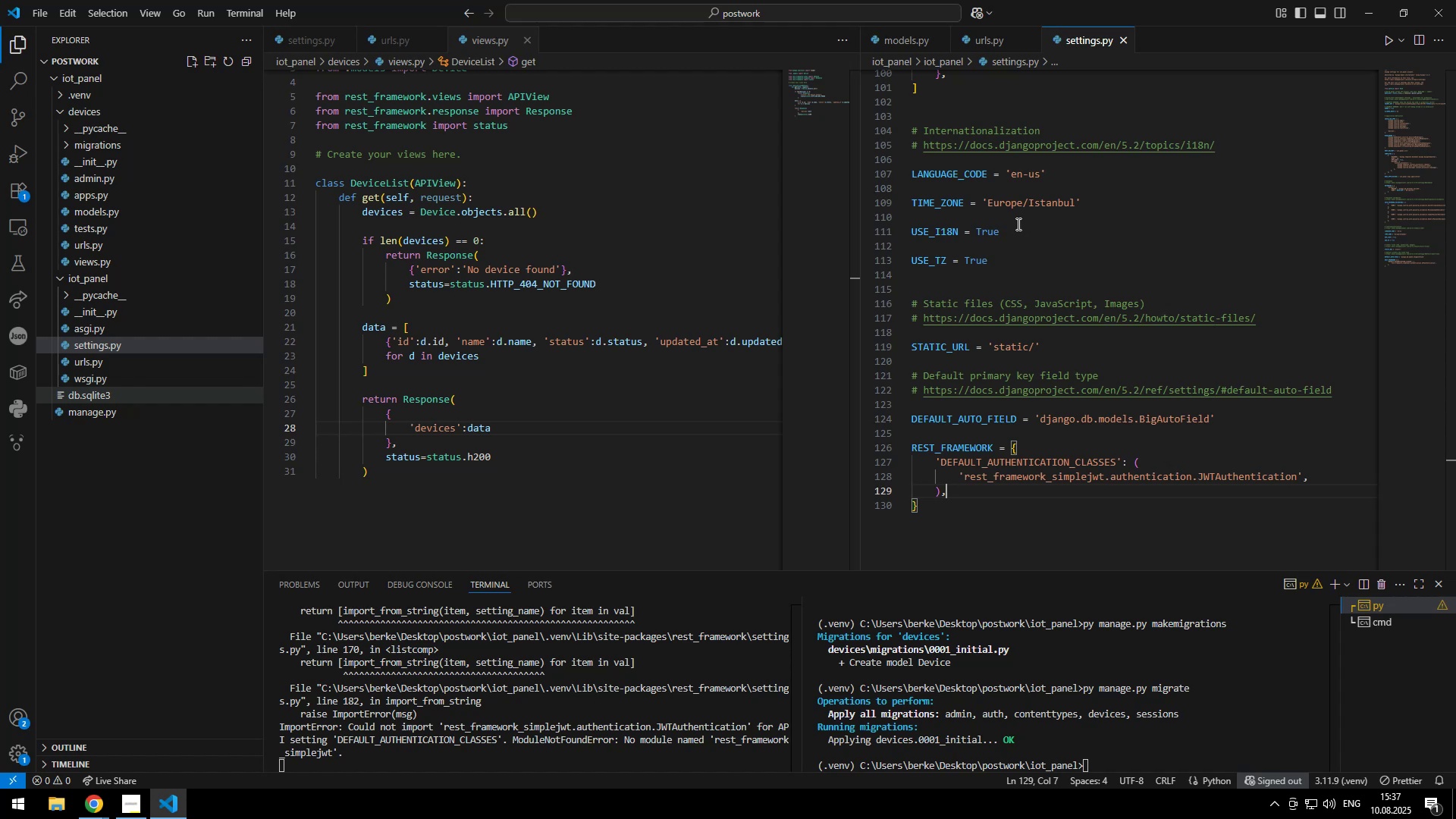 
key(Enter)
 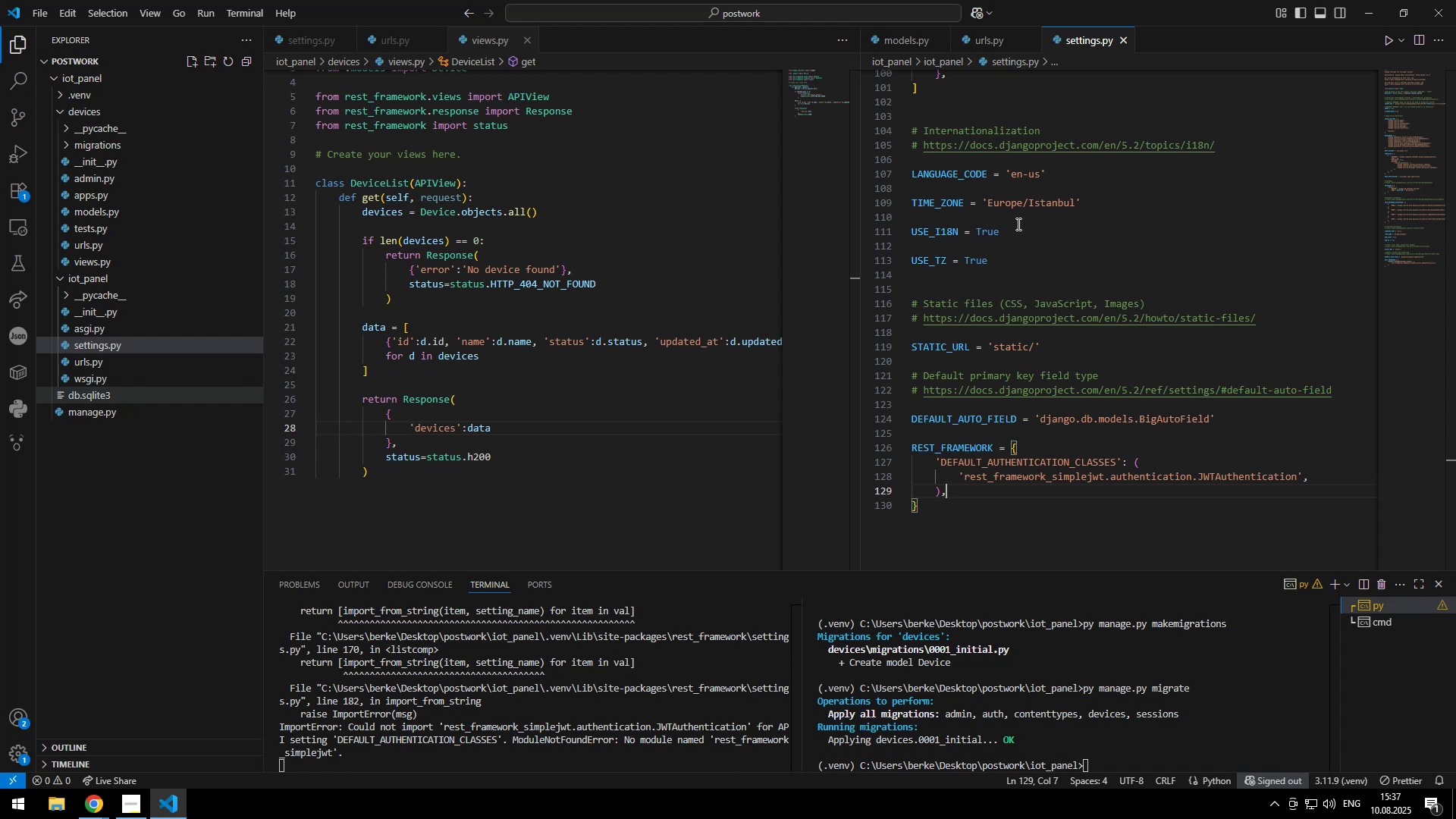 
type(class DeviceAdmion)
key(Backspace)
key(Backspace)
type(m()
key(Backspace)
key(Backspace)
type(n(admin.ModelAdmin)
 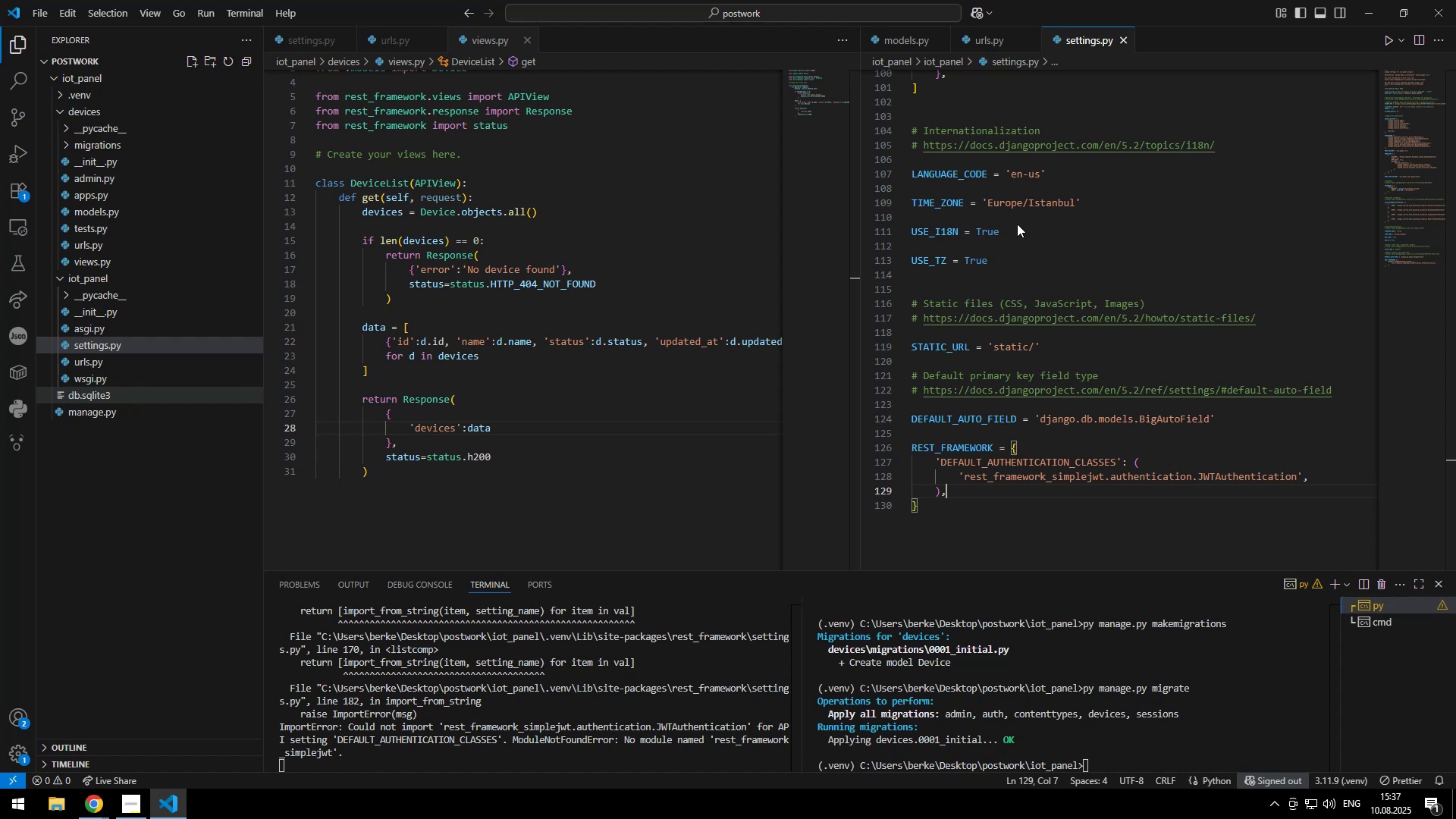 
 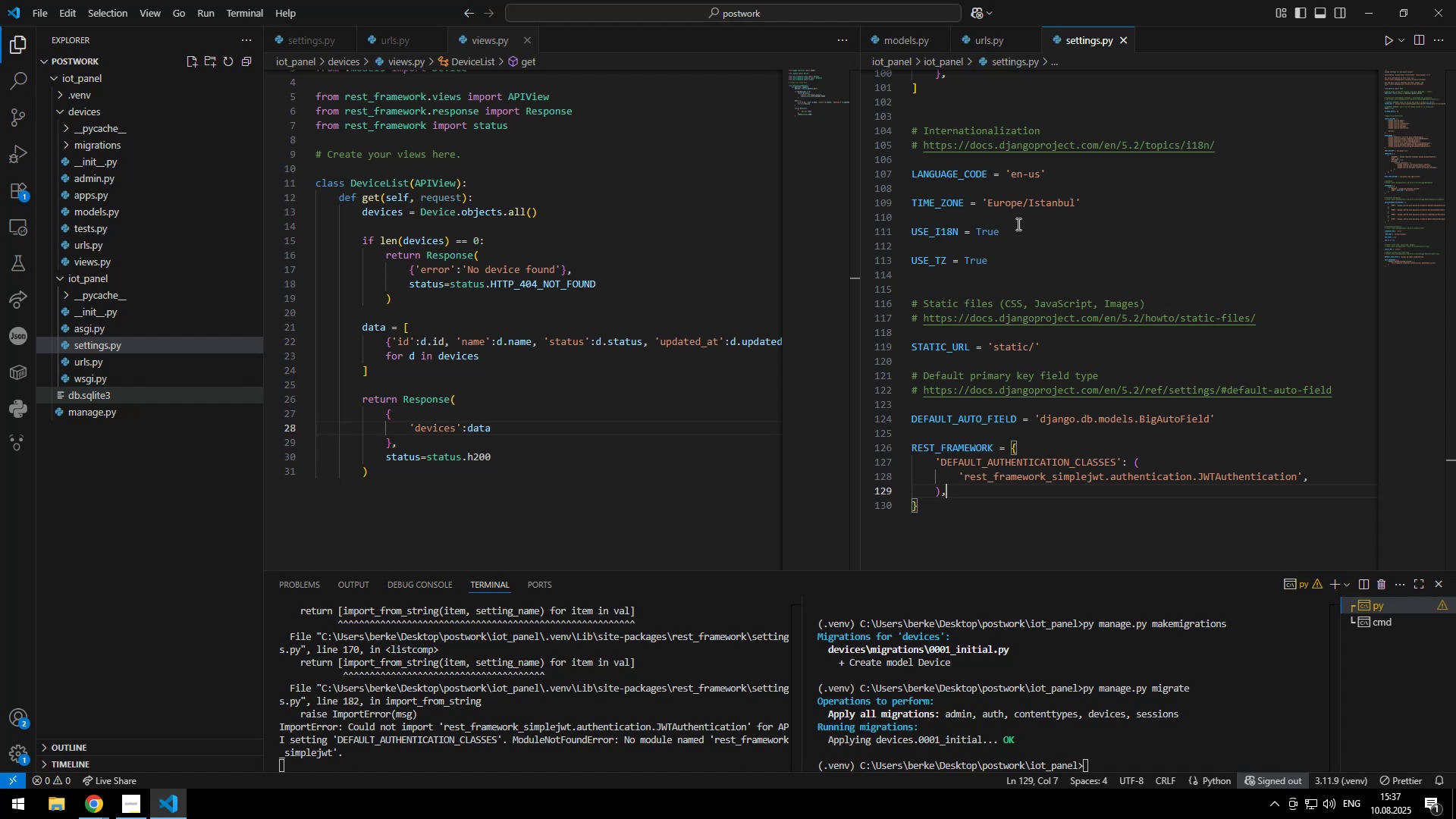 
key(ArrowRight)
 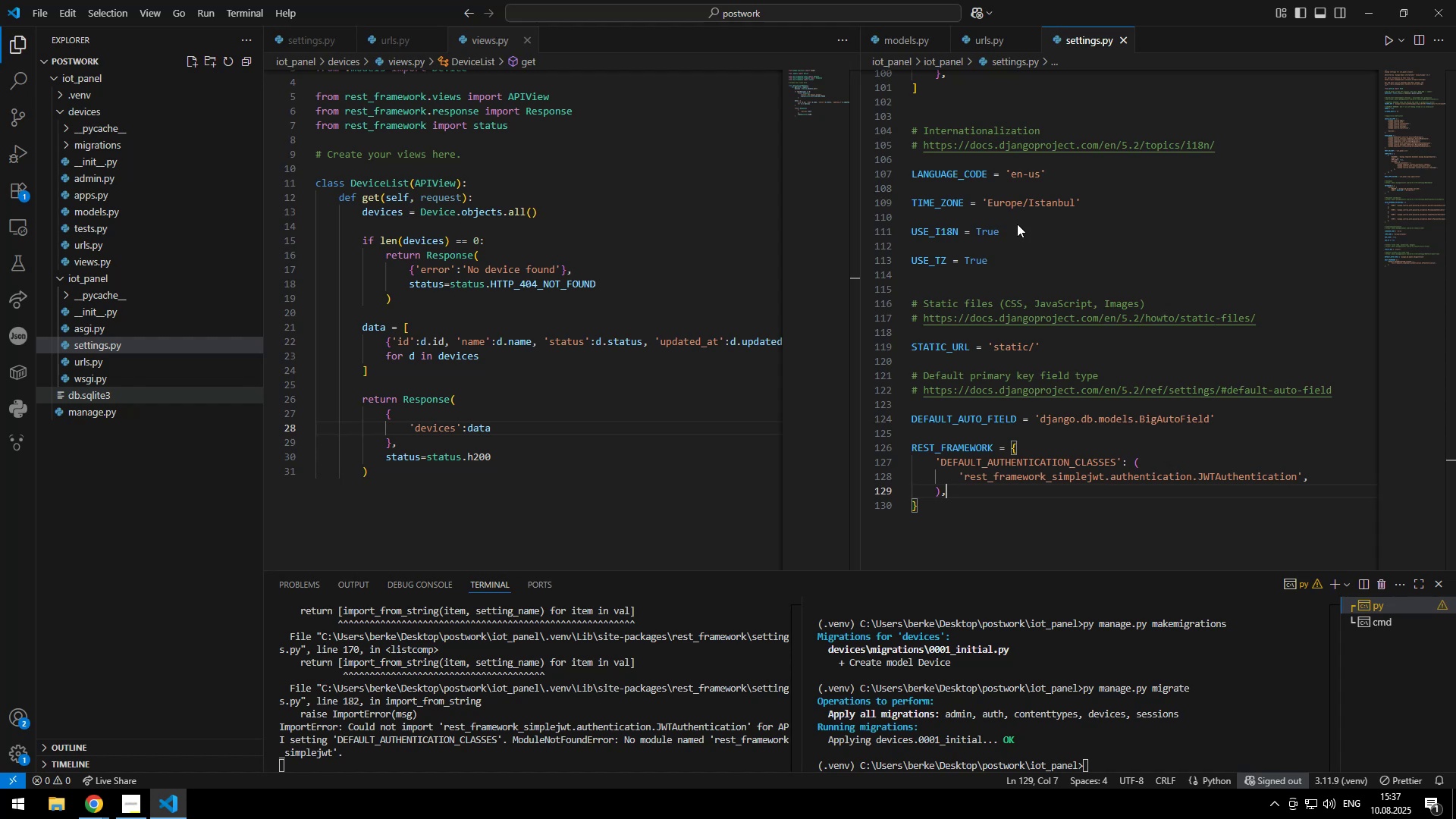 
key(Shift+ShiftRight)
 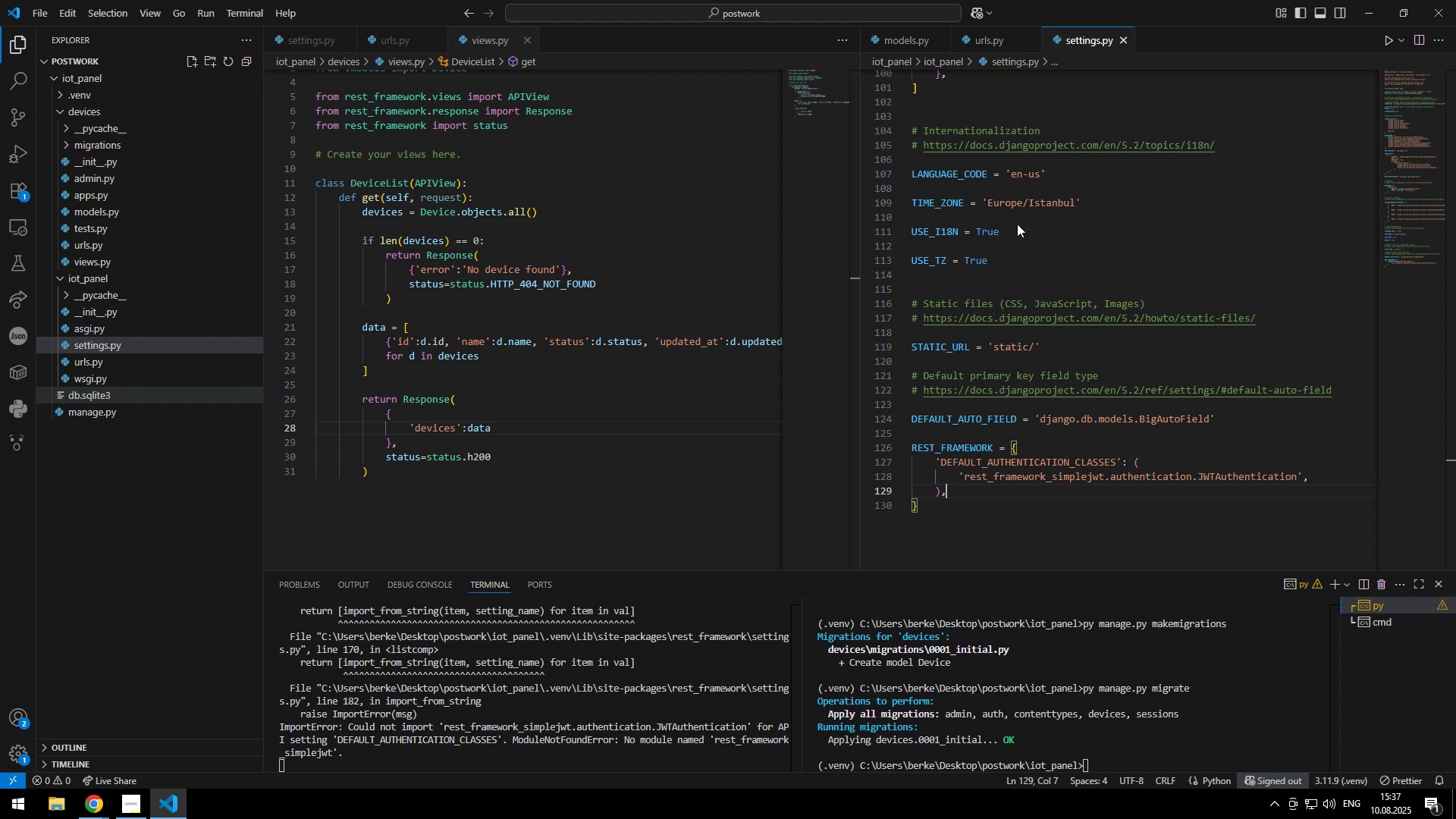 
key(Shift+Semicolon)
 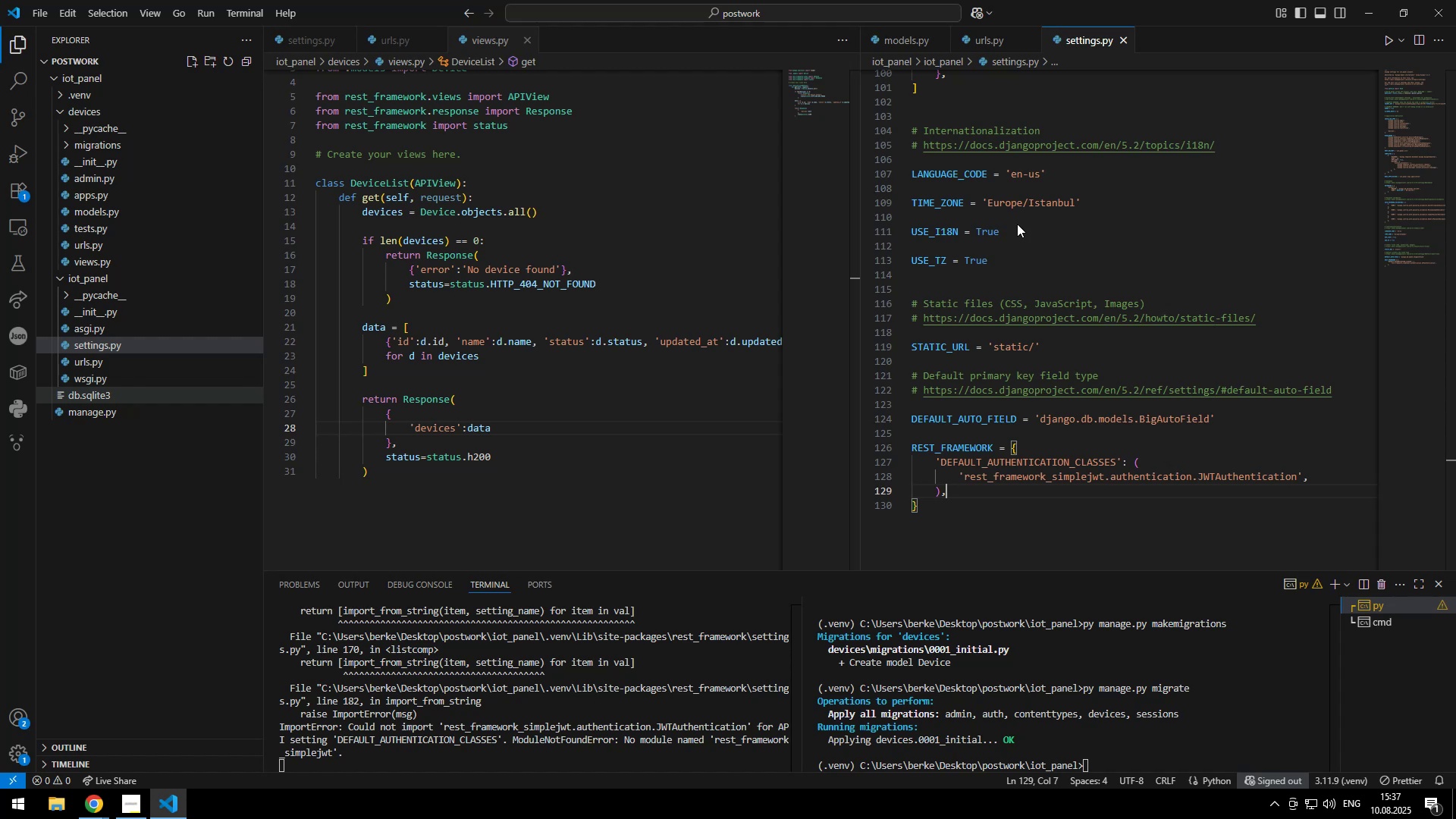 
key(Enter)
 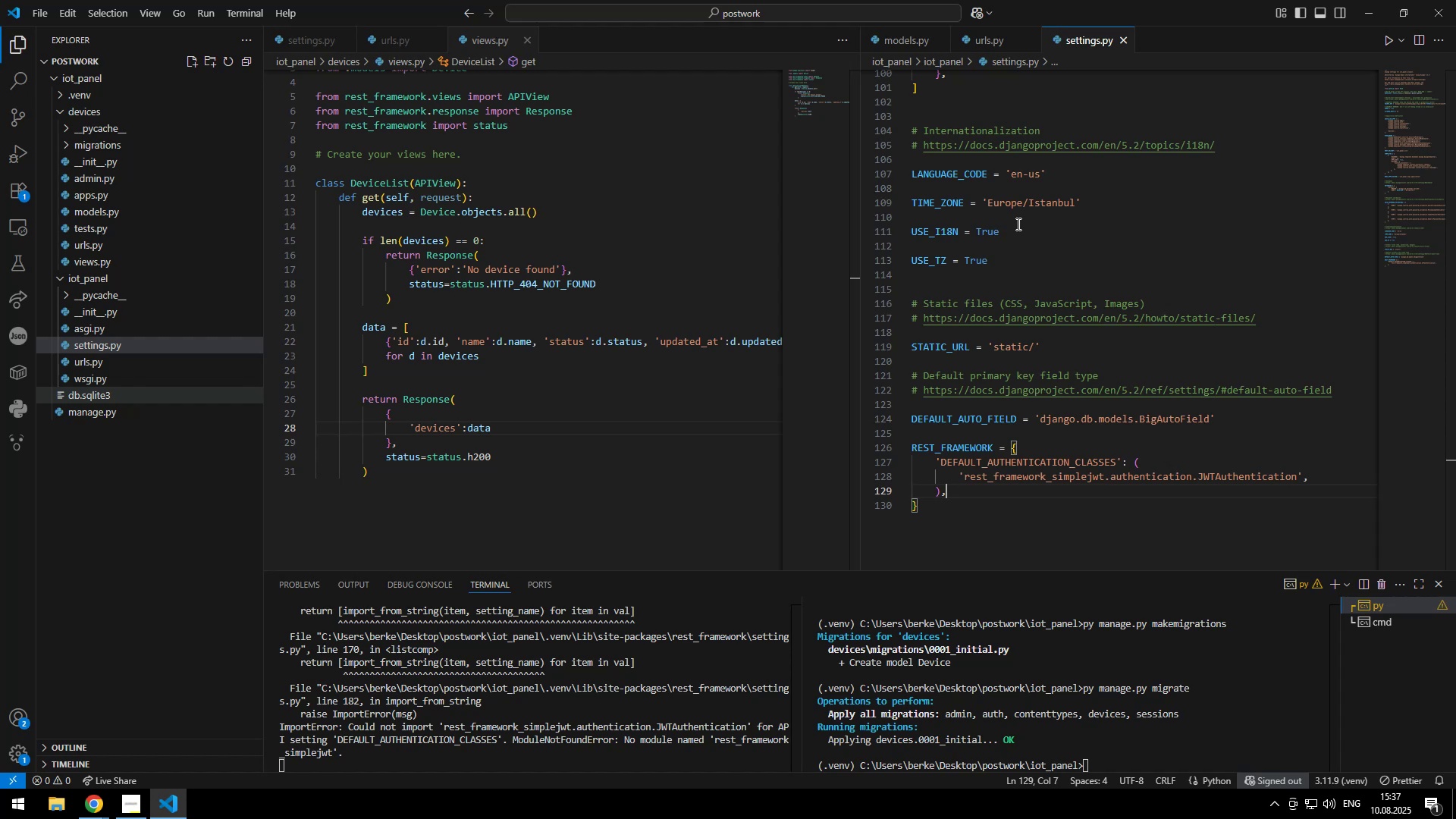 
type(asdadasd)
 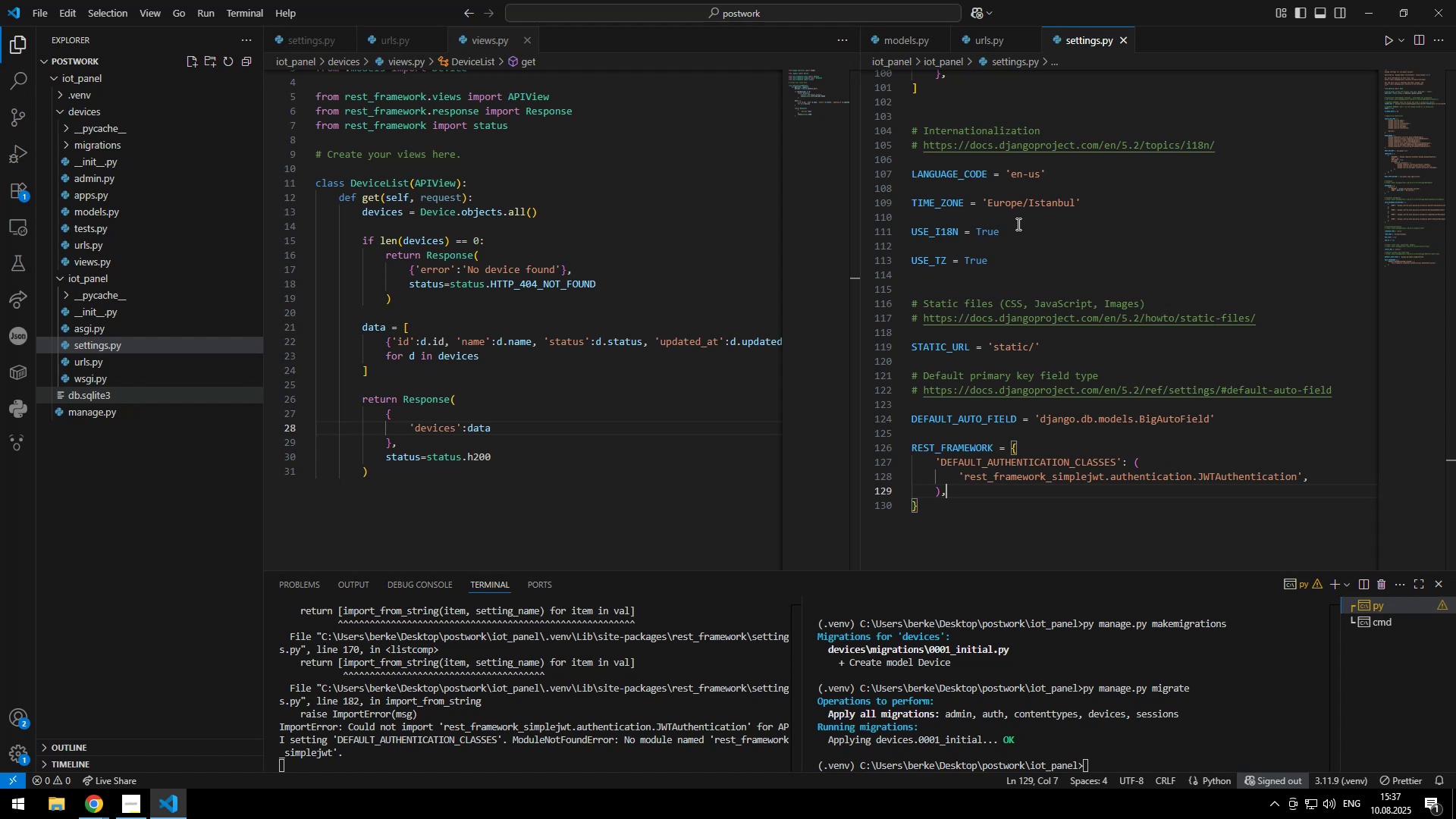 
key(Control+ControlLeft)
 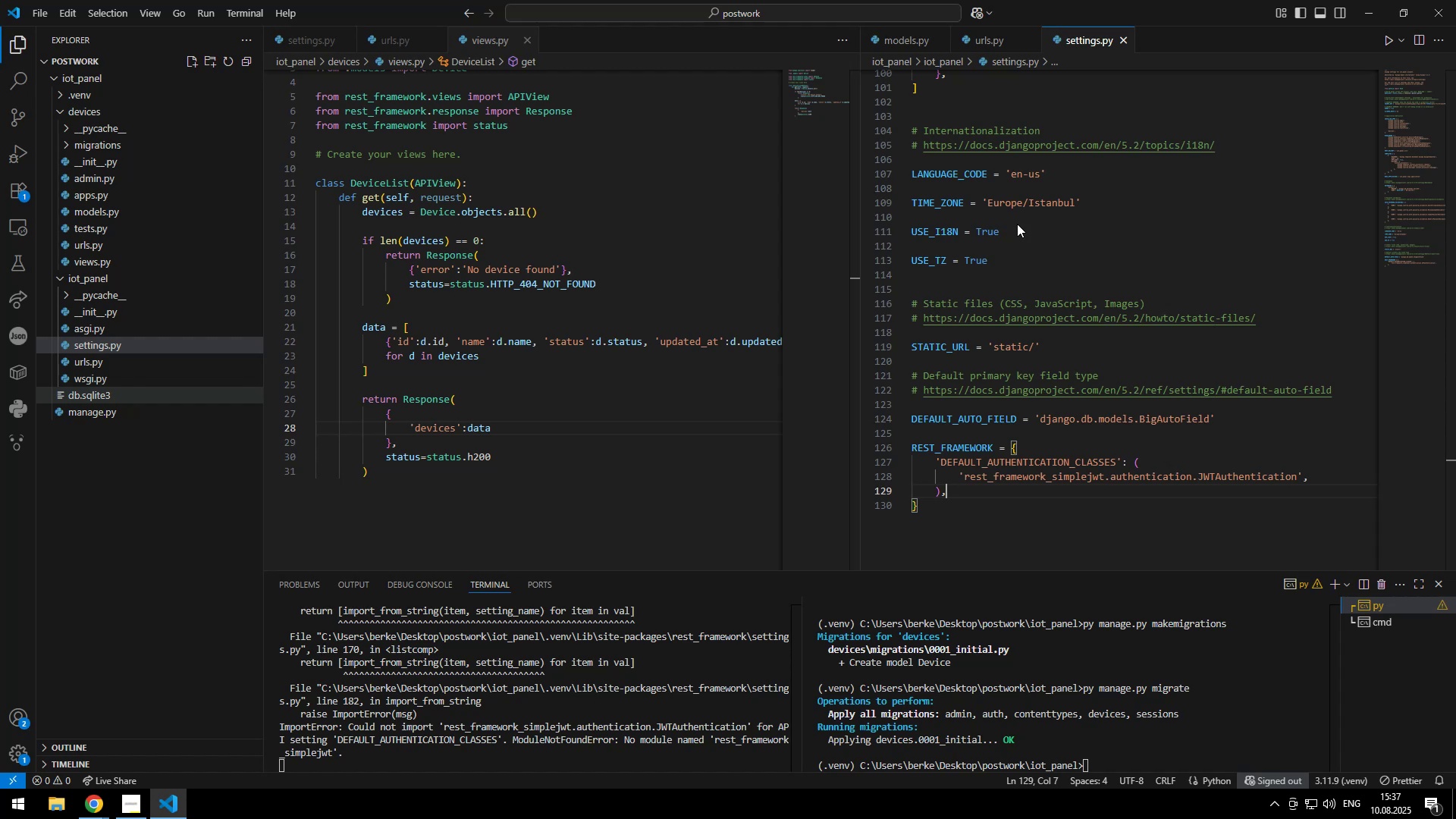 
key(Control+Backspace)
 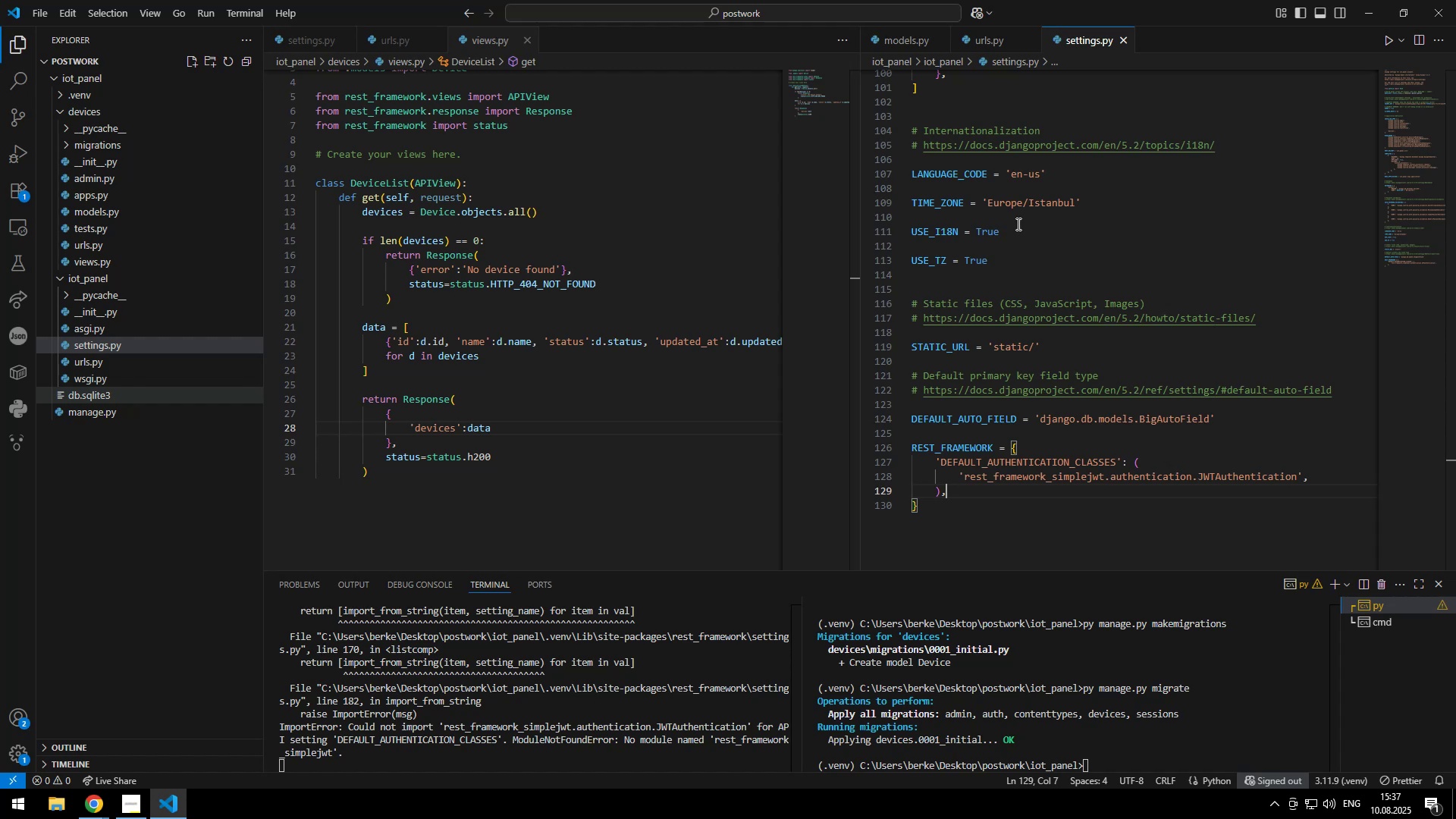 
wait(5.54)
 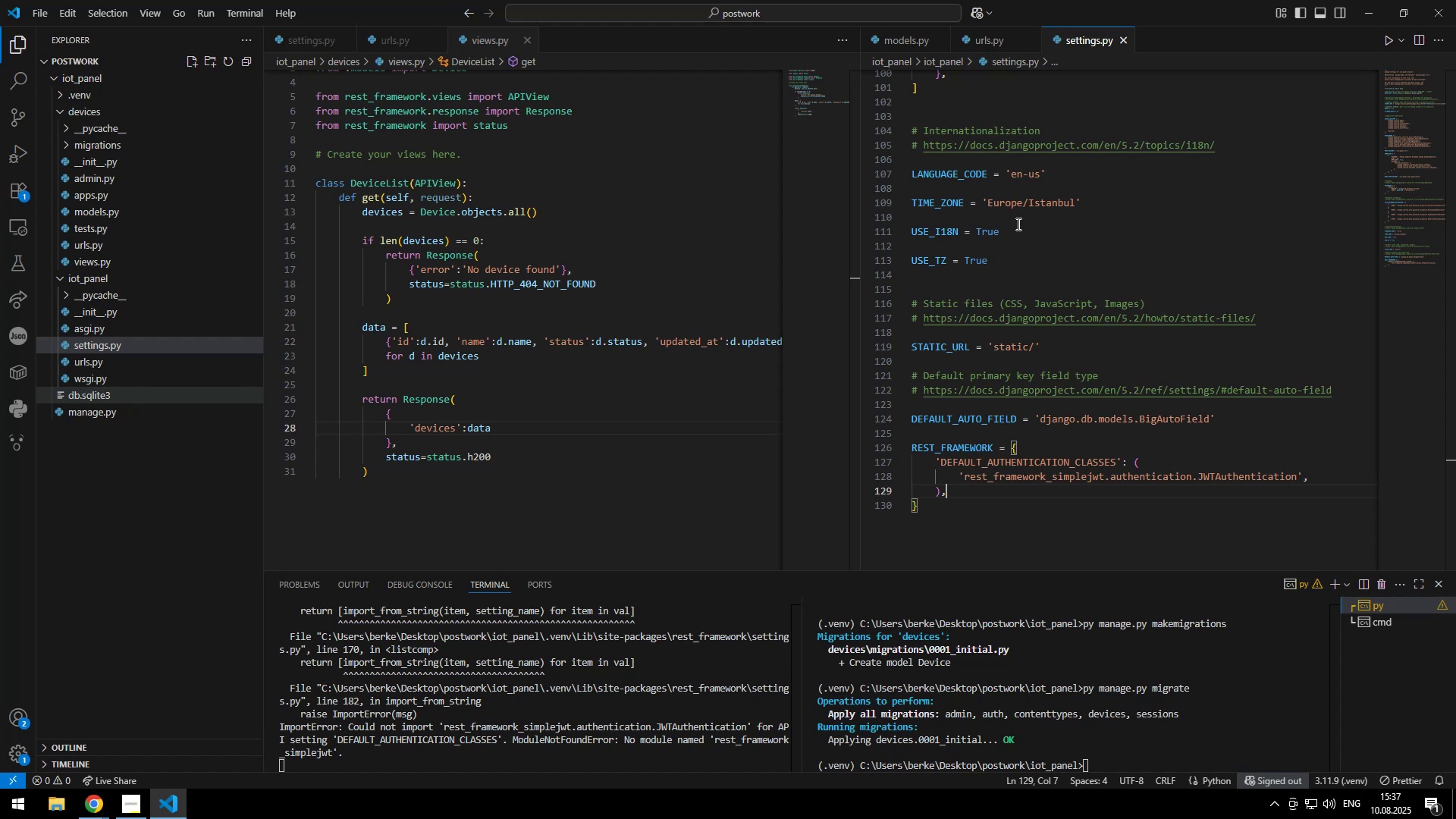 
type(list)
key(Tab)
type( = [)
 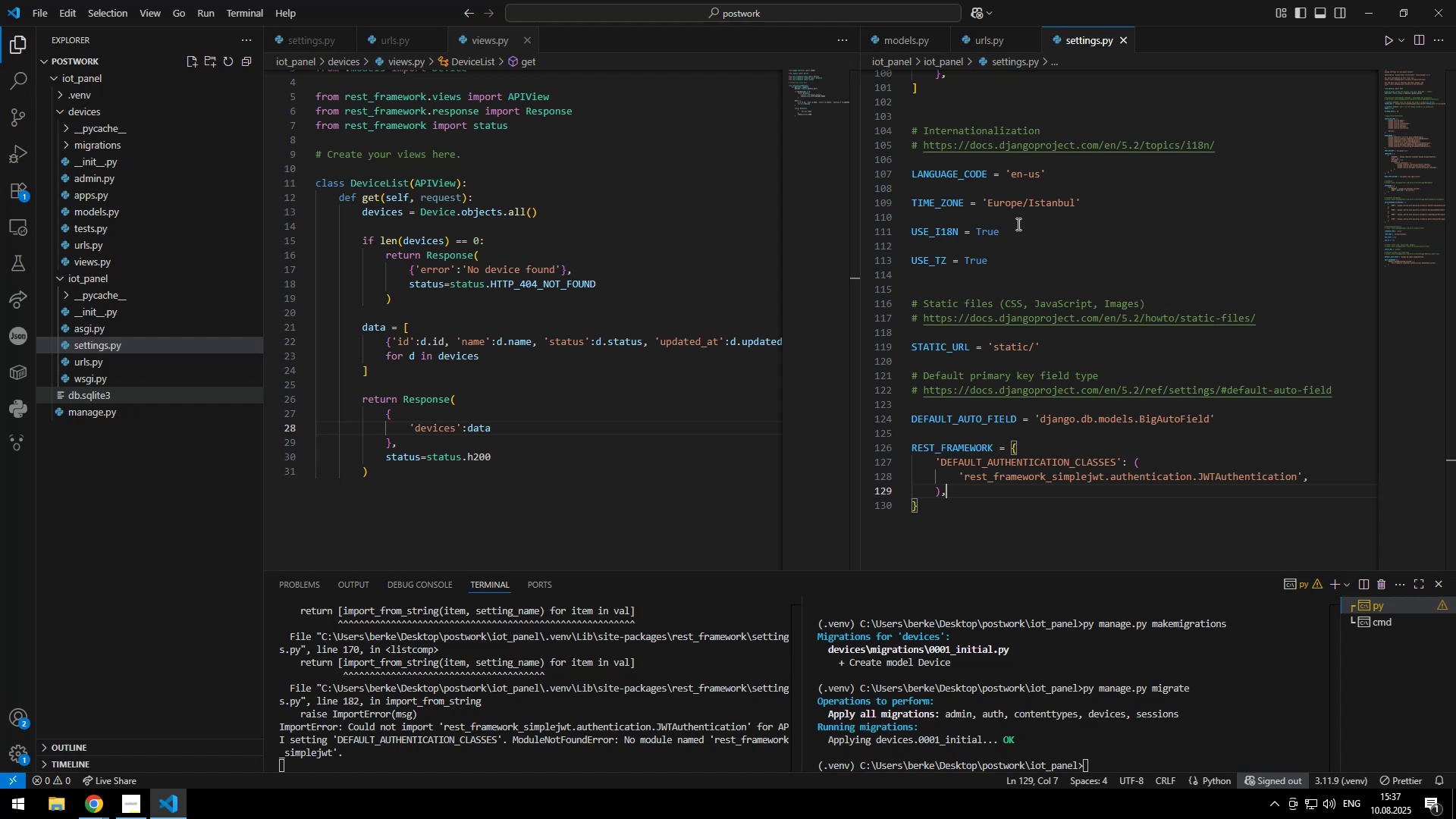 
key(Enter)
 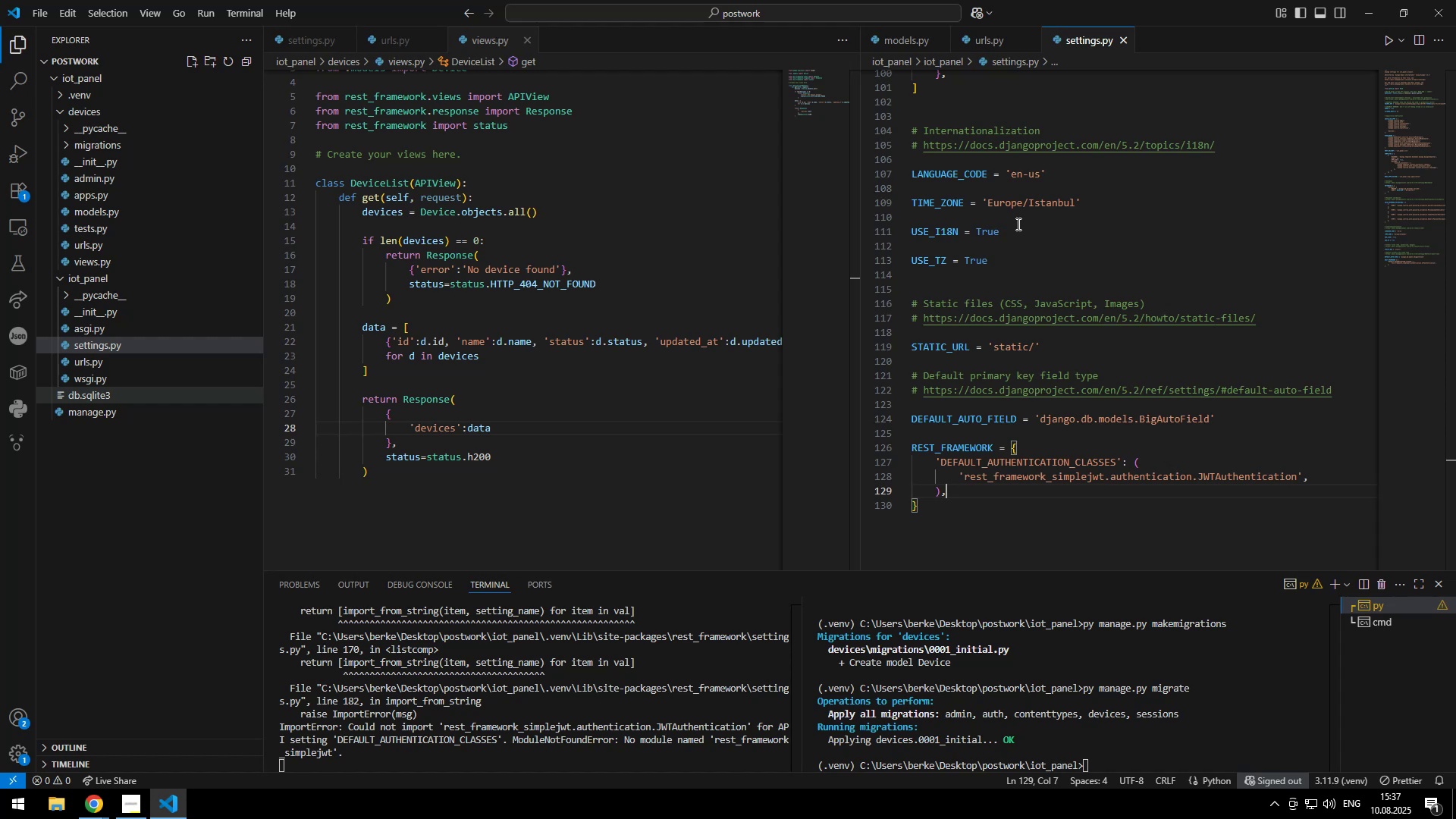 
key(Quote)
 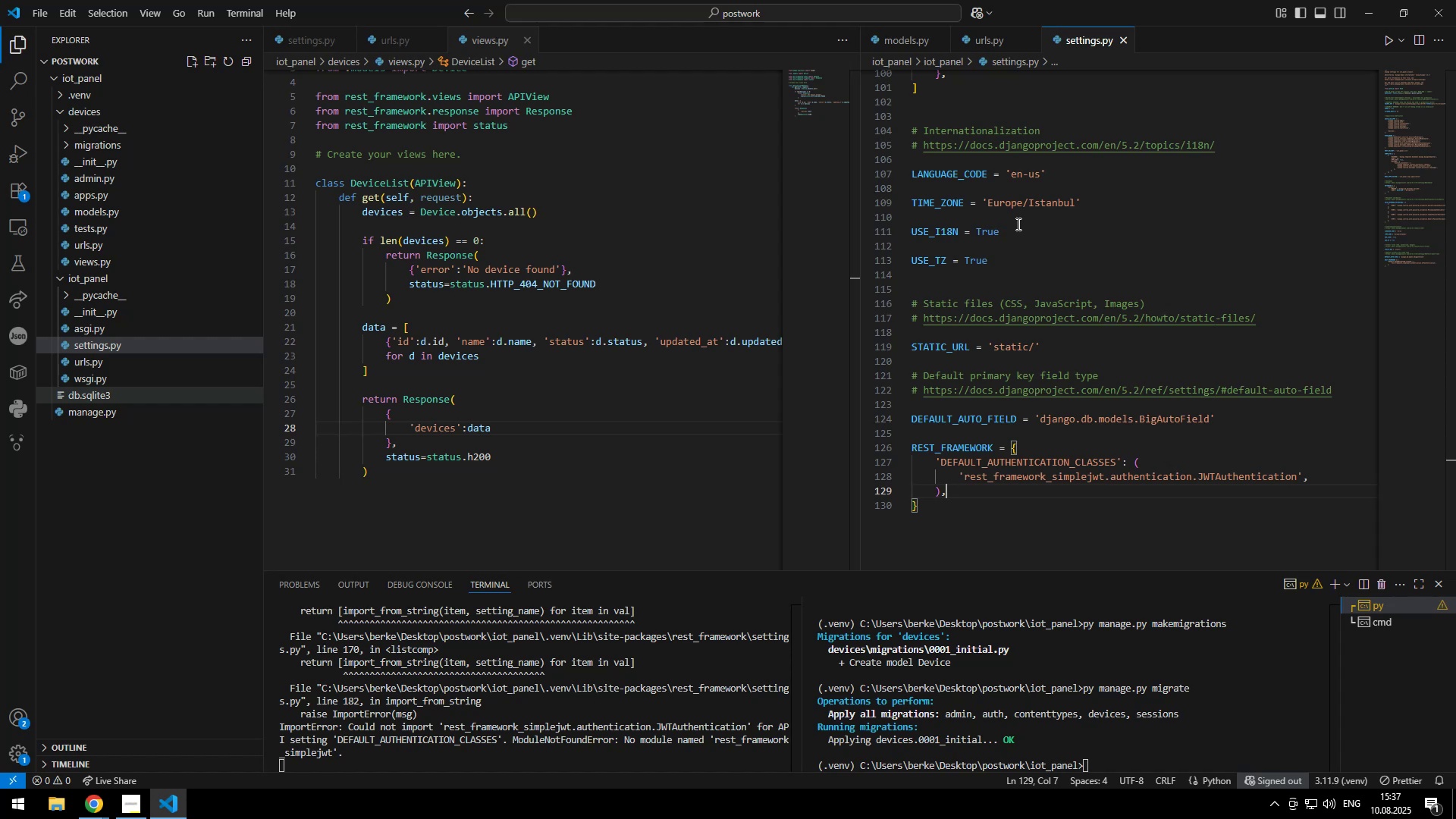 
key(Quote)
 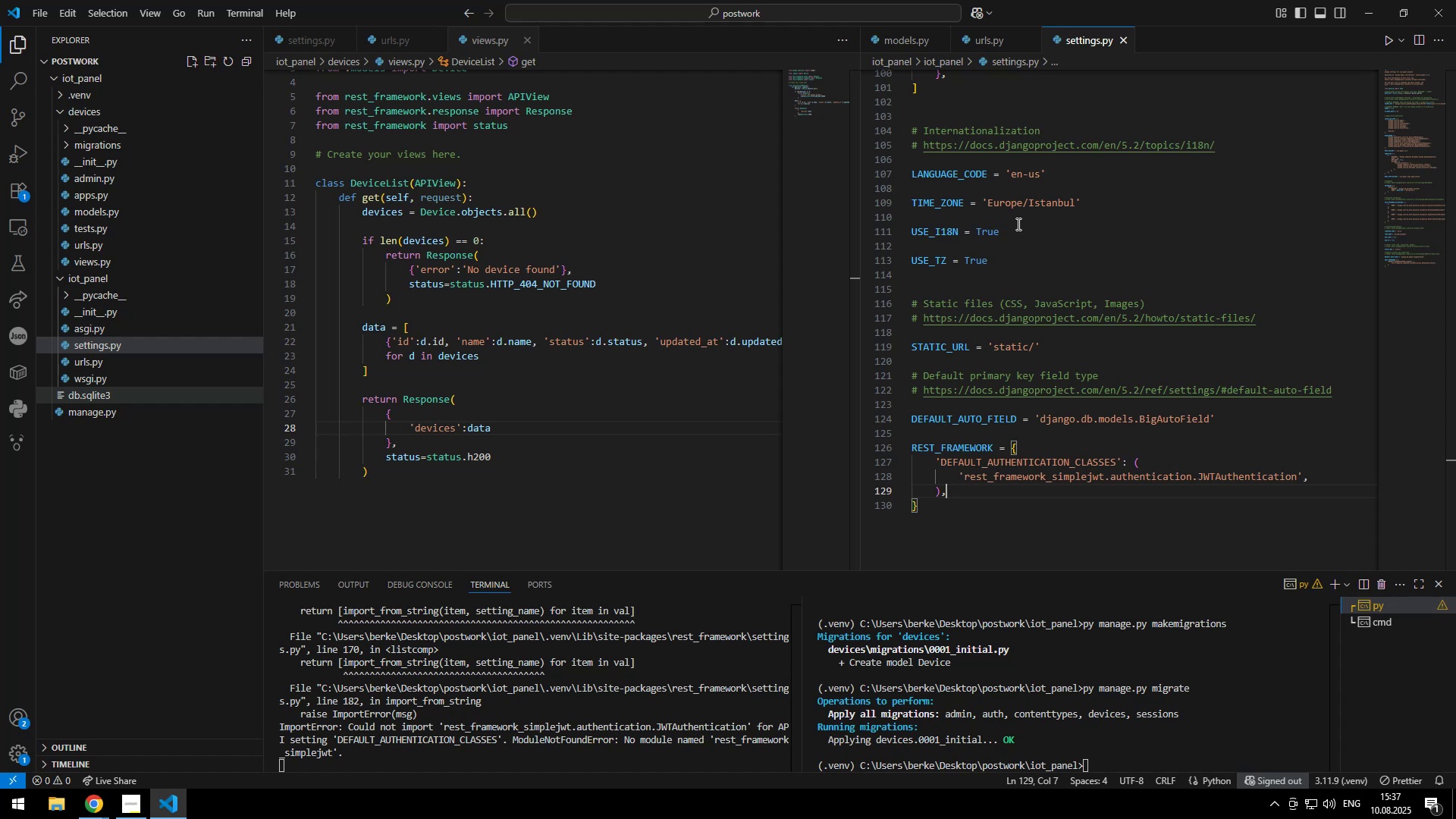 
key(ArrowLeft)
 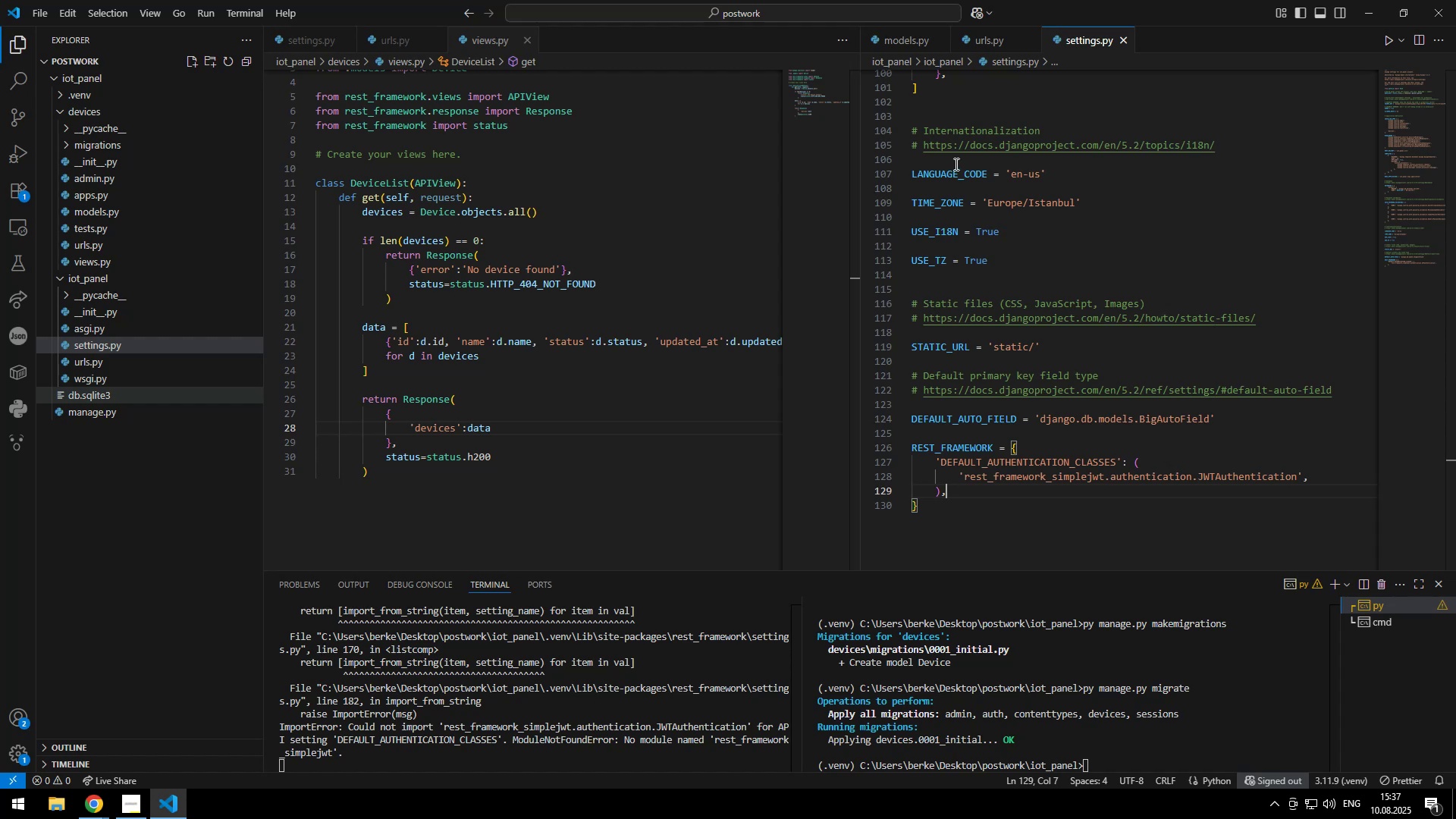 
left_click_drag(start_coordinate=[893, 44], to_coordinate=[626, 223])
 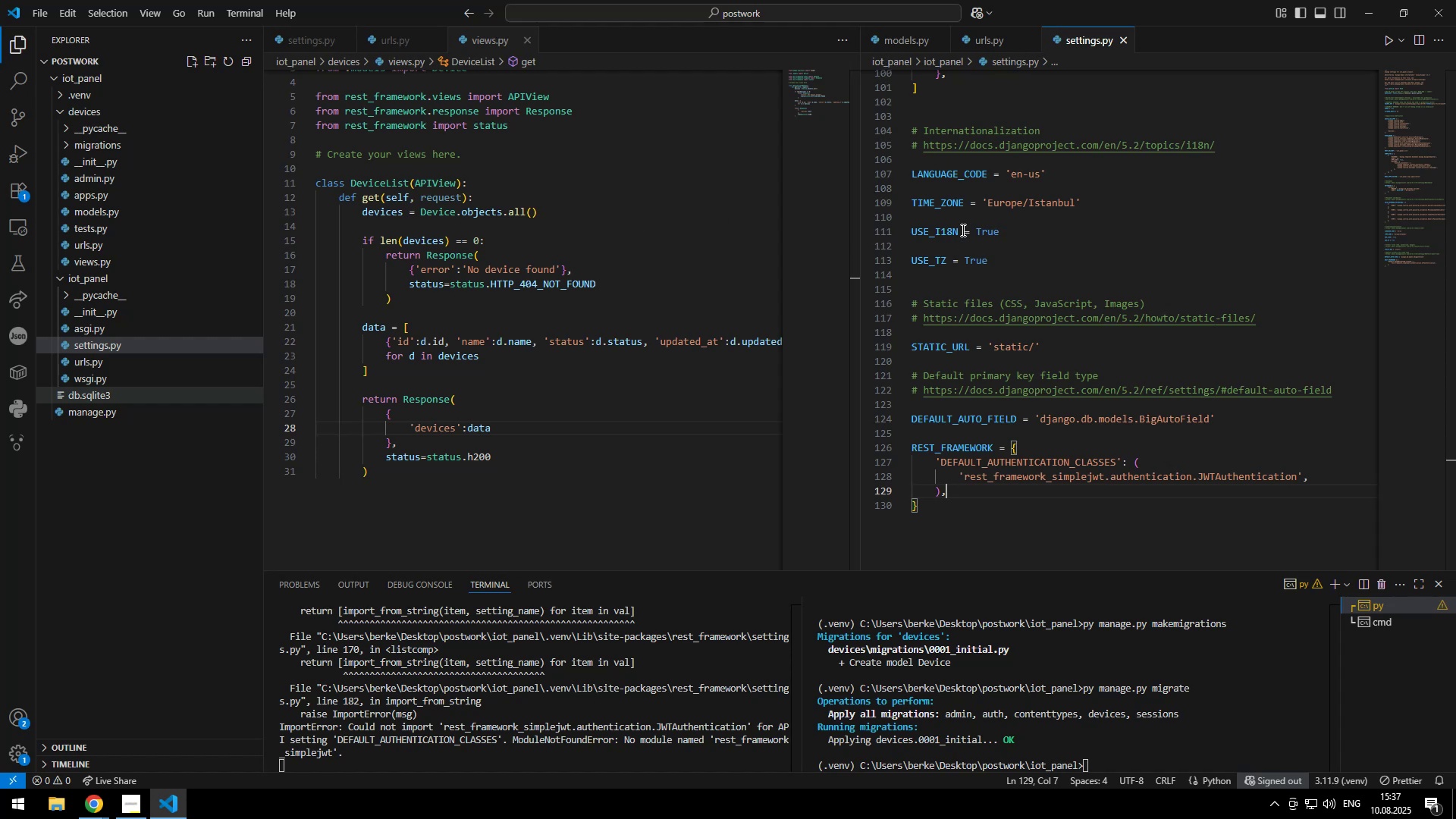 
left_click([960, 190])
 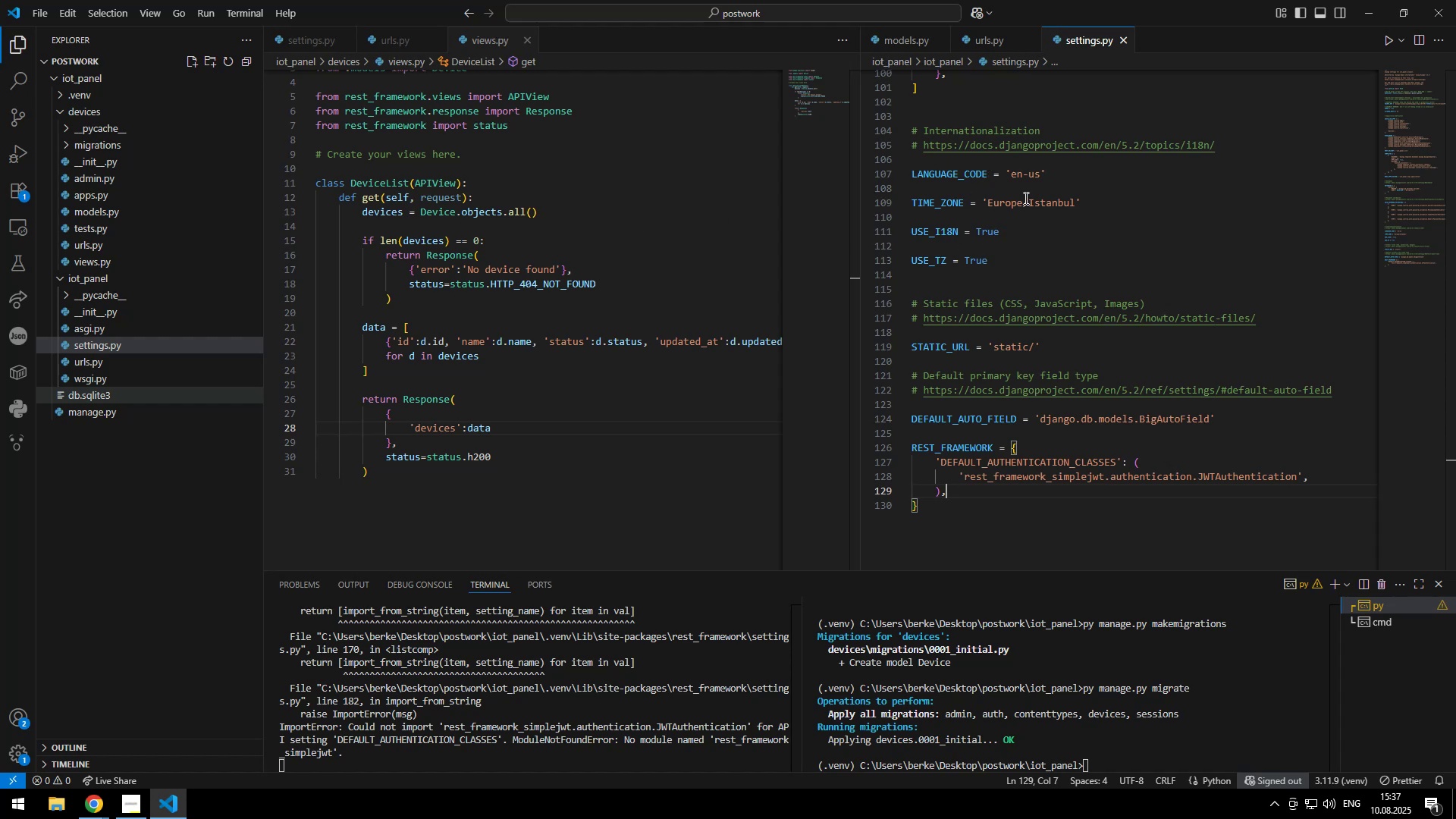 
key(ArrowRight)
 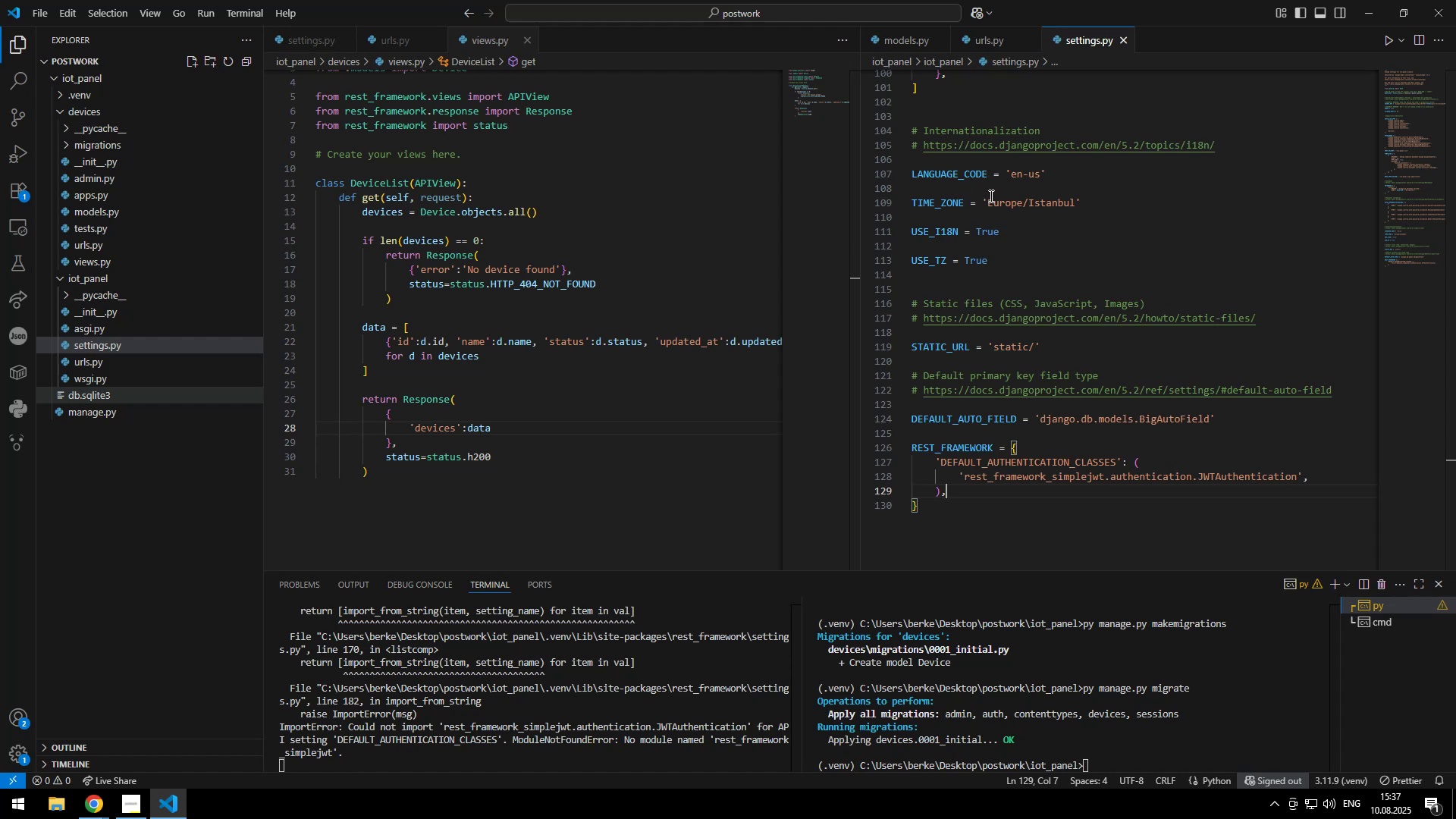 
type(name)
 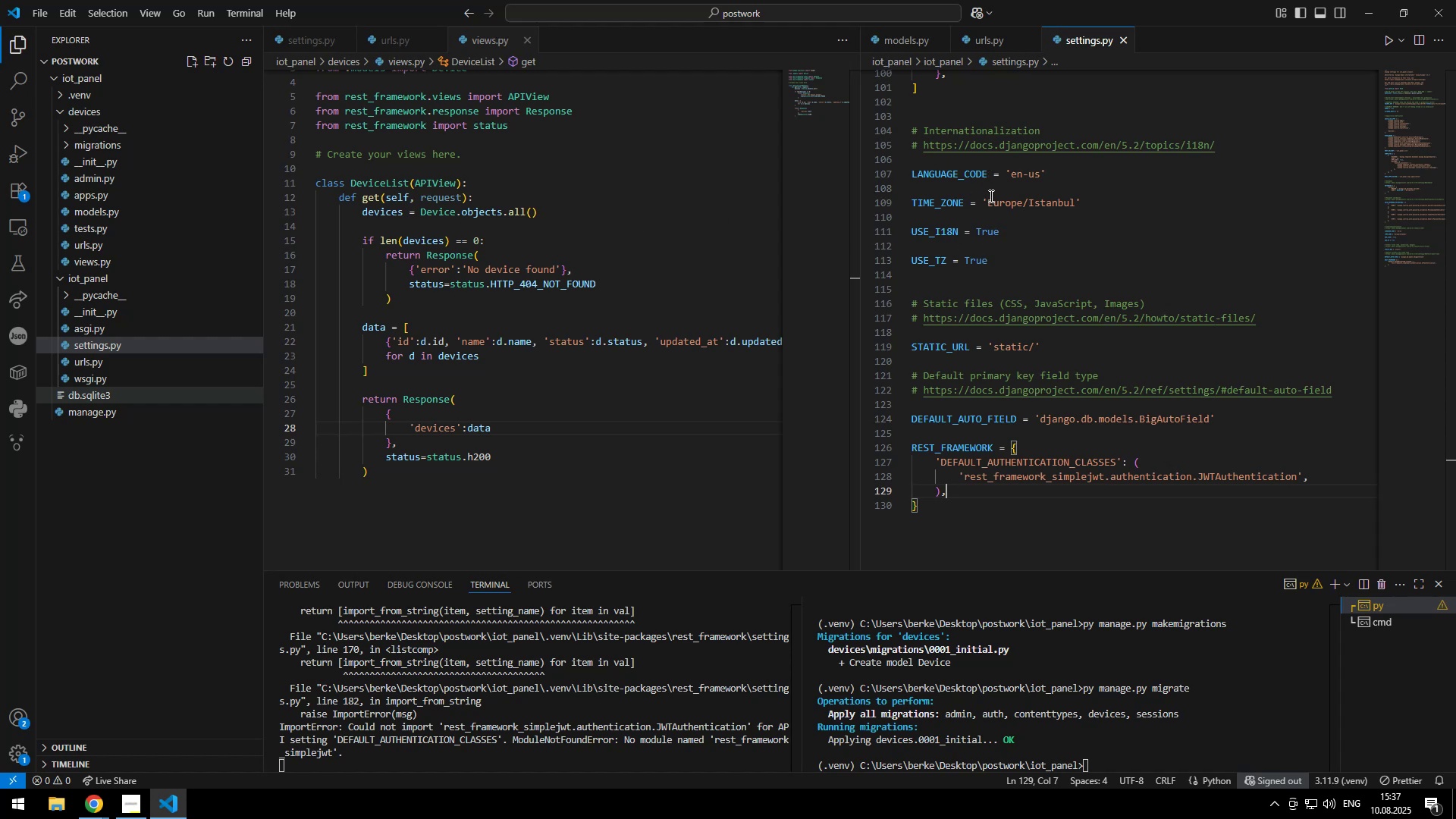 
key(ArrowRight)
 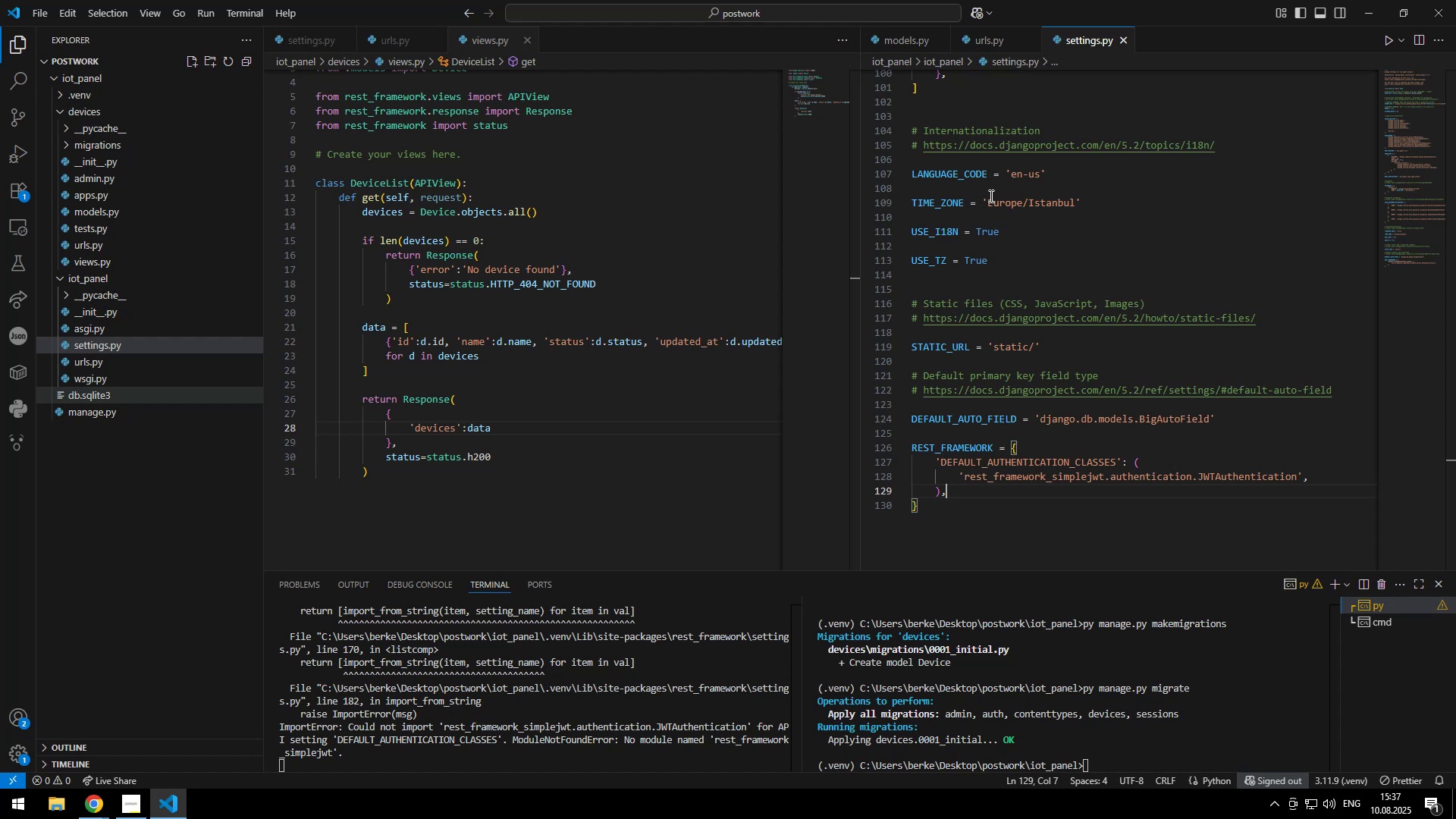 
key(Comma)
 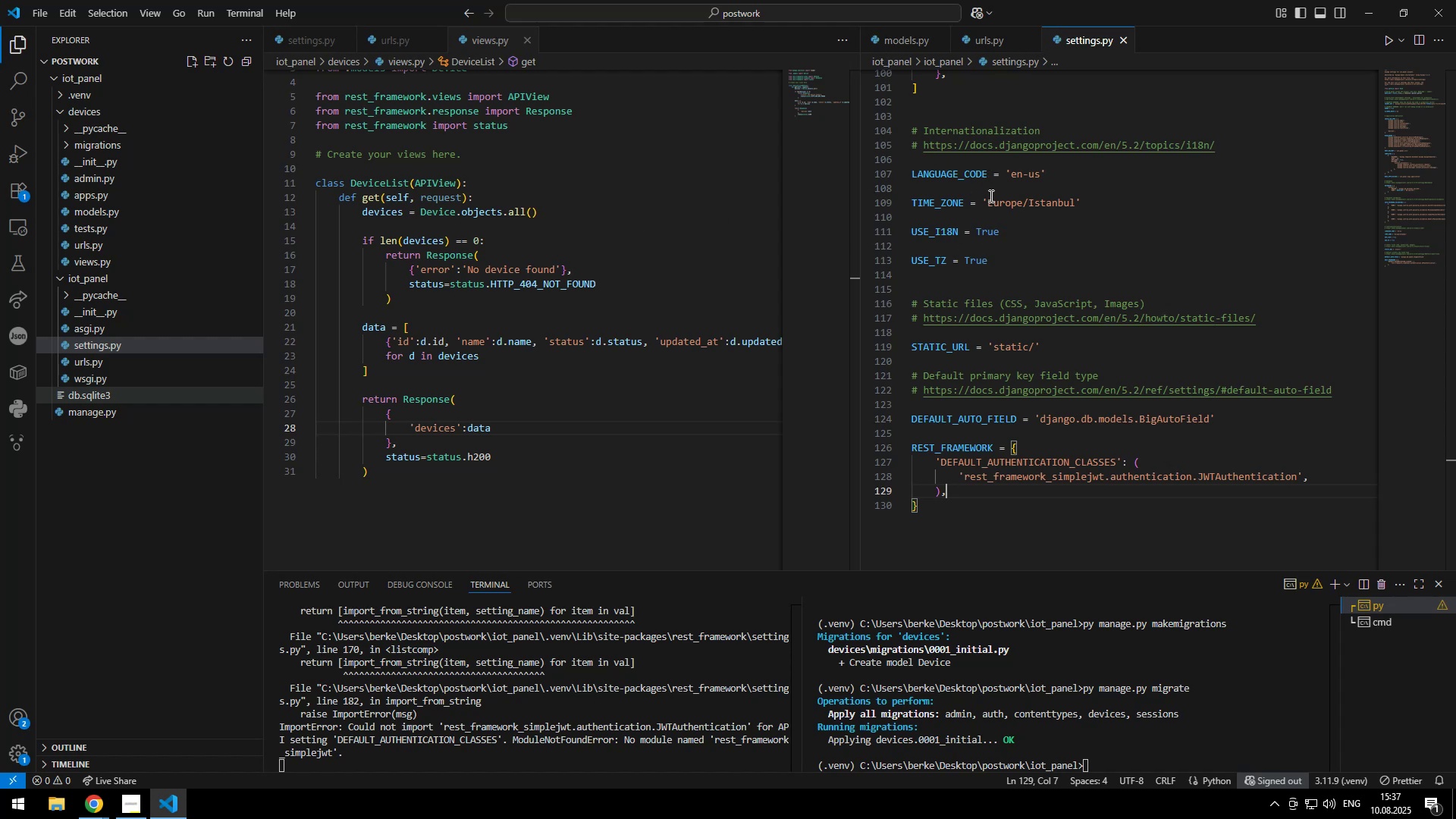 
key(Enter)
 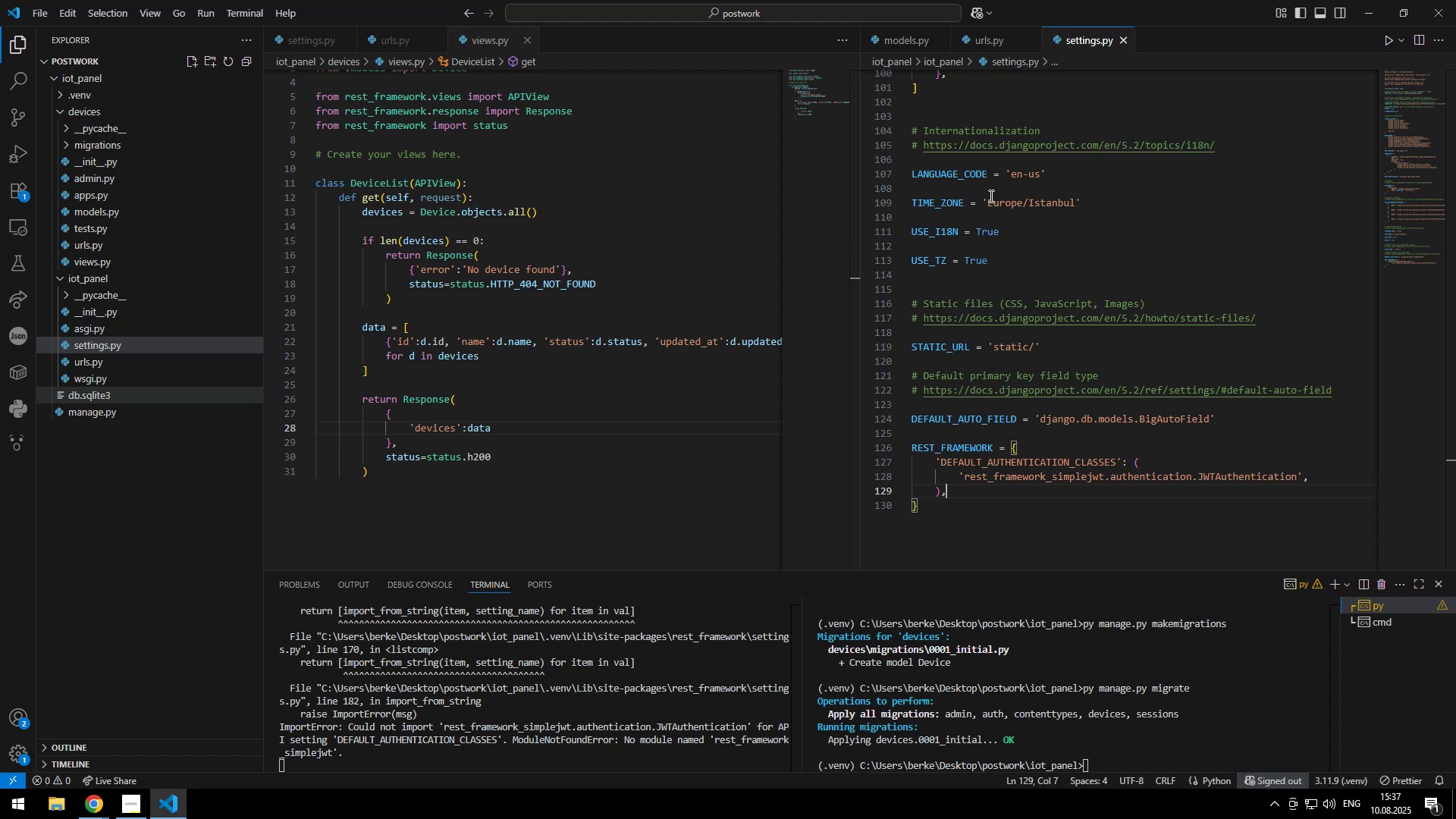 
key(Quote)
 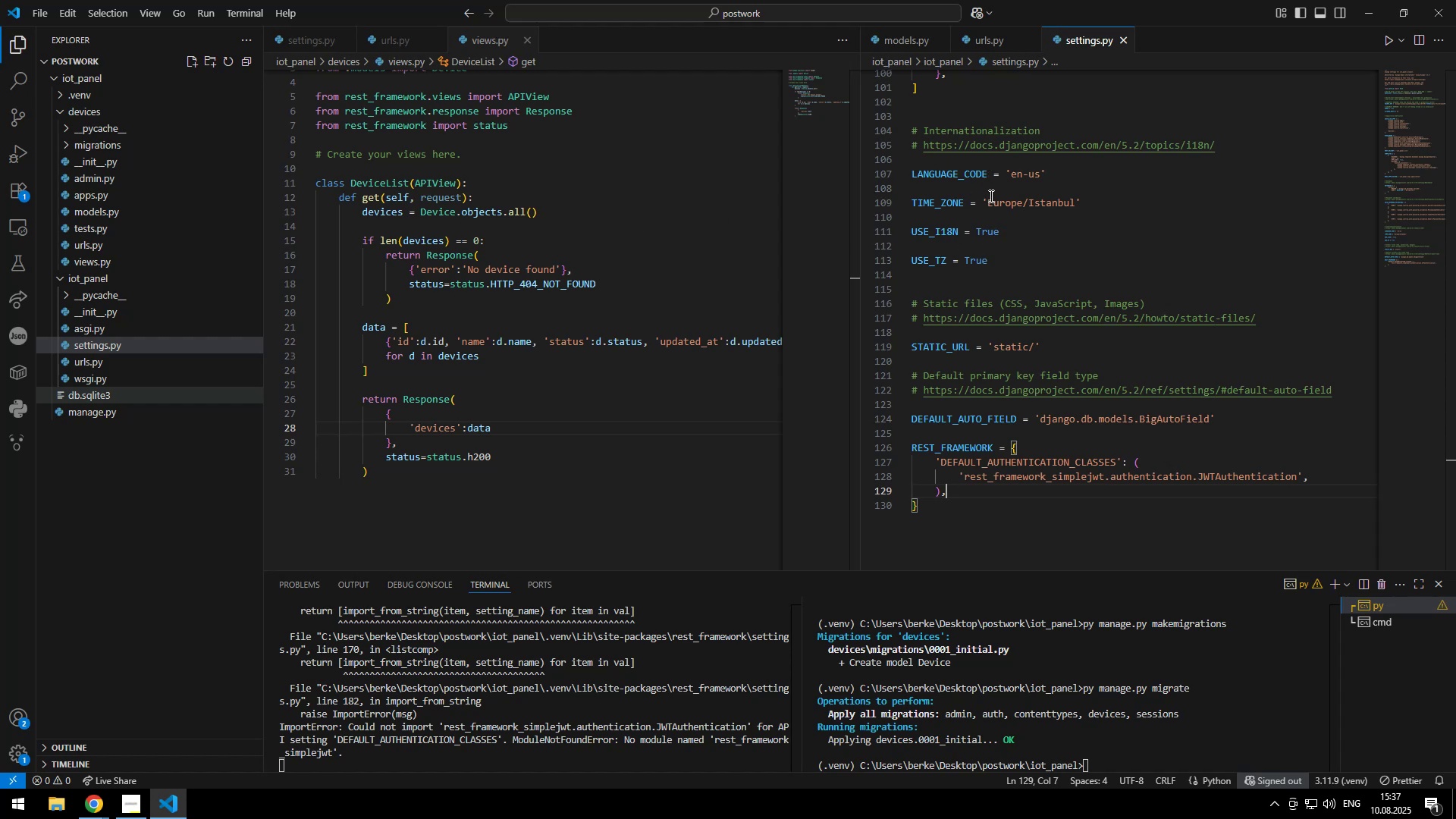 
key(Quote)
 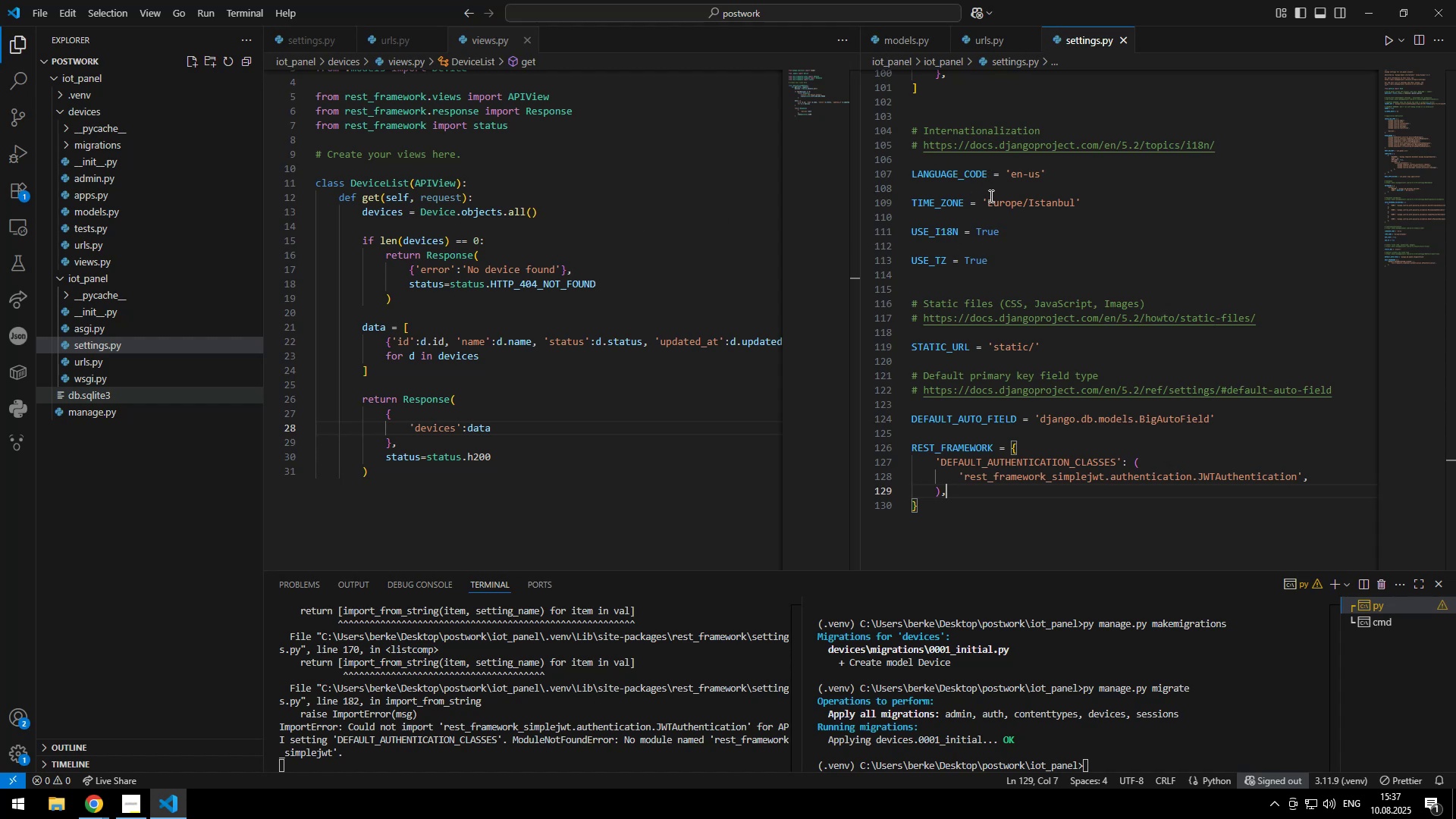 
key(ArrowLeft)
 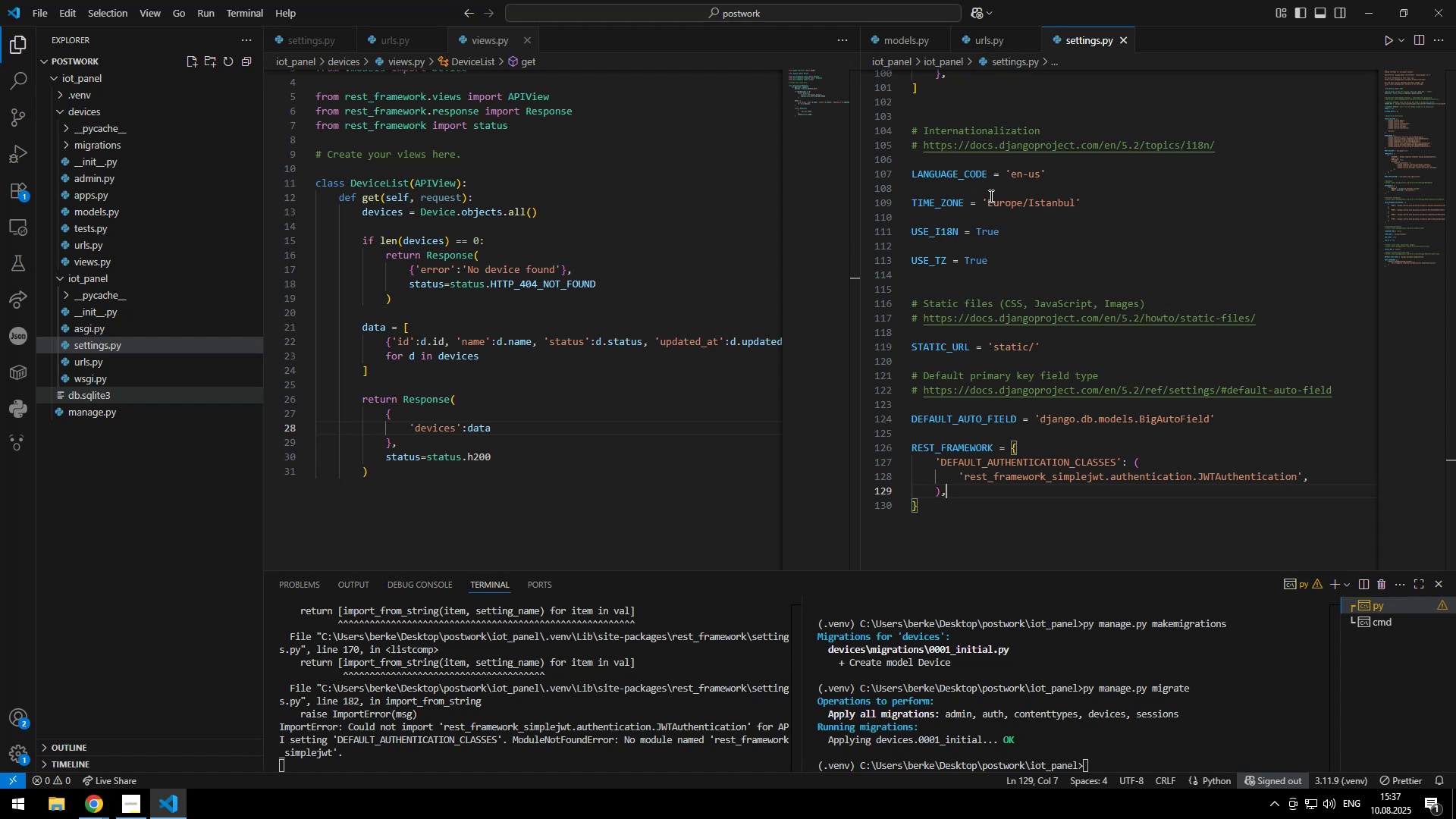 
type(status)
 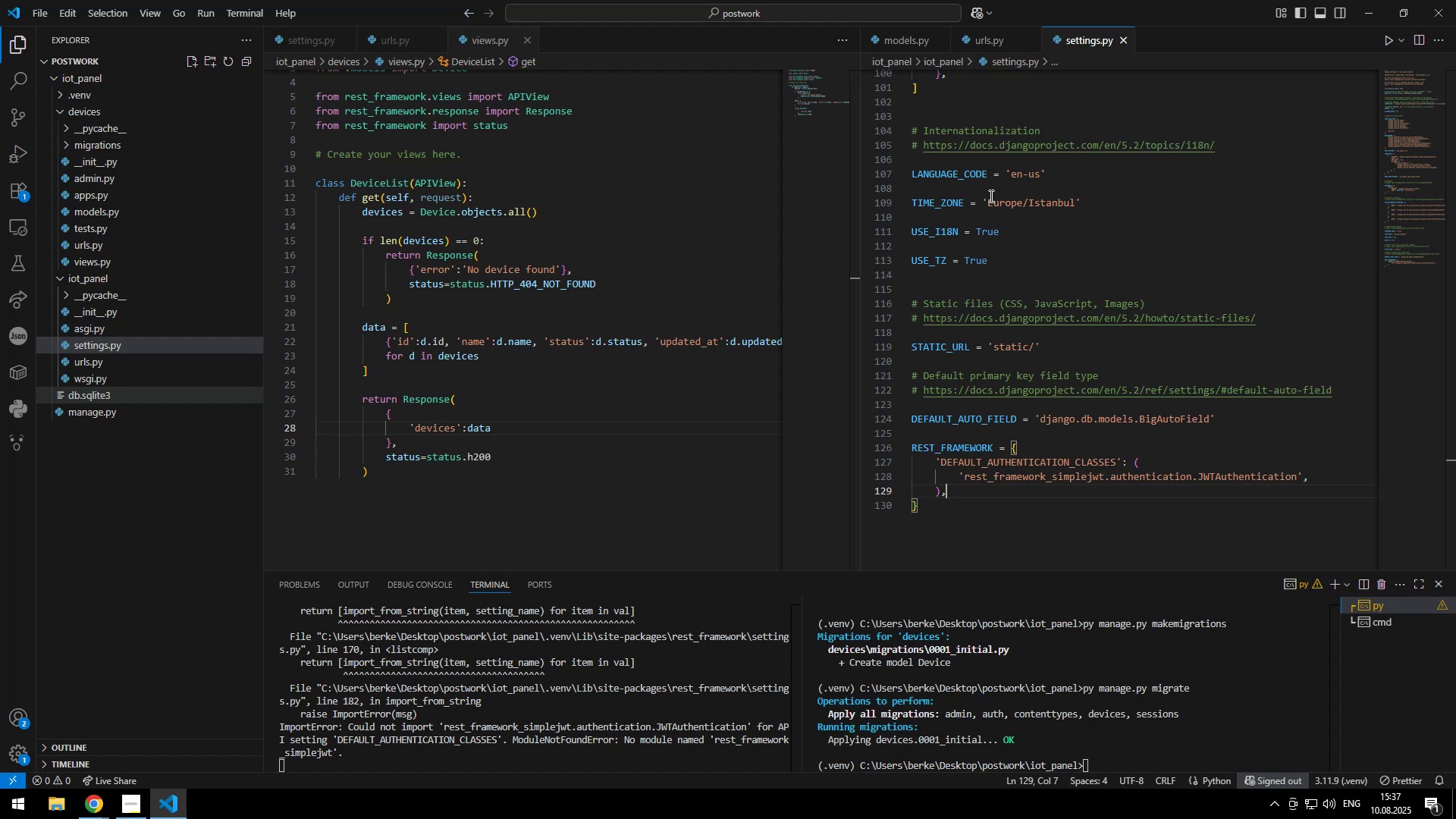 
key(ArrowRight)
 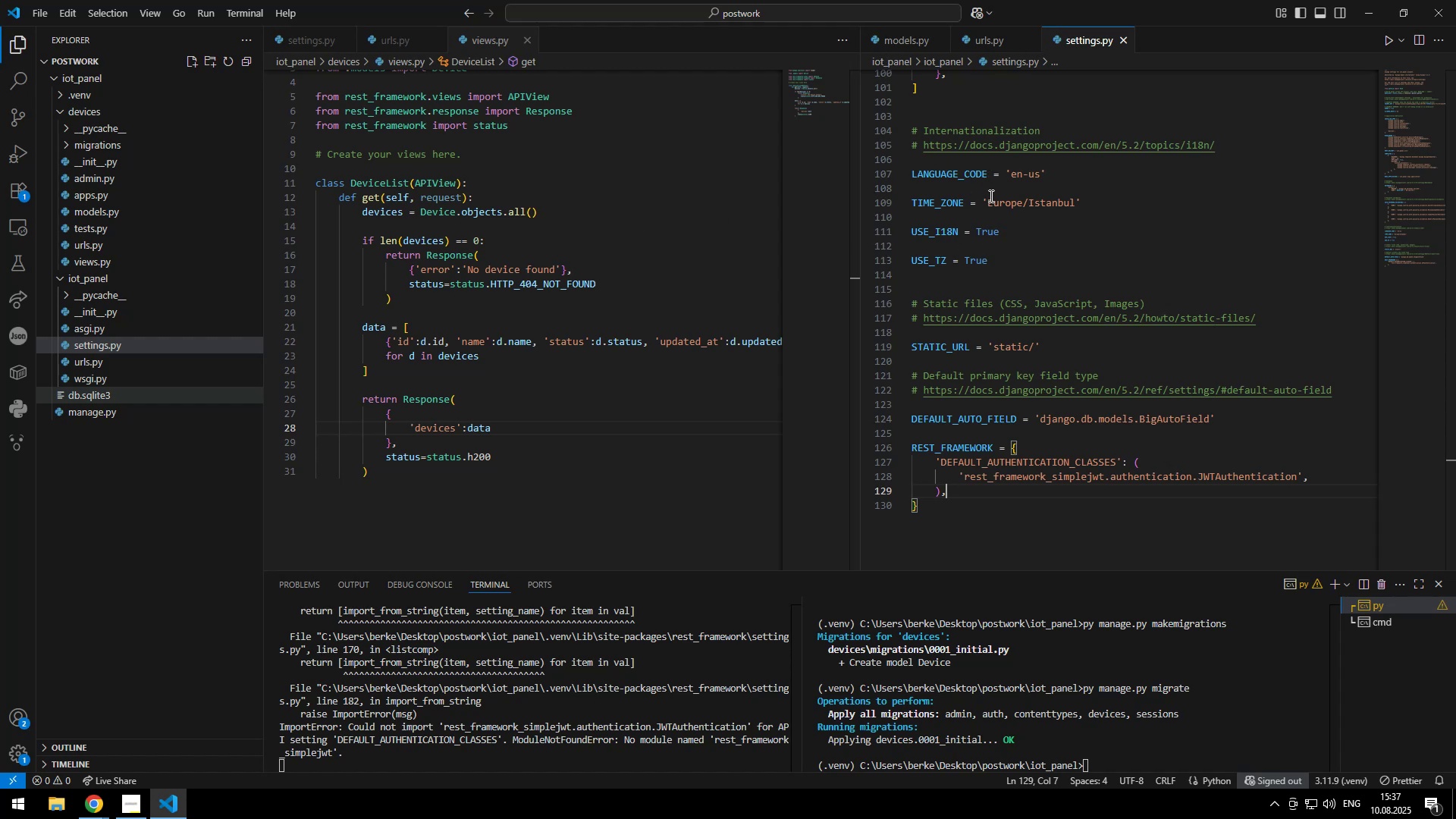 
key(Comma)
 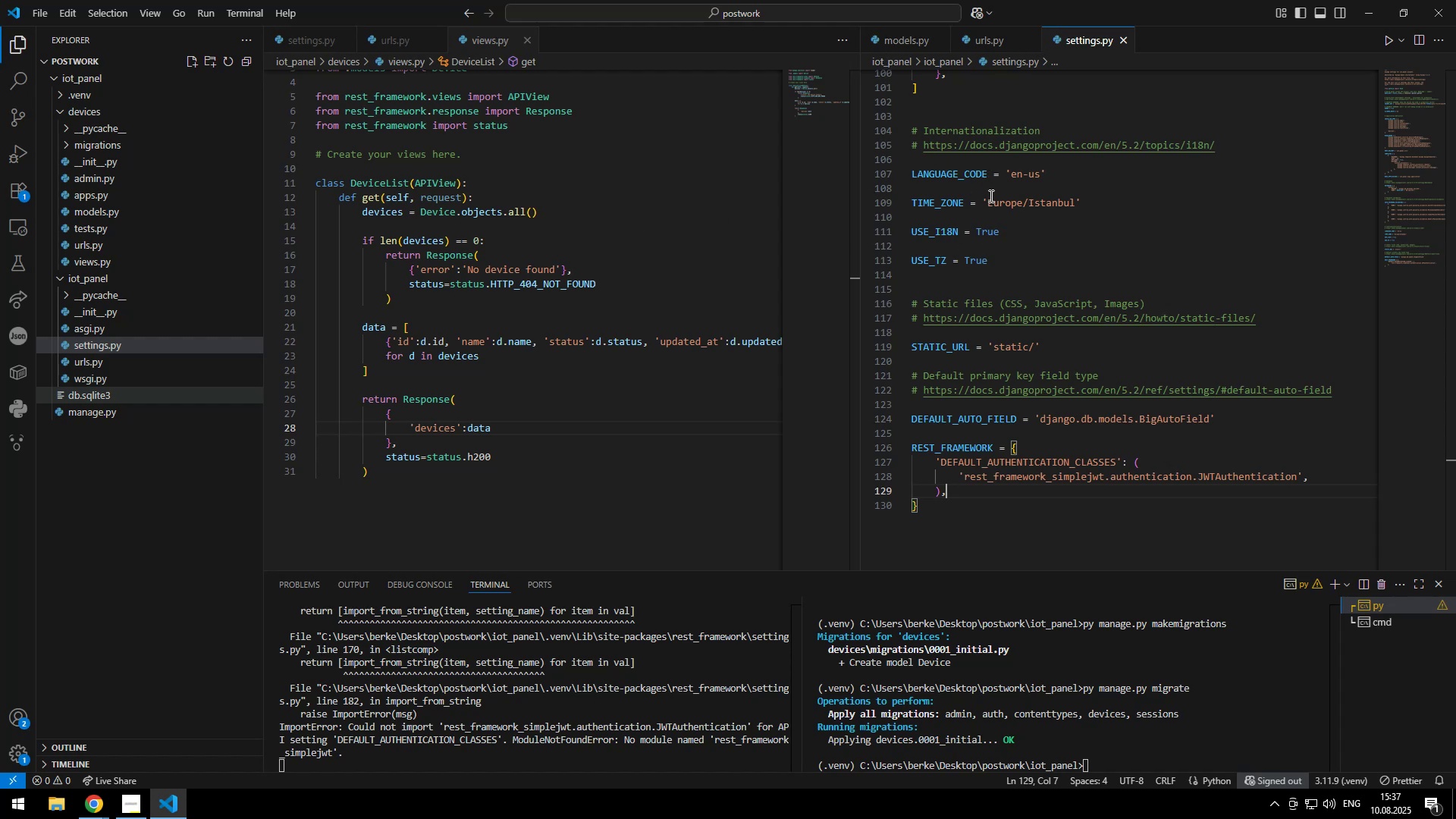 
key(Enter)
 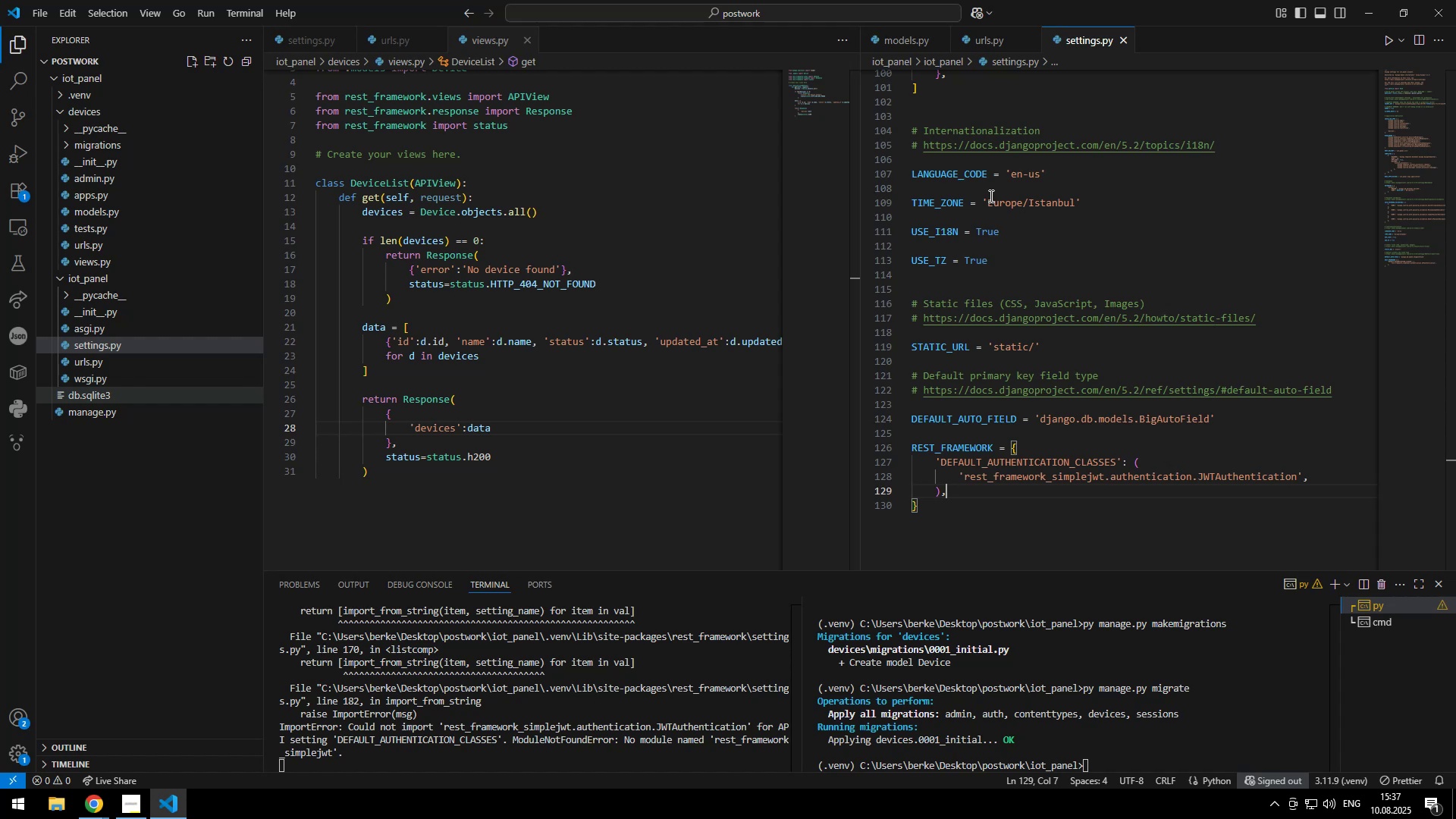 
key(Quote)
 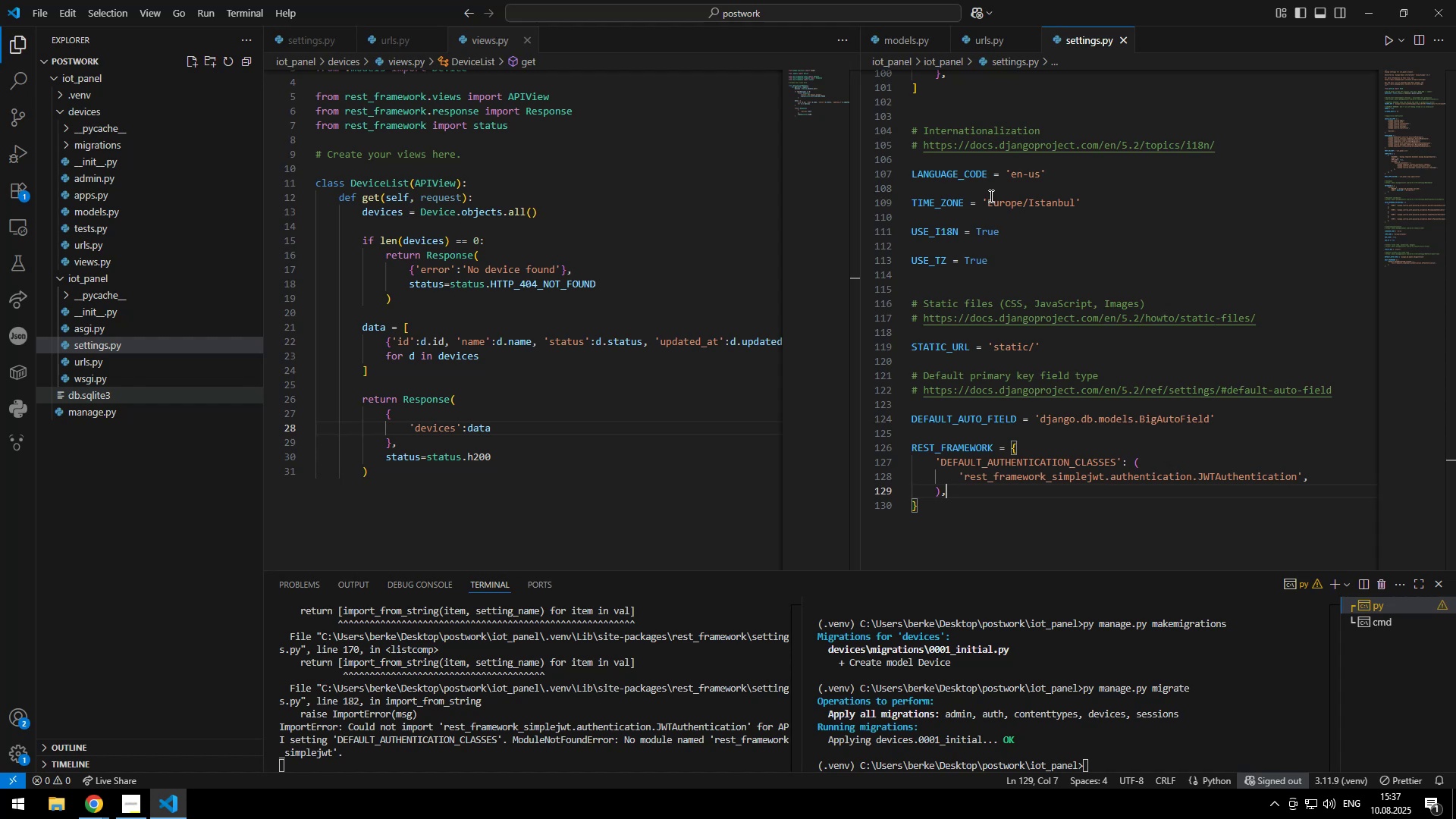 
key(Quote)
 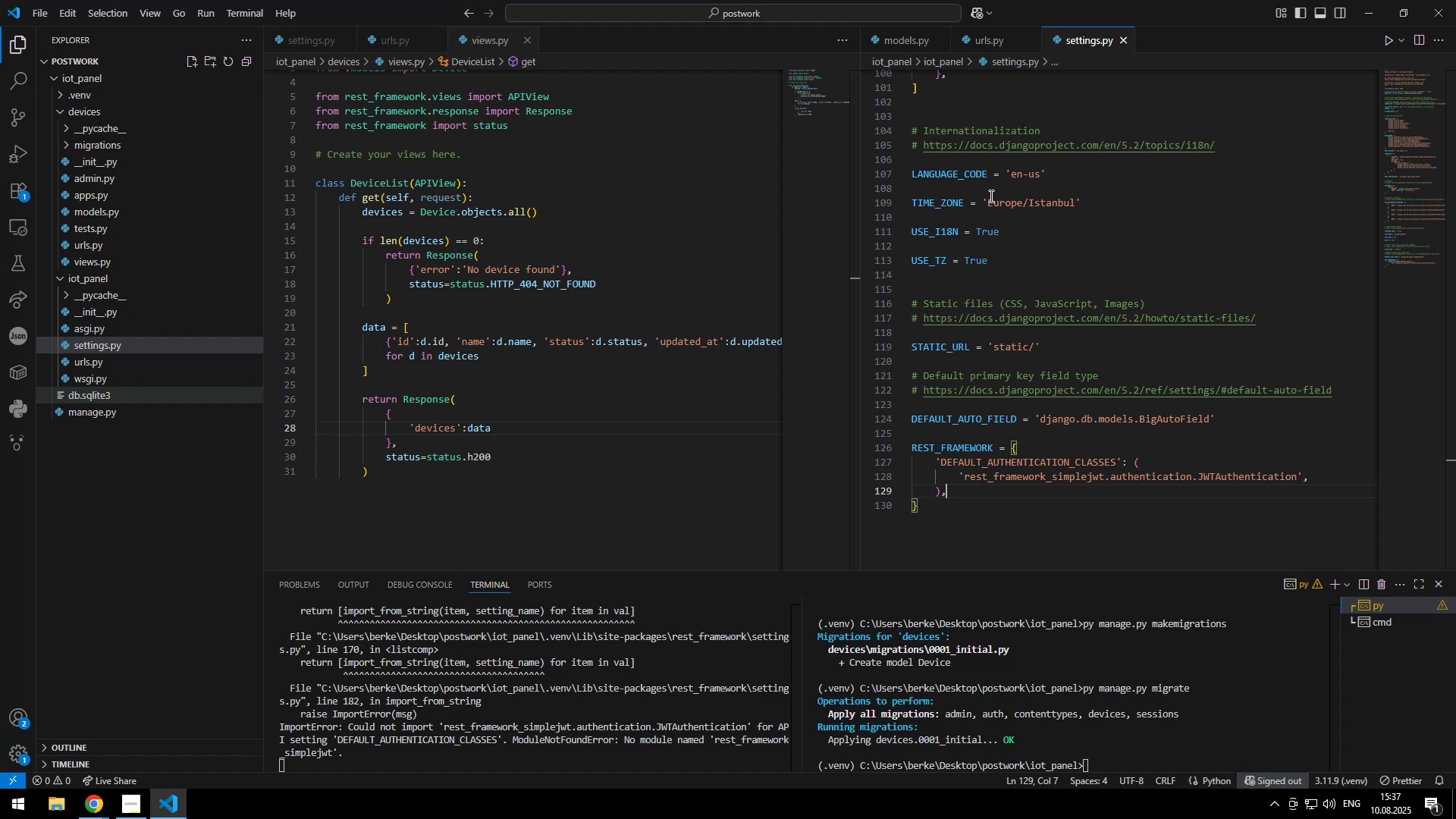 
key(ArrowLeft)
 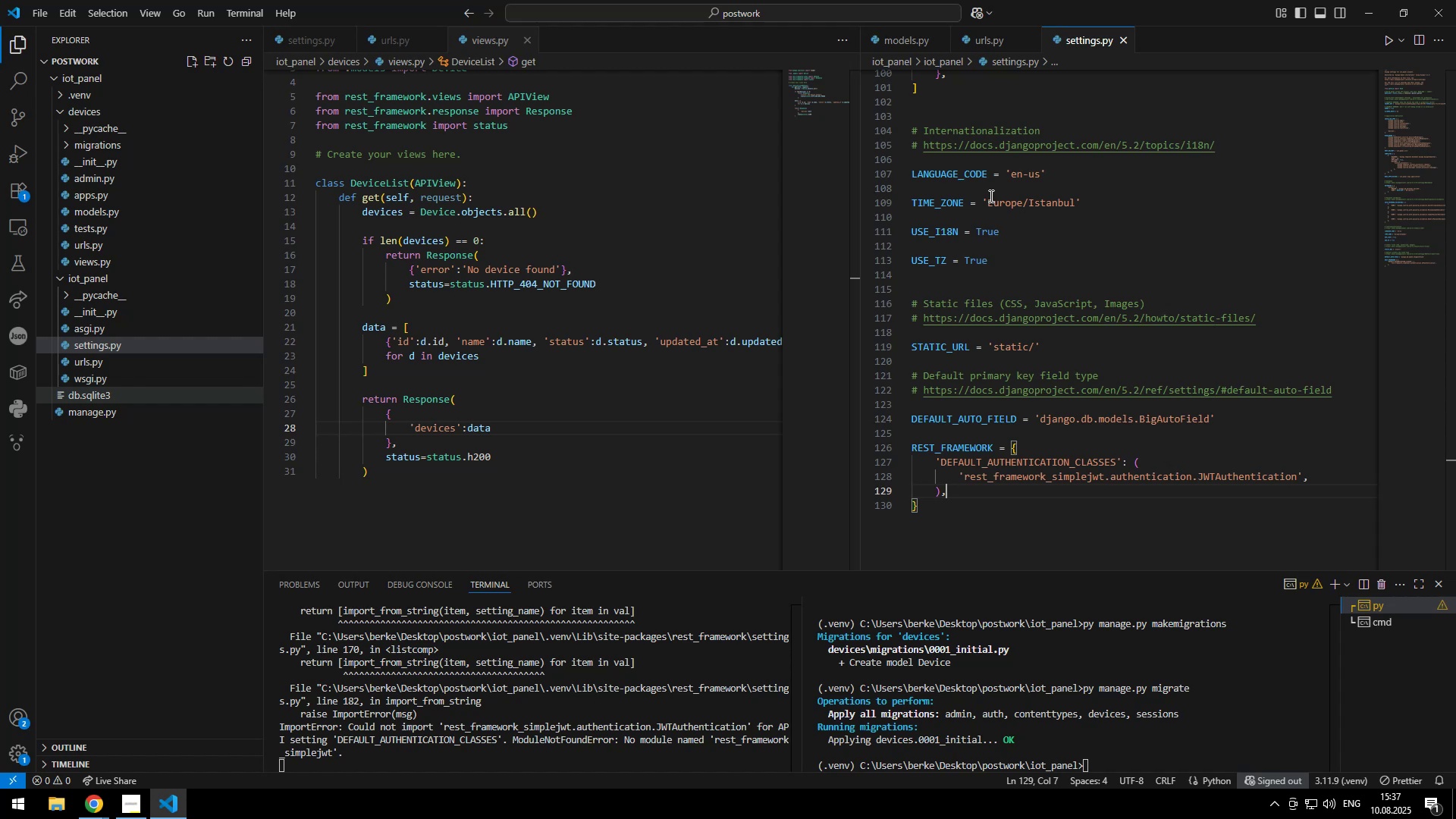 
type(uopda)
key(Backspace)
key(Backspace)
key(Backspace)
key(Backspace)
type(pdated_at)
key(Escape)
 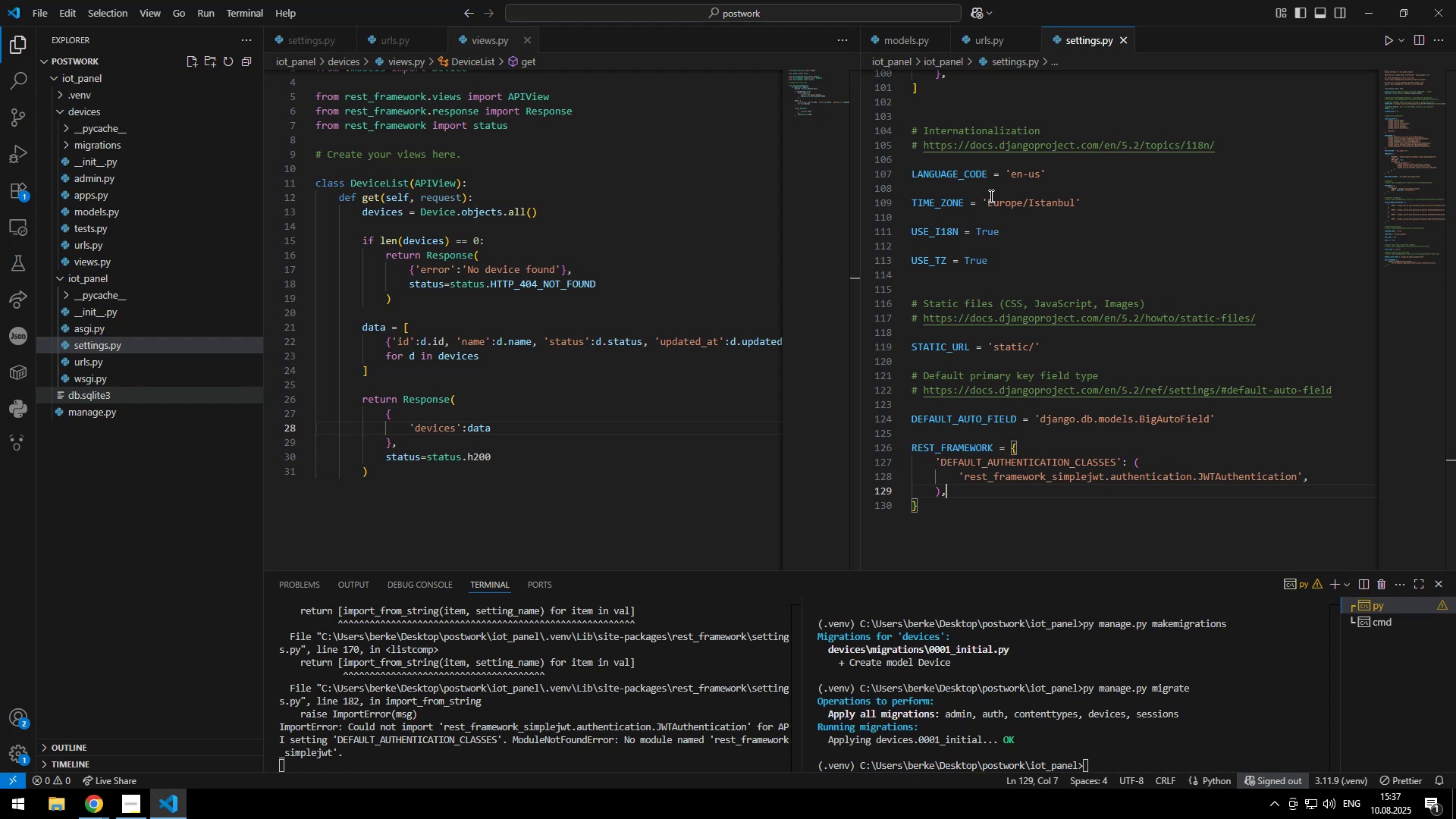 
key(ArrowDown)
 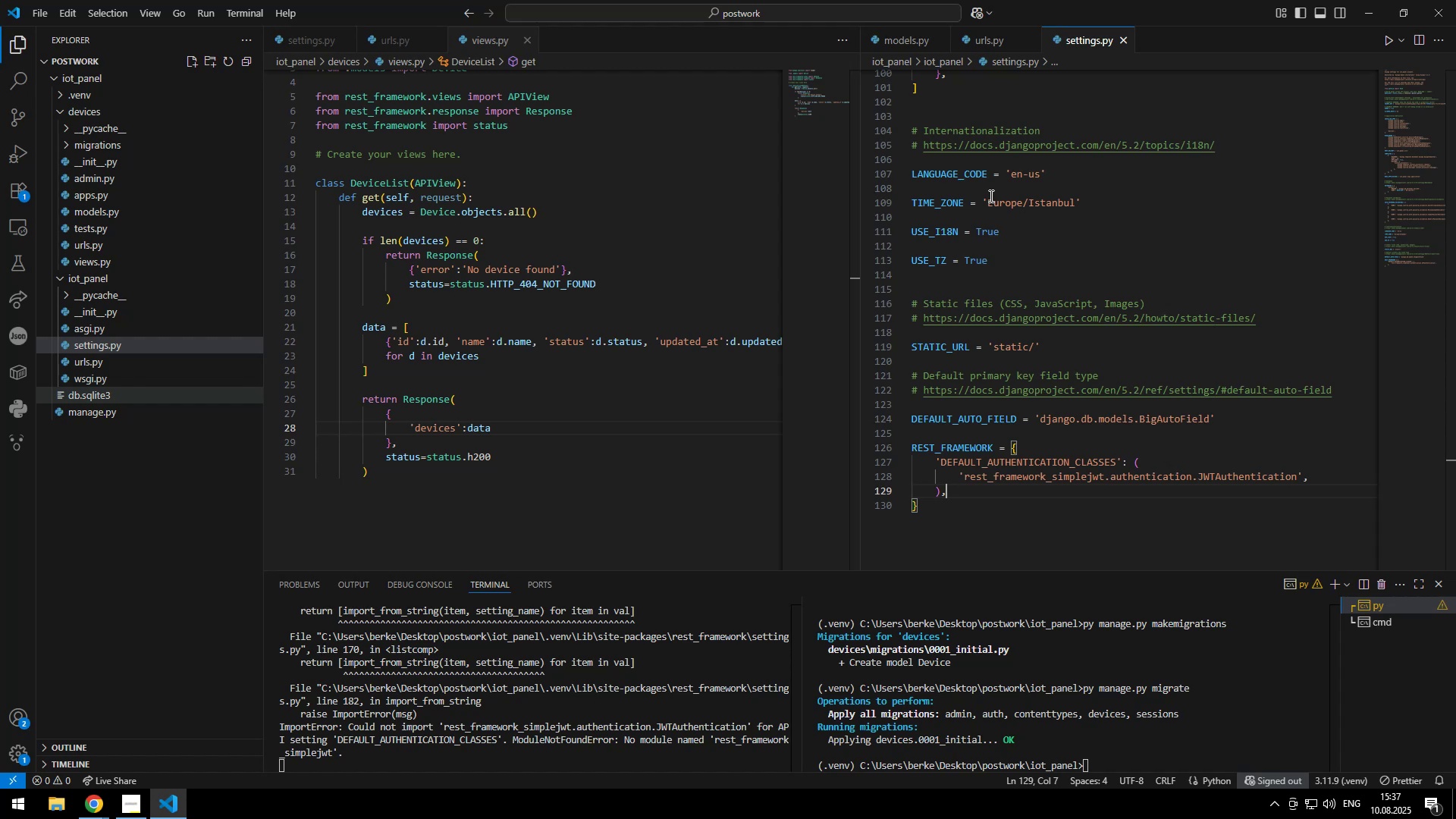 
key(Enter)
 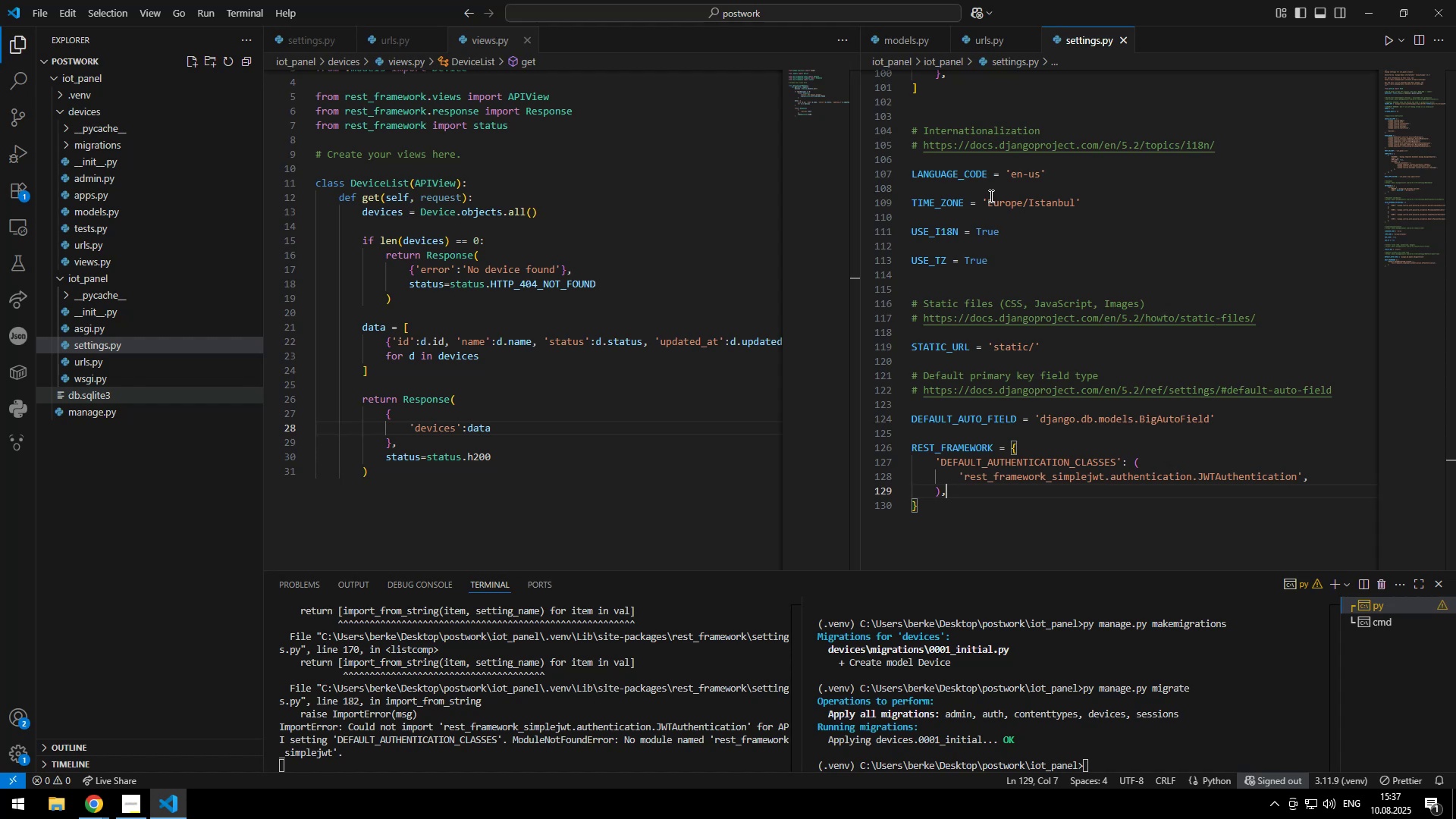 
type(class MEra)
key(Backspace)
key(Backspace)
key(Backspace)
type(eta:)
 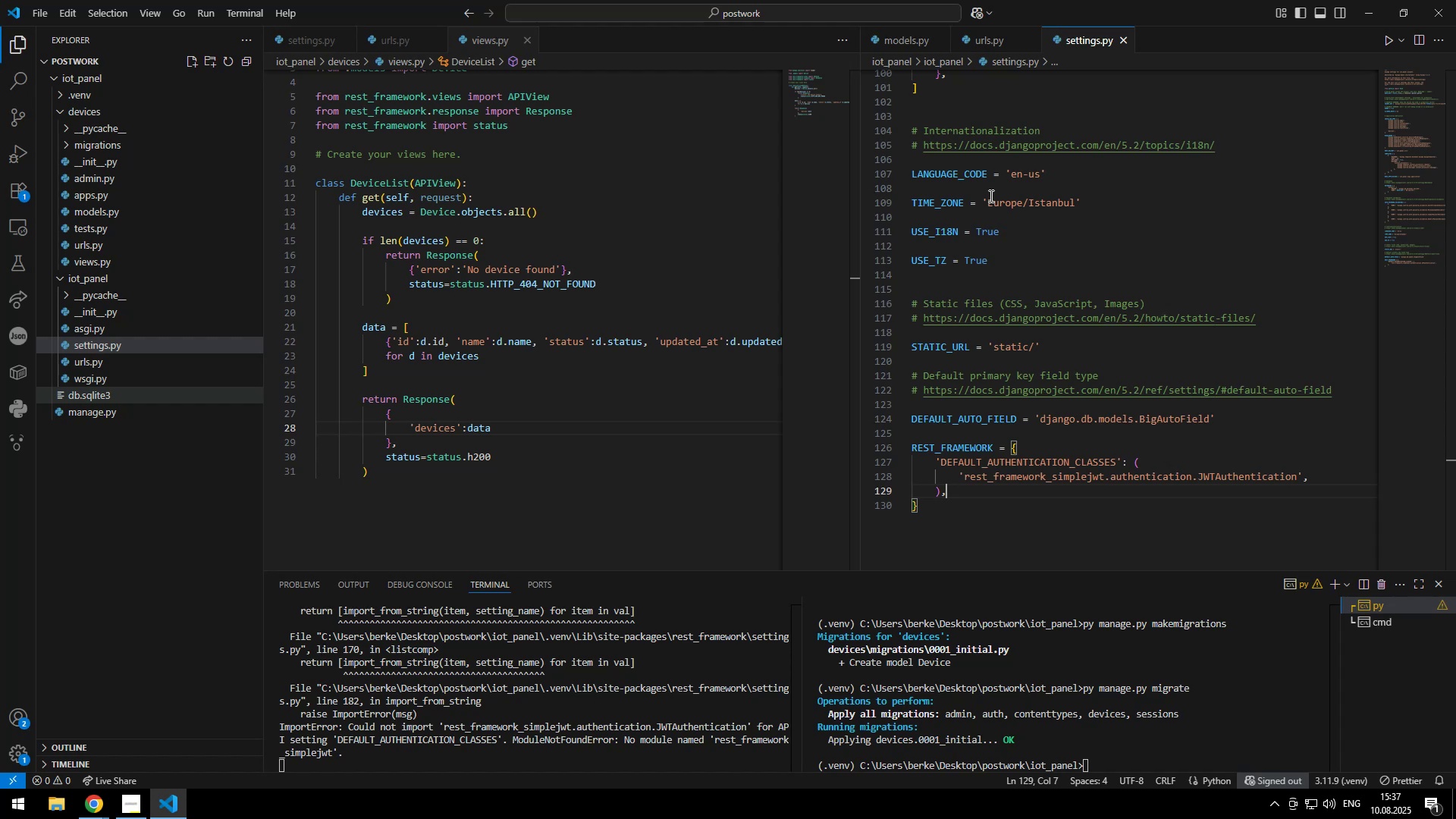 
key(Enter)
 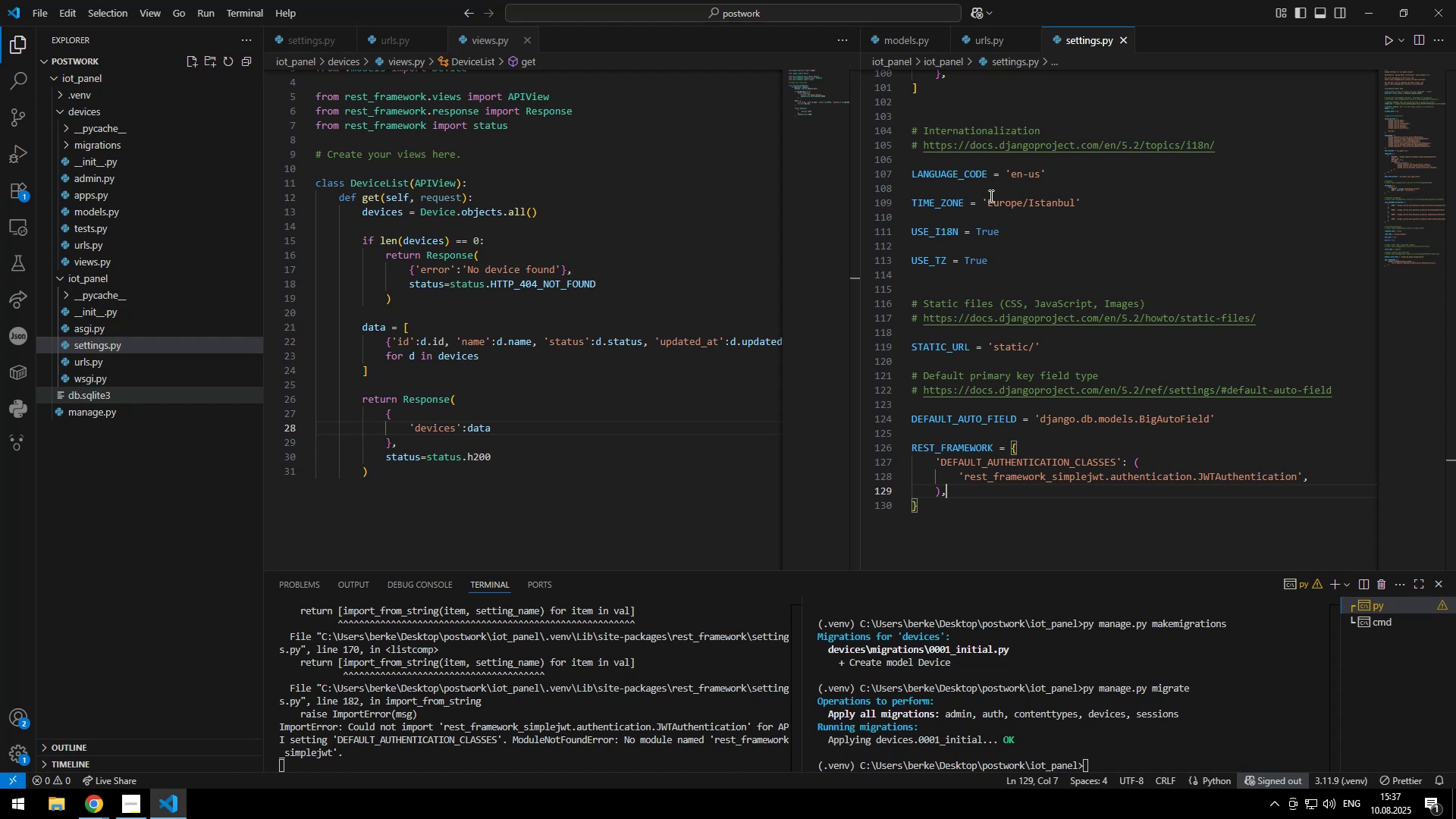 
type(model - )
key(Backspace)
key(Backspace)
type(= Device)
key(Escape)
type(1)
key(Backspace)
key(Escape)
 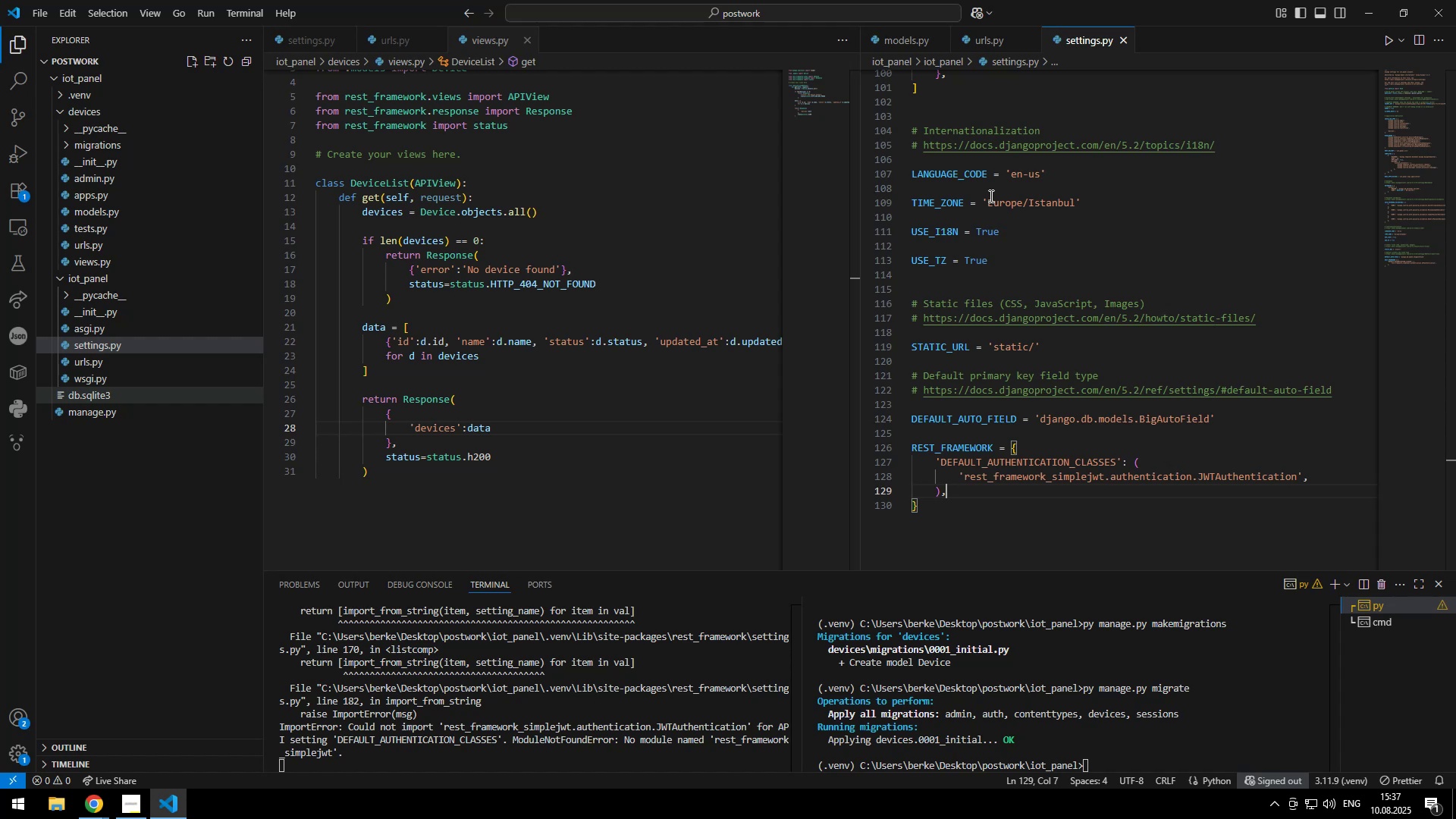 
key(Control+ControlLeft)
 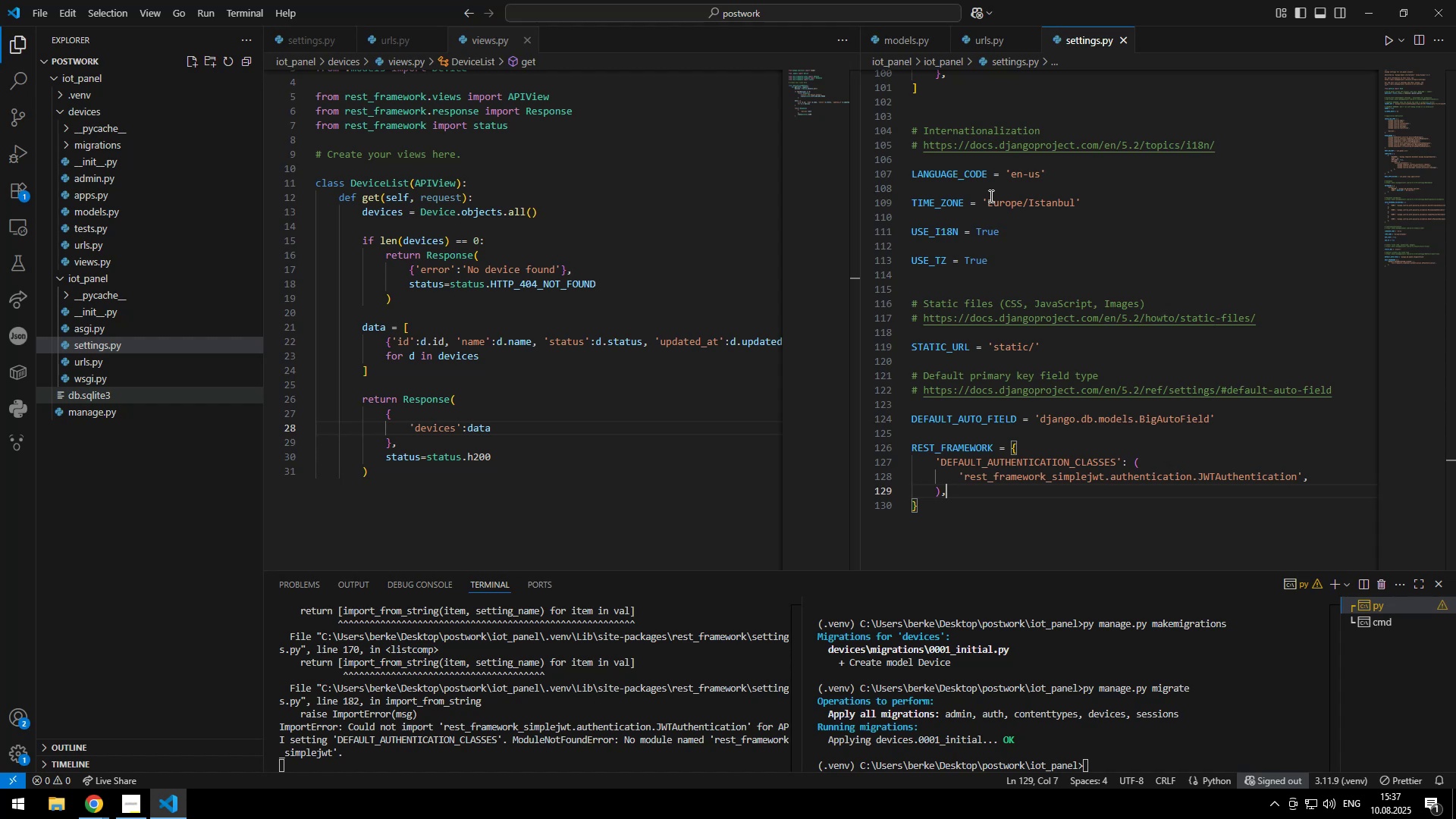 
key(Control+S)
 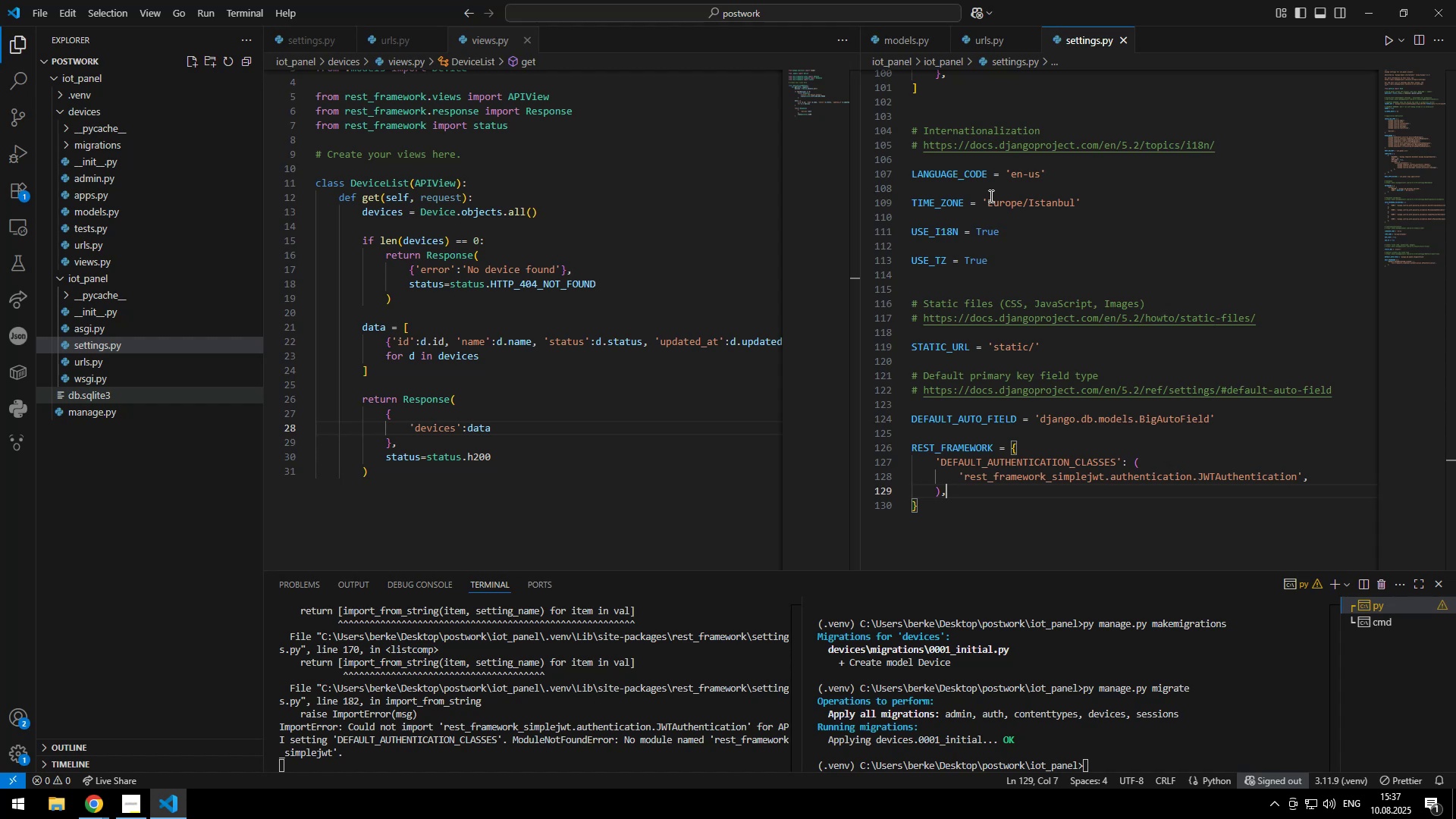 
key(Alt+Tab)
 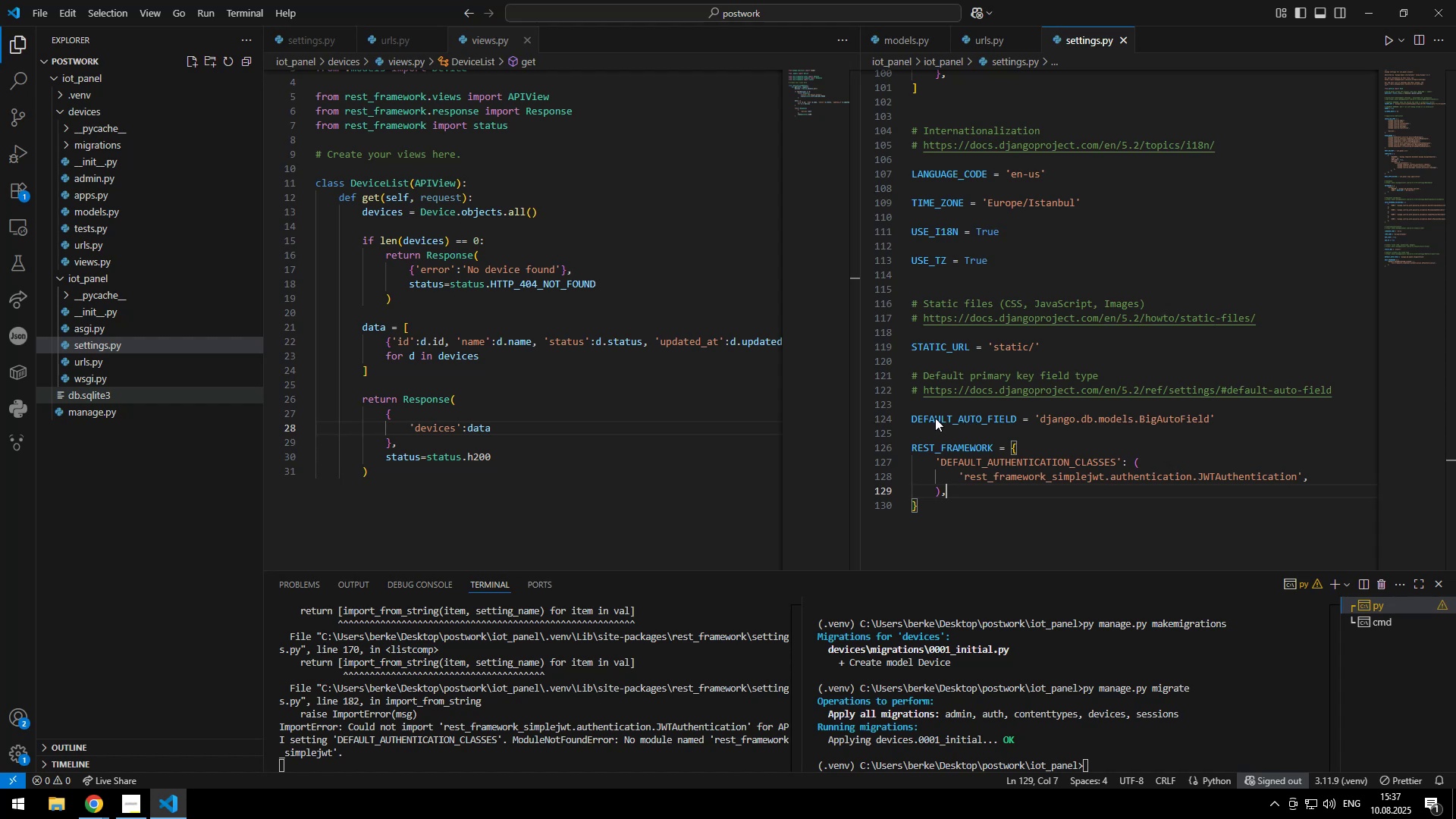 
left_click([70, 53])
 